 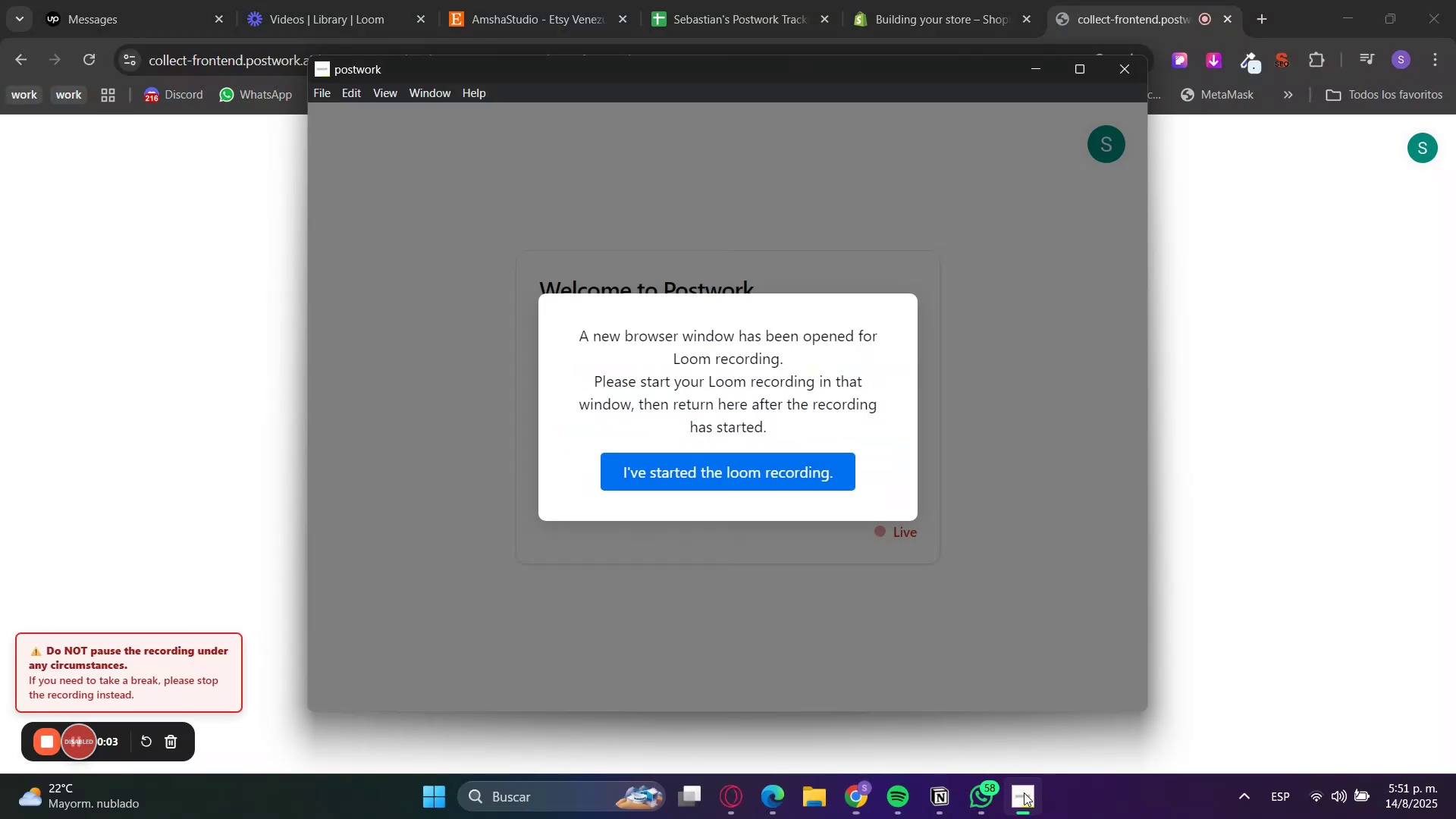 
left_click([787, 473])
 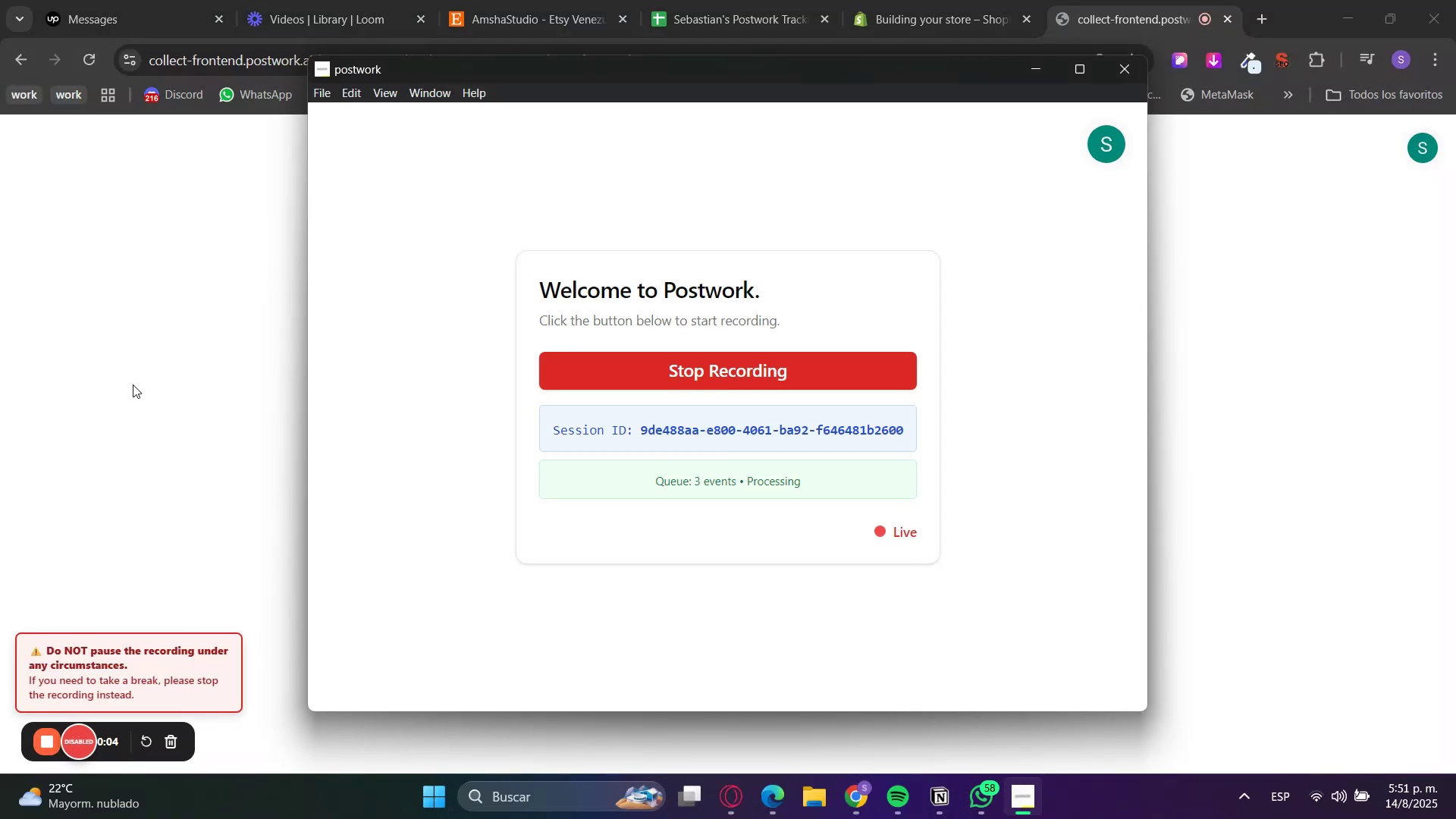 
left_click([169, 354])
 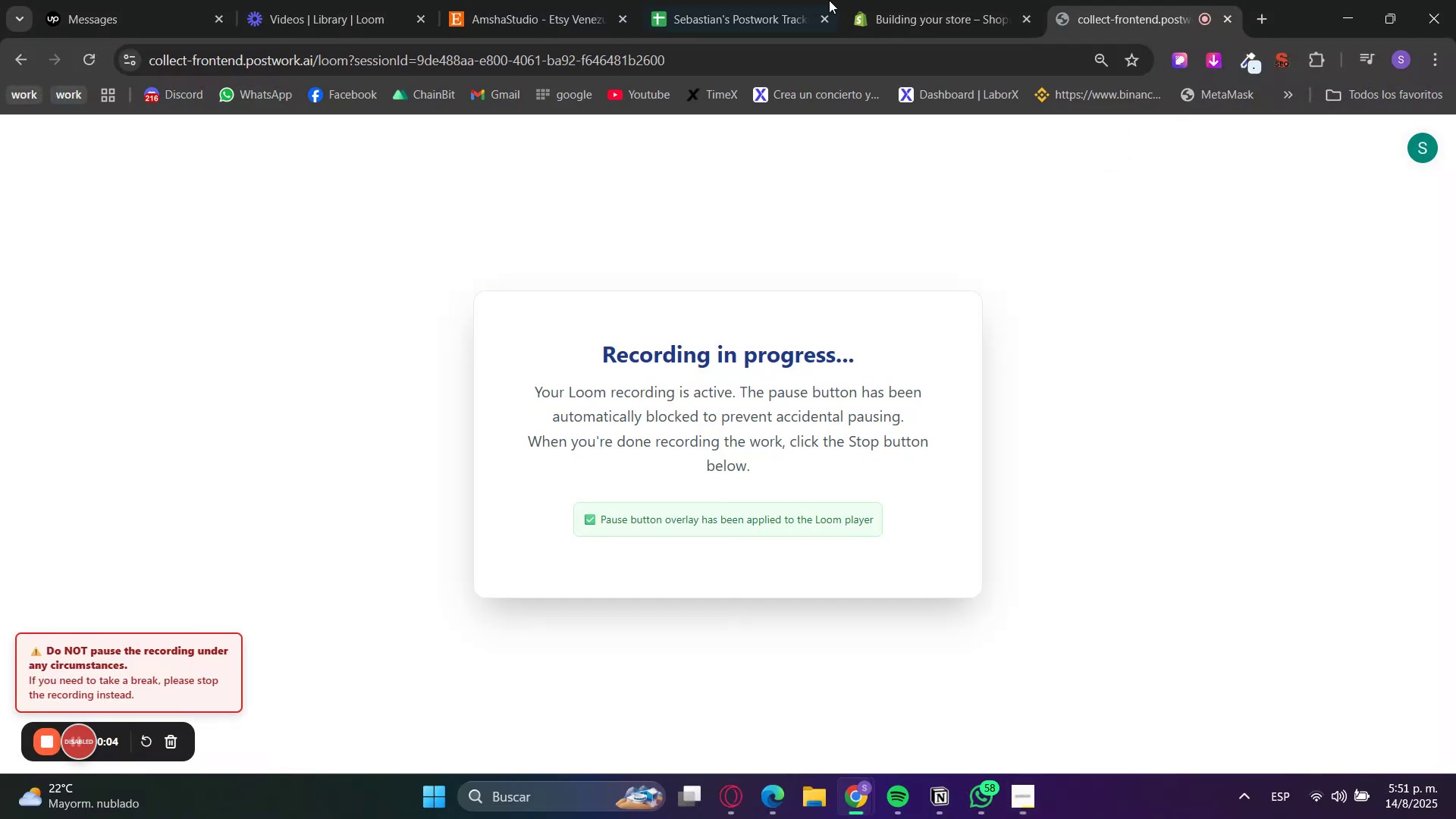 
left_click_drag(start_coordinate=[943, 0], to_coordinate=[949, 0])
 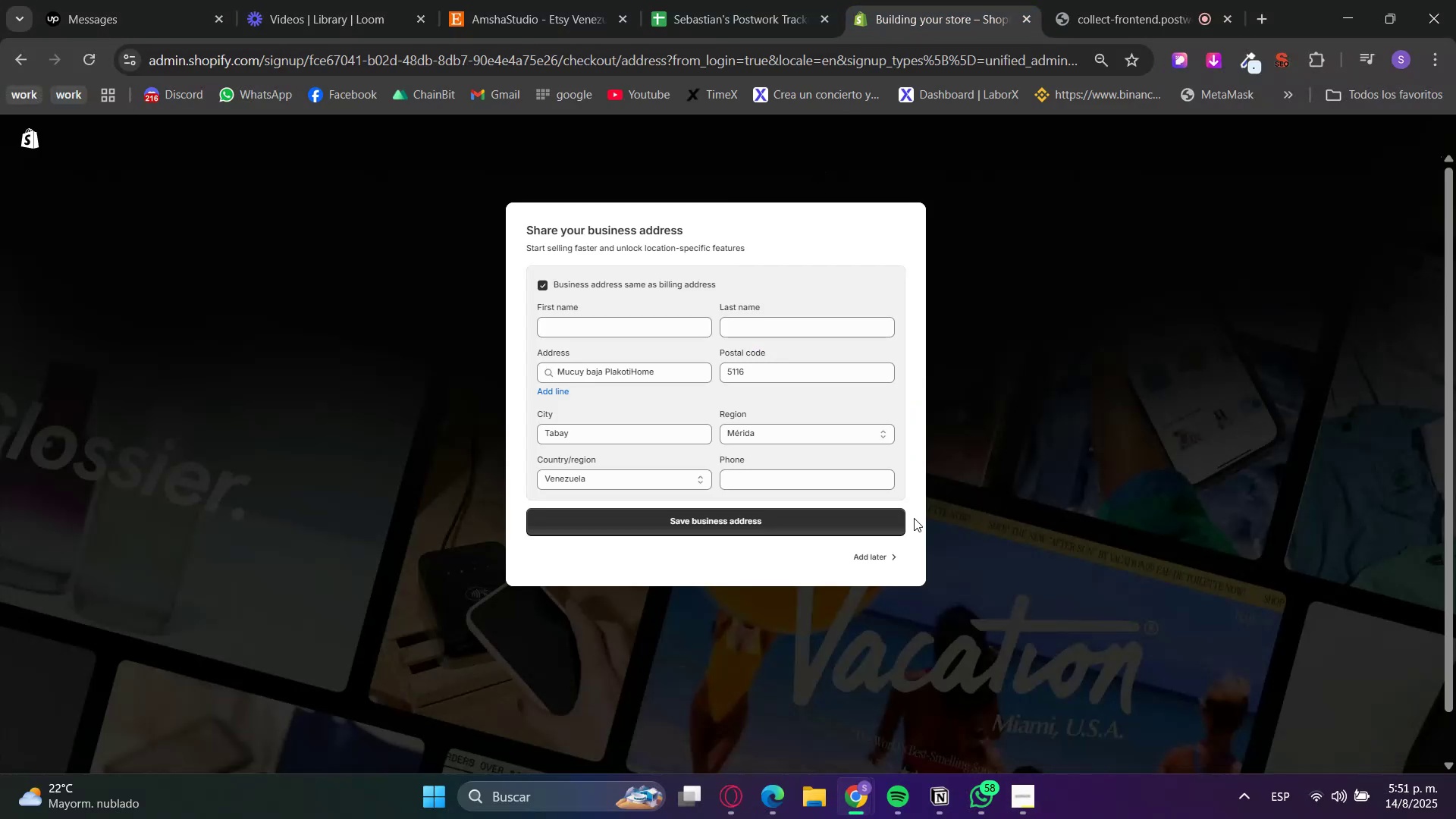 
left_click([867, 551])
 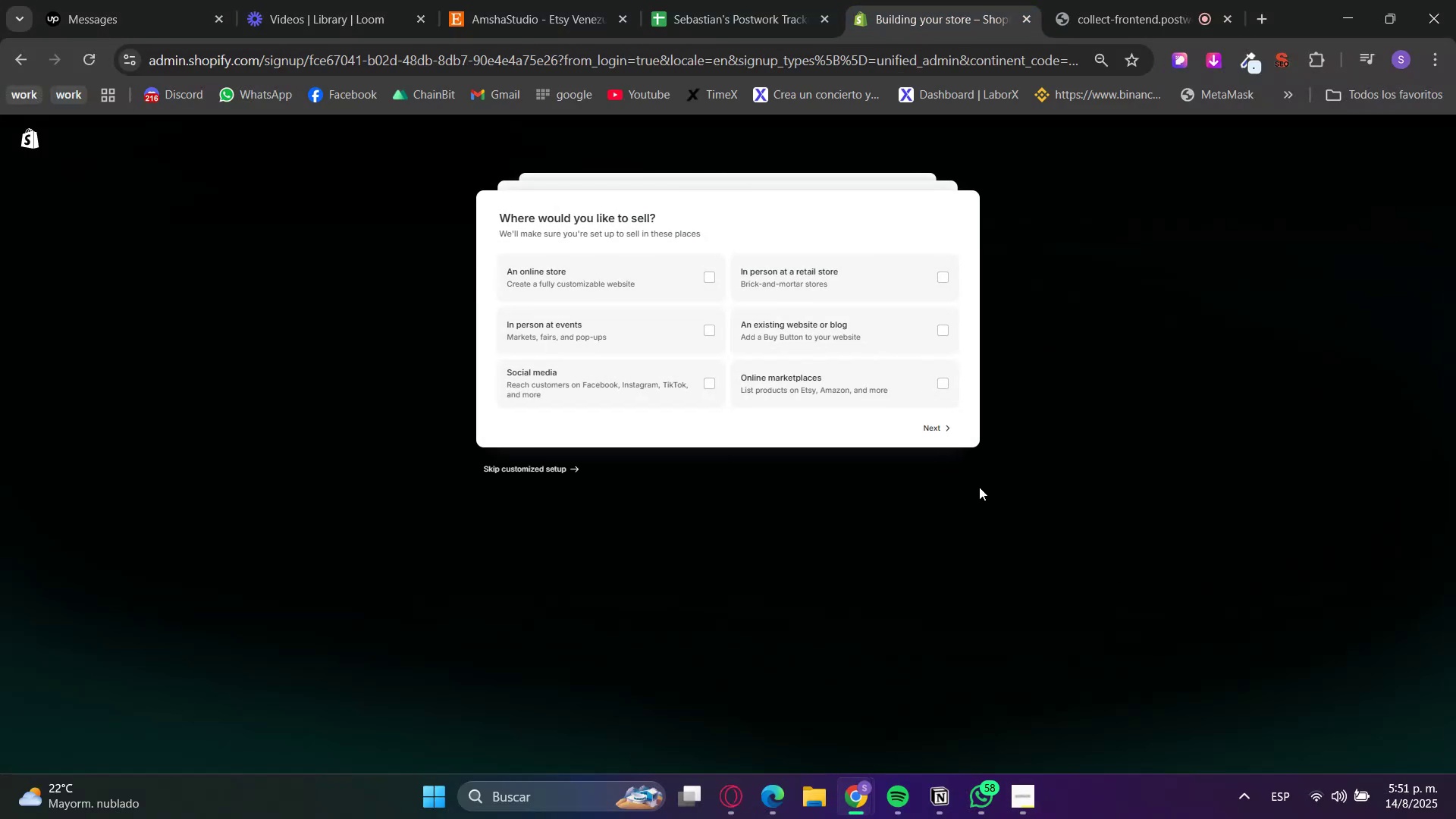 
left_click([527, 463])
 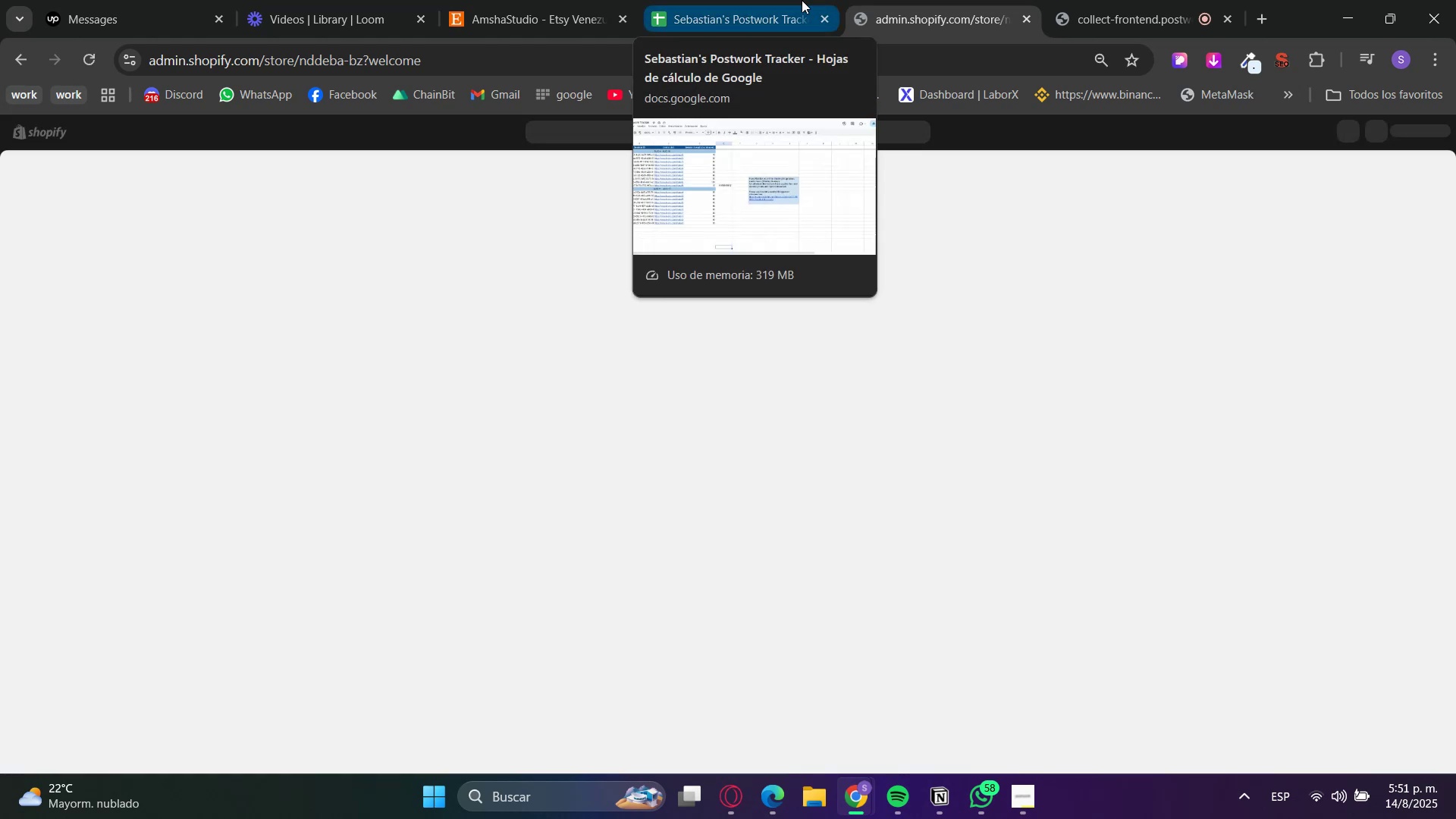 
left_click_drag(start_coordinate=[800, 0], to_coordinate=[391, 0])
 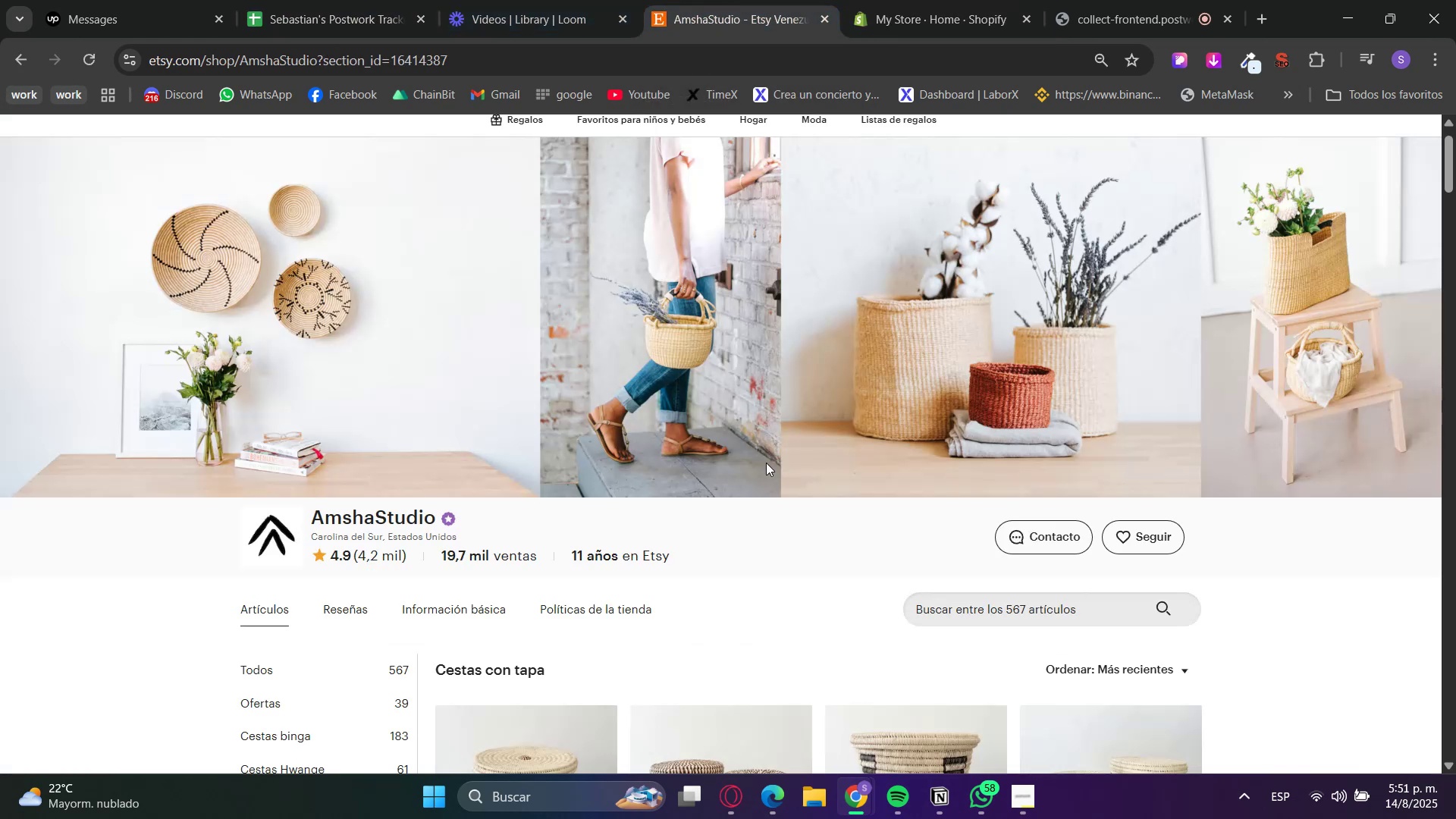 
scroll: coordinate [1318, 483], scroll_direction: down, amount: 6.0
 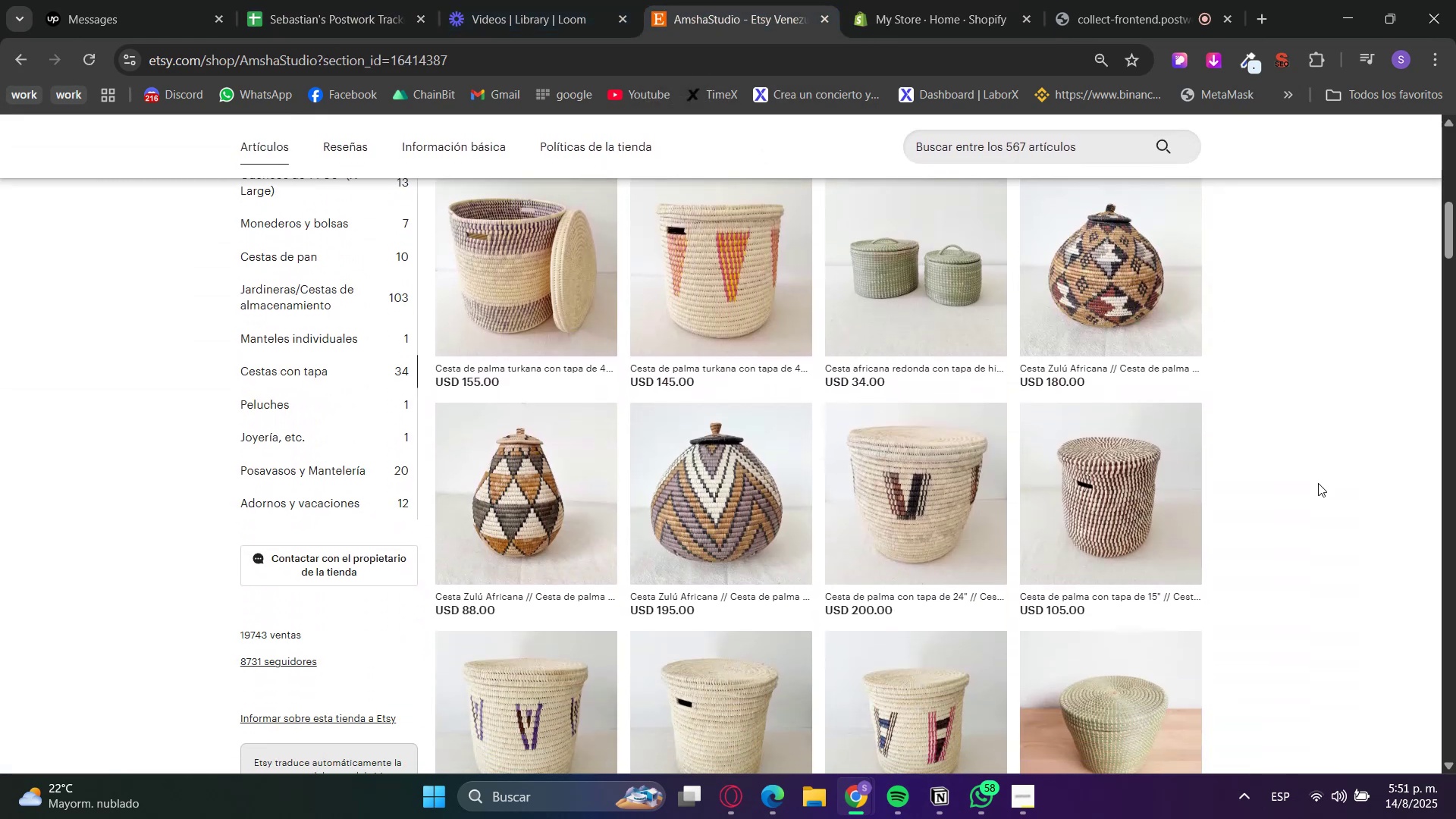 
scroll: coordinate [1318, 483], scroll_direction: up, amount: 7.0
 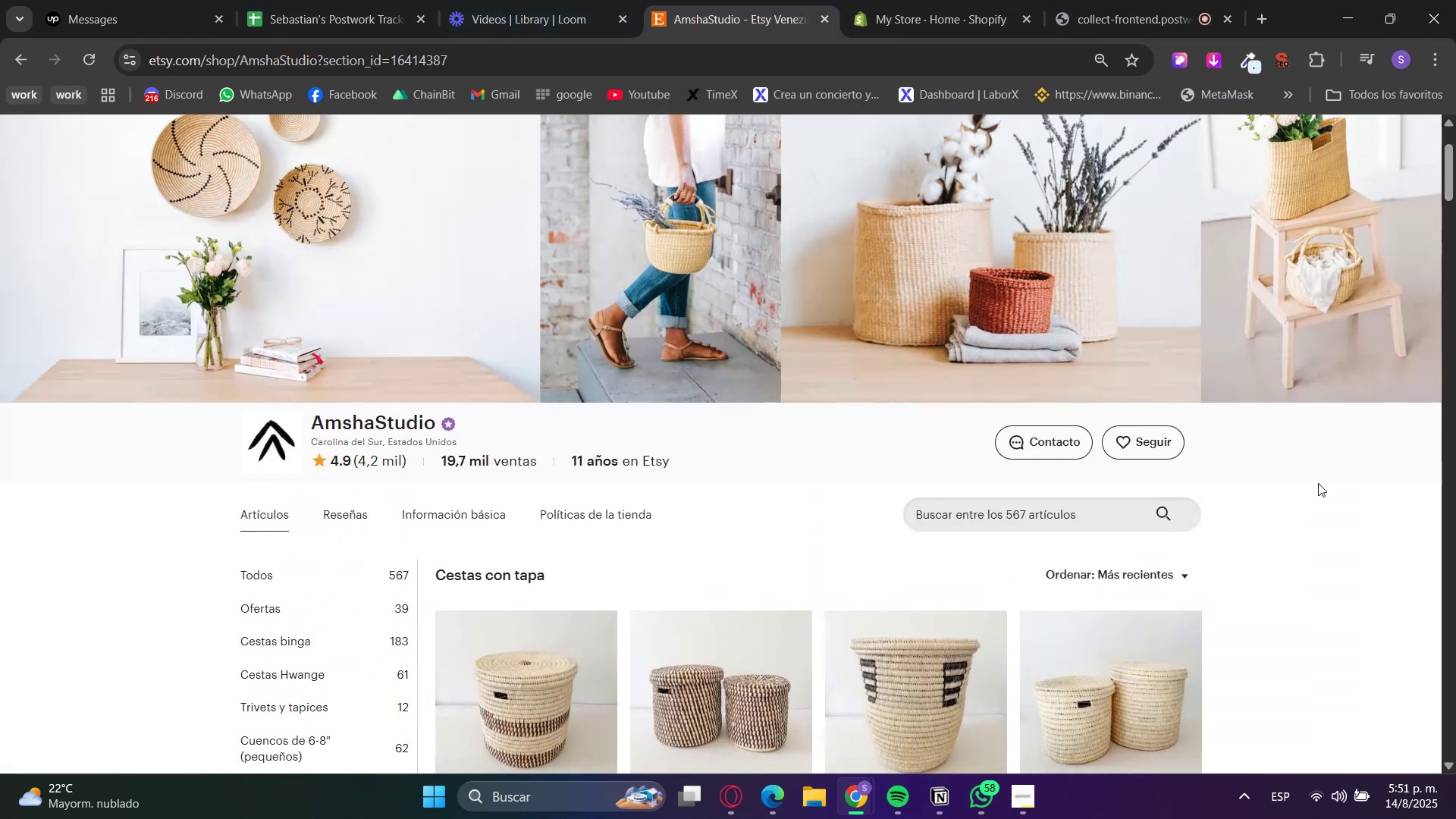 
scroll: coordinate [1316, 480], scroll_direction: down, amount: 10.0
 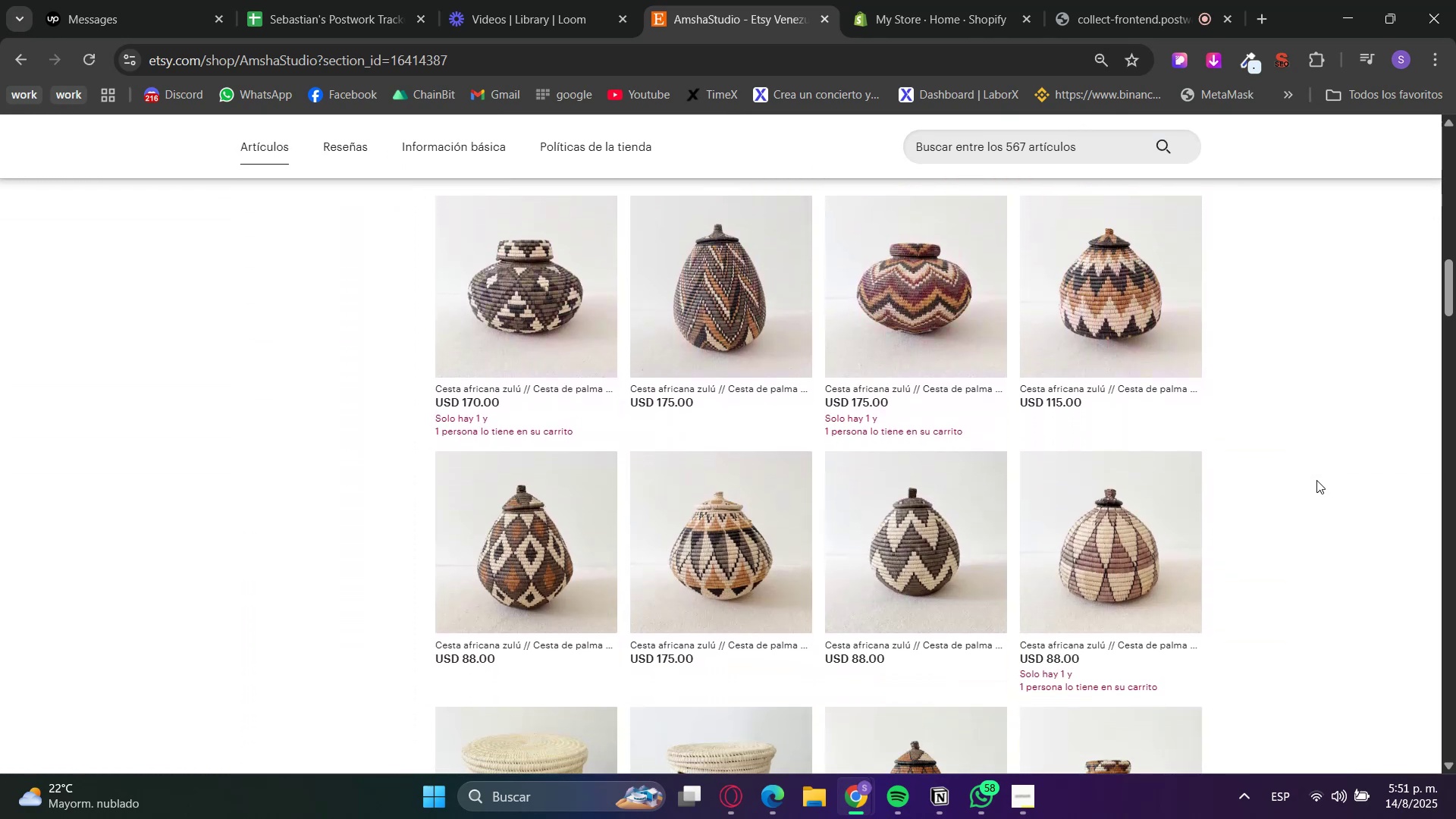 
scroll: coordinate [1316, 480], scroll_direction: up, amount: 3.0
 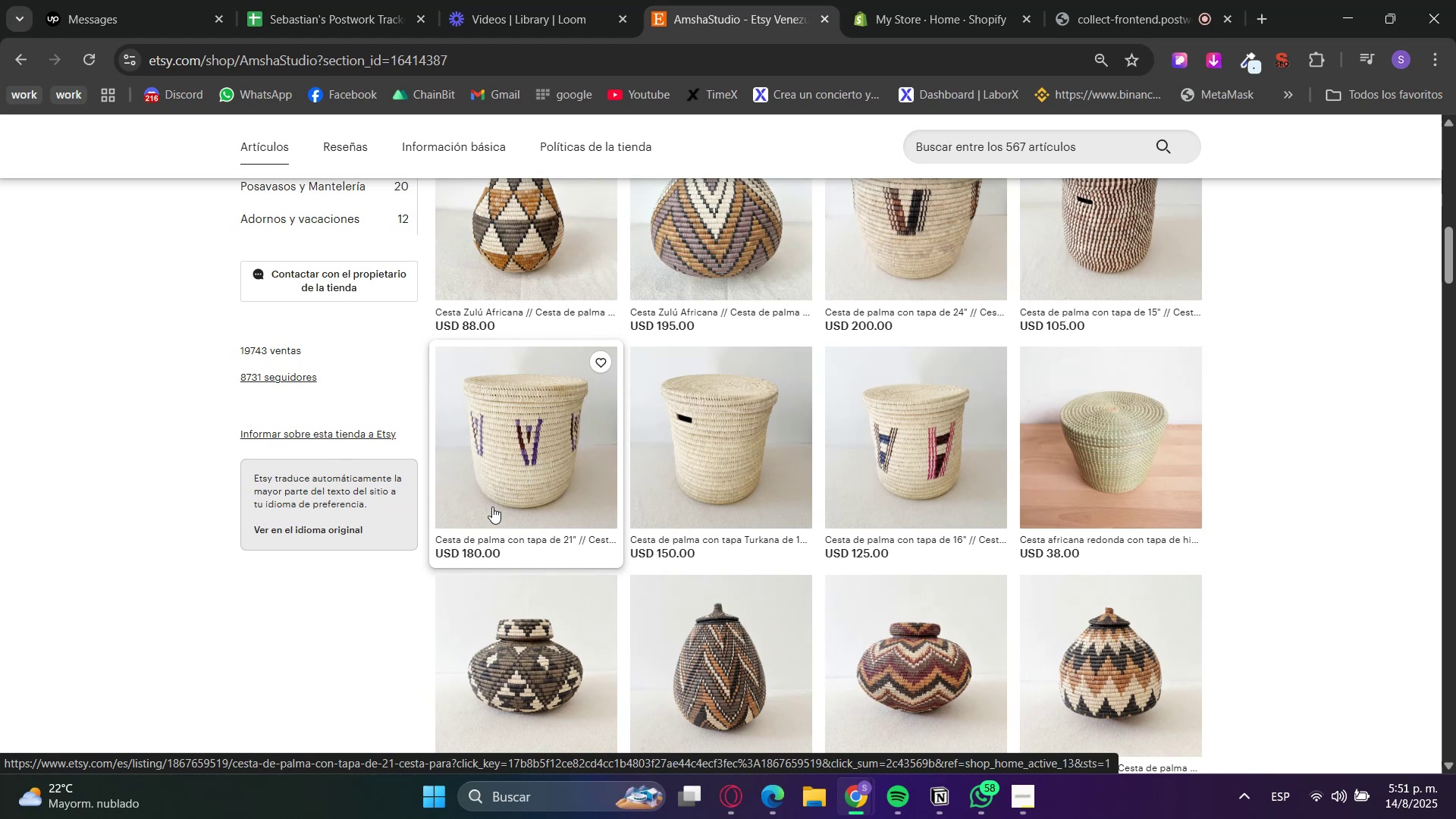 
scroll: coordinate [1245, 537], scroll_direction: down, amount: 14.0
 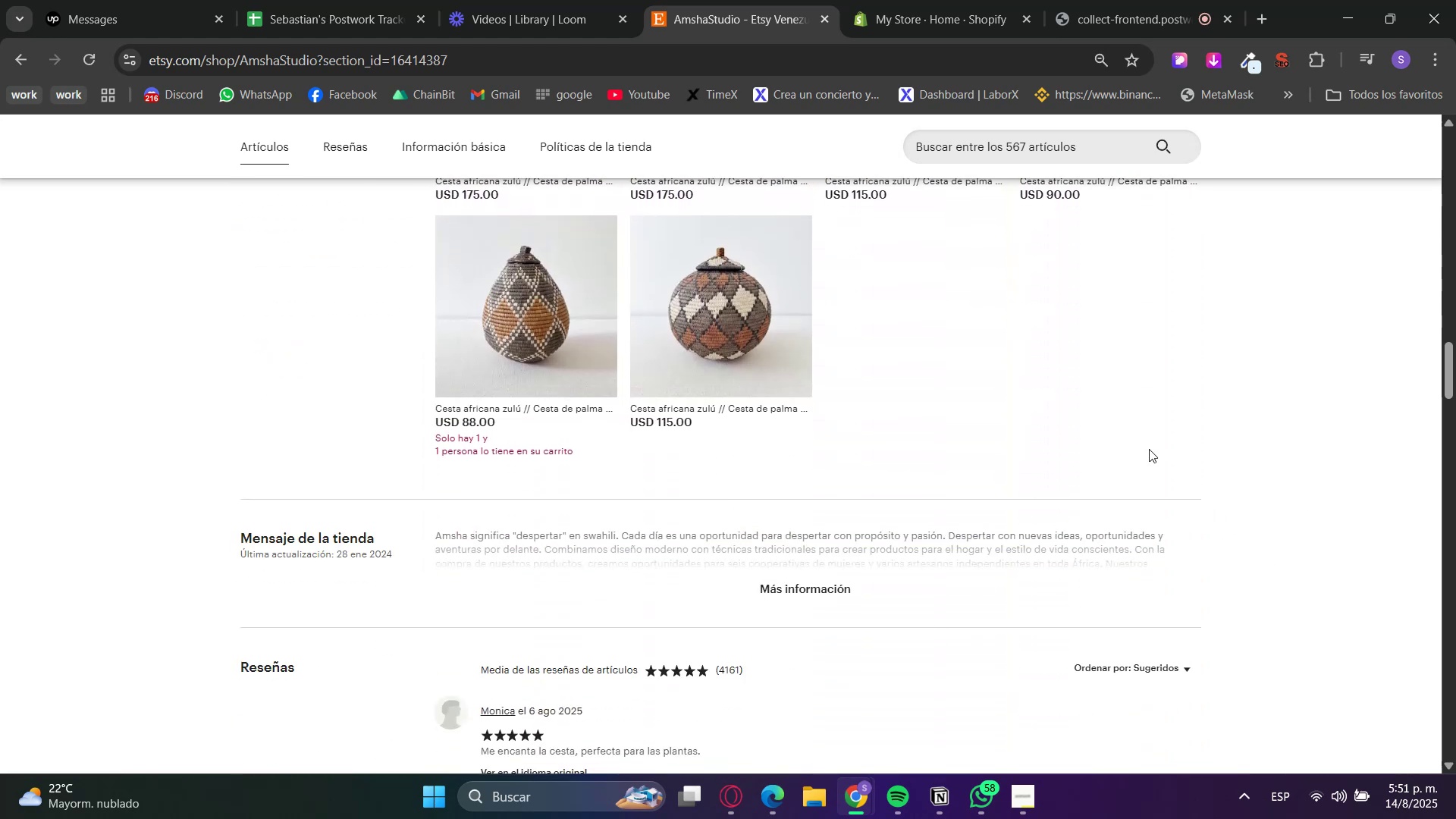 
left_click([823, 581])
 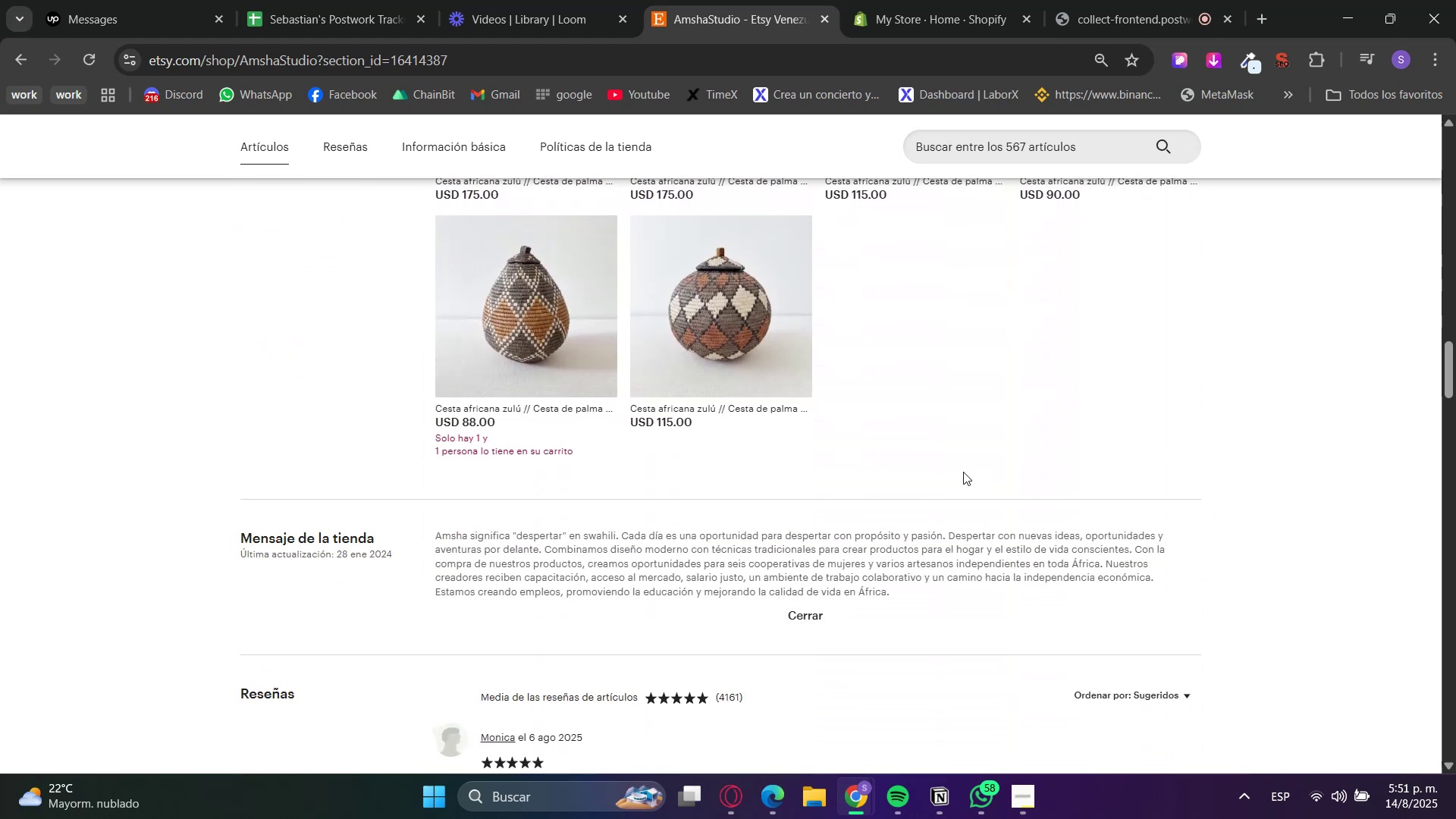 
scroll: coordinate [1081, 469], scroll_direction: down, amount: 3.0
 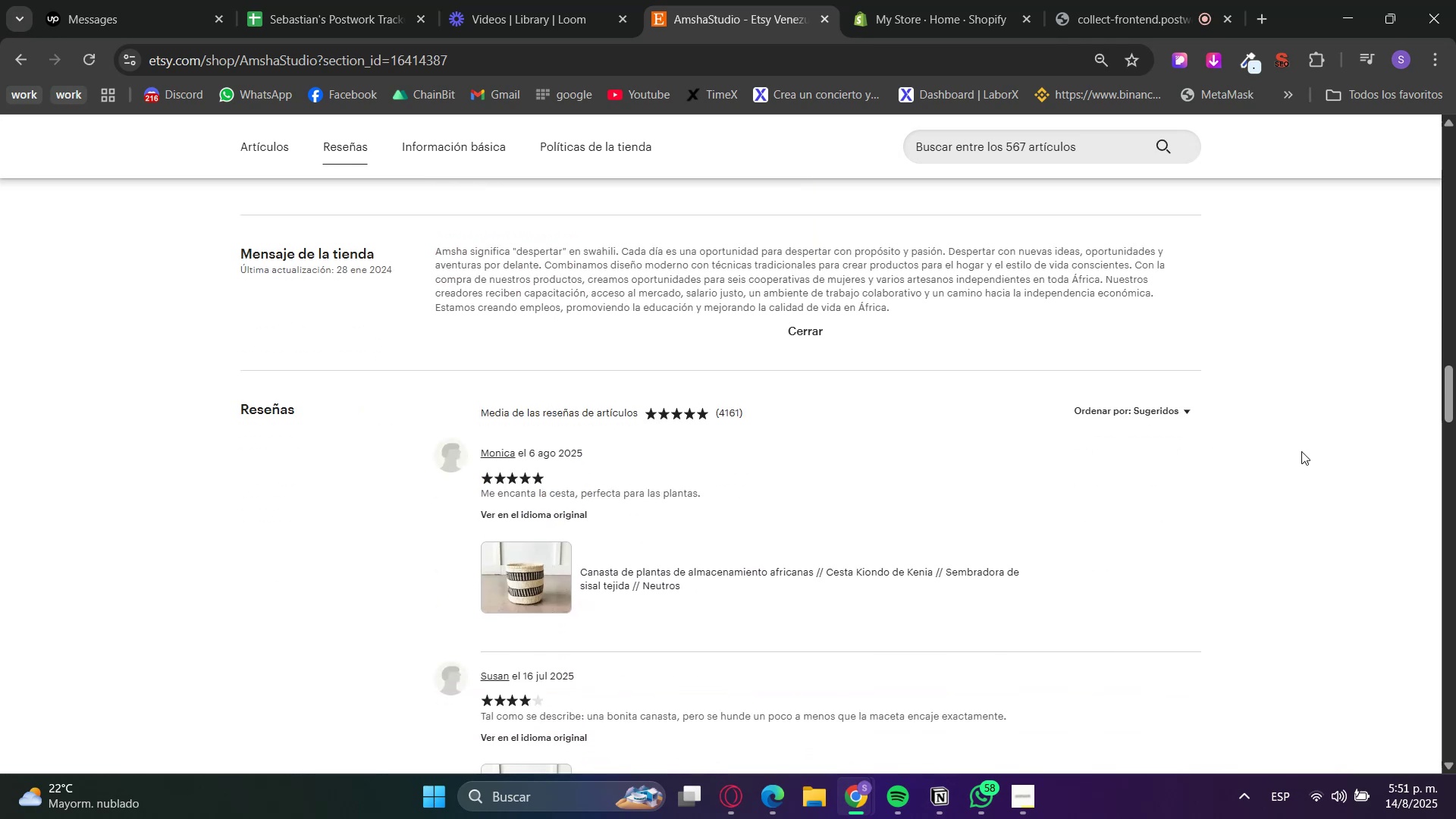 
left_click_drag(start_coordinate=[1455, 384], to_coordinate=[1455, 600])
 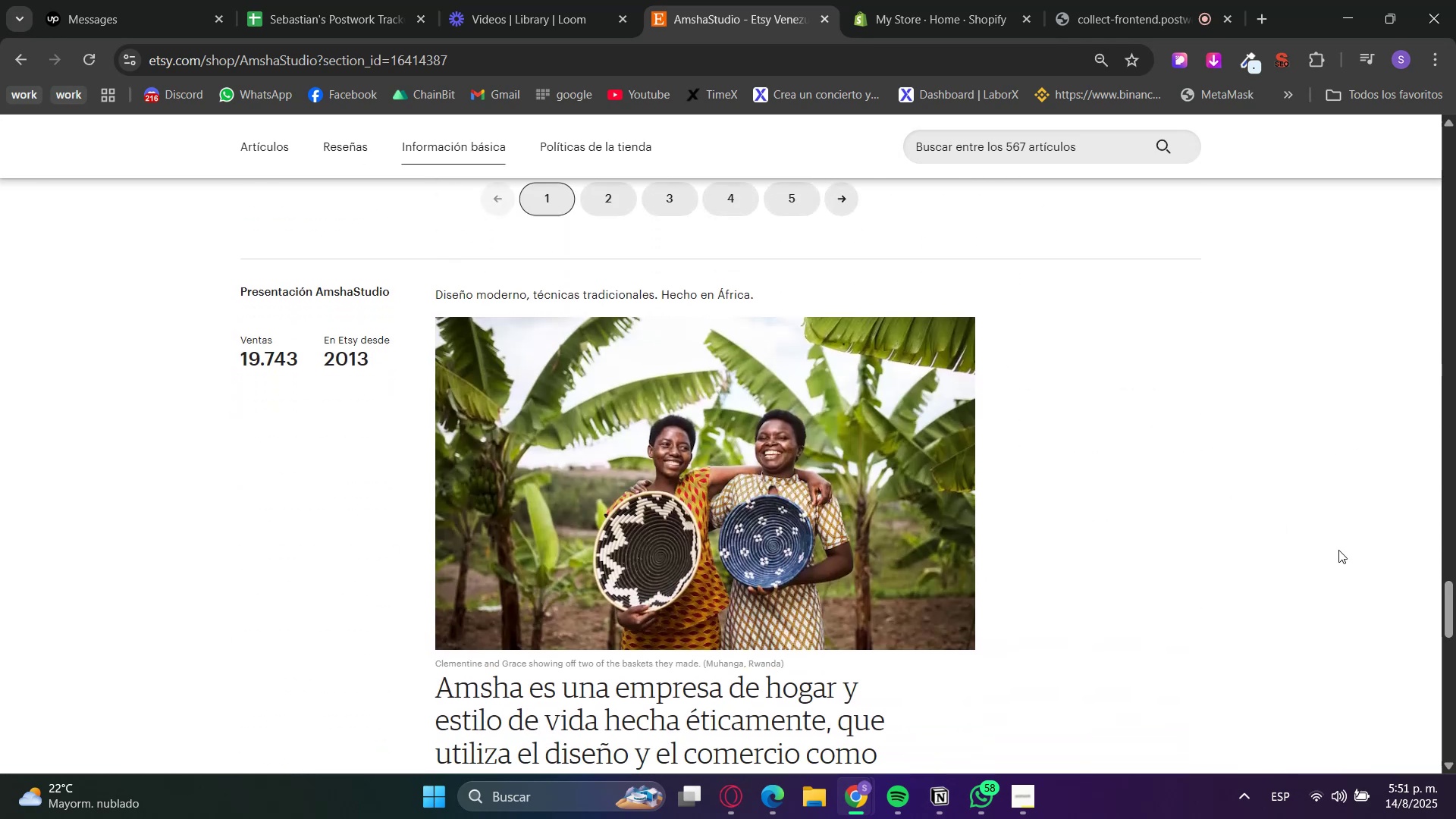 
left_click_drag(start_coordinate=[1455, 573], to_coordinate=[1454, 93])
 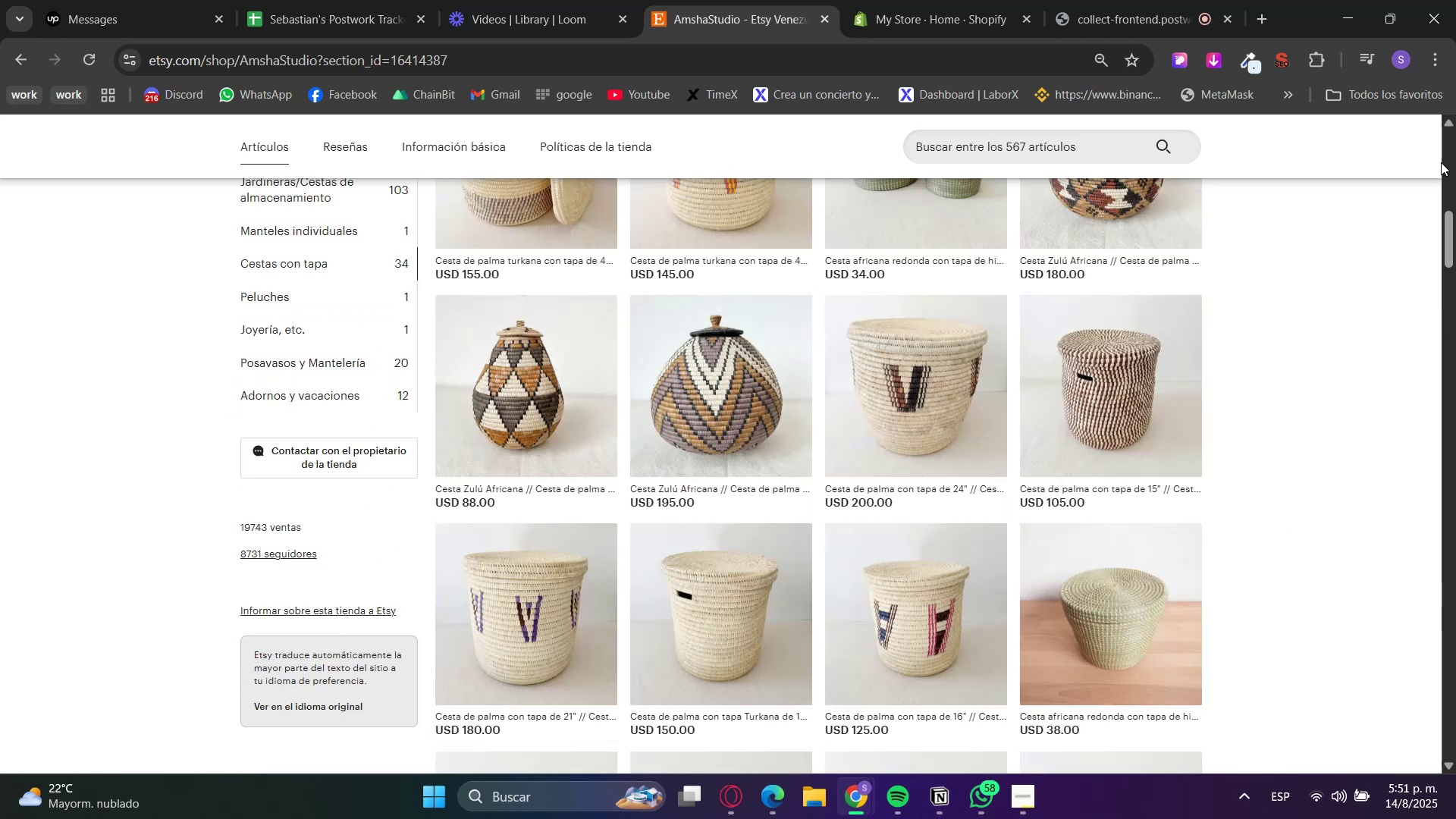 
left_click_drag(start_coordinate=[1451, 234], to_coordinate=[1454, 117])
 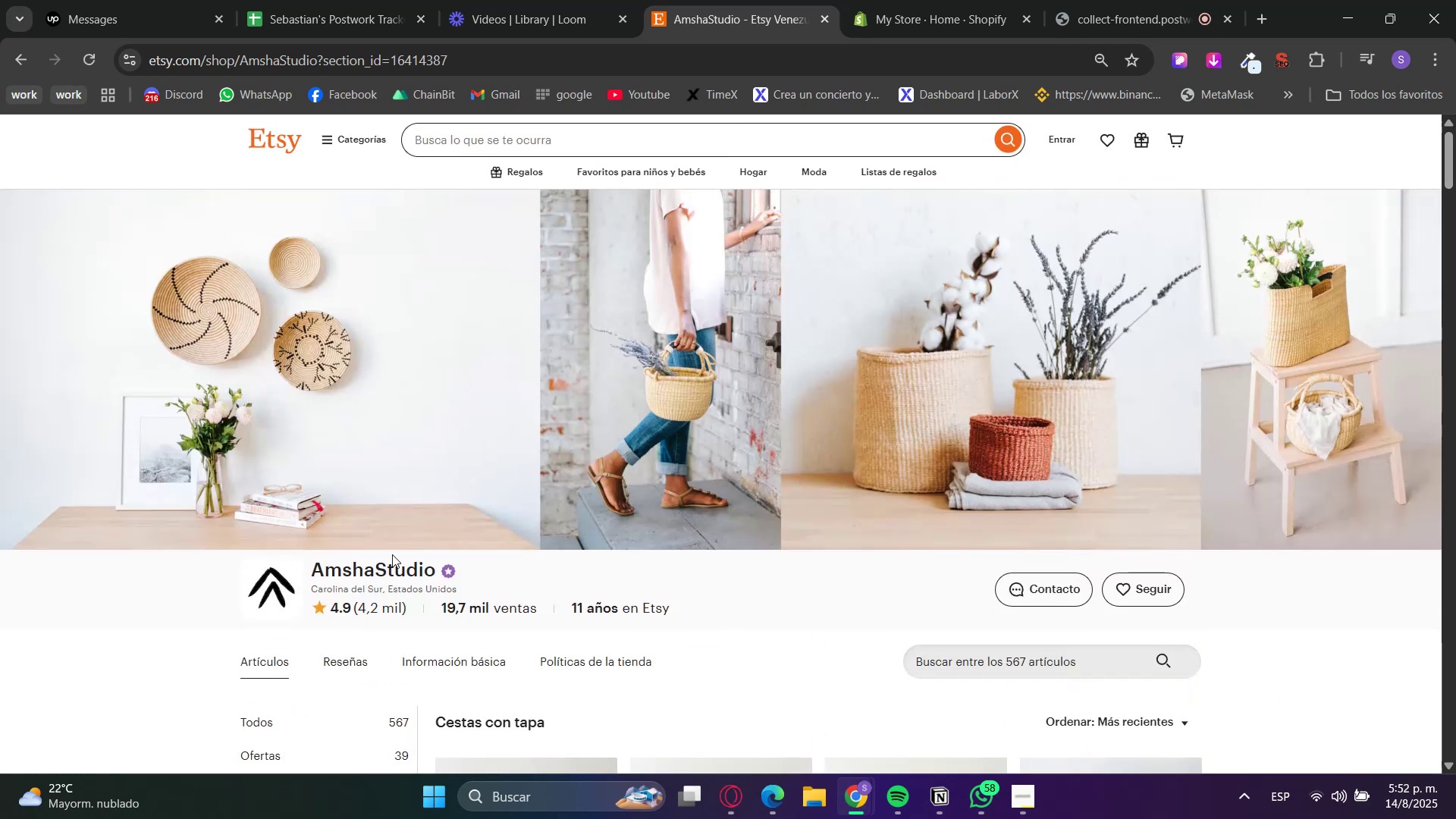 
left_click([381, 566])
 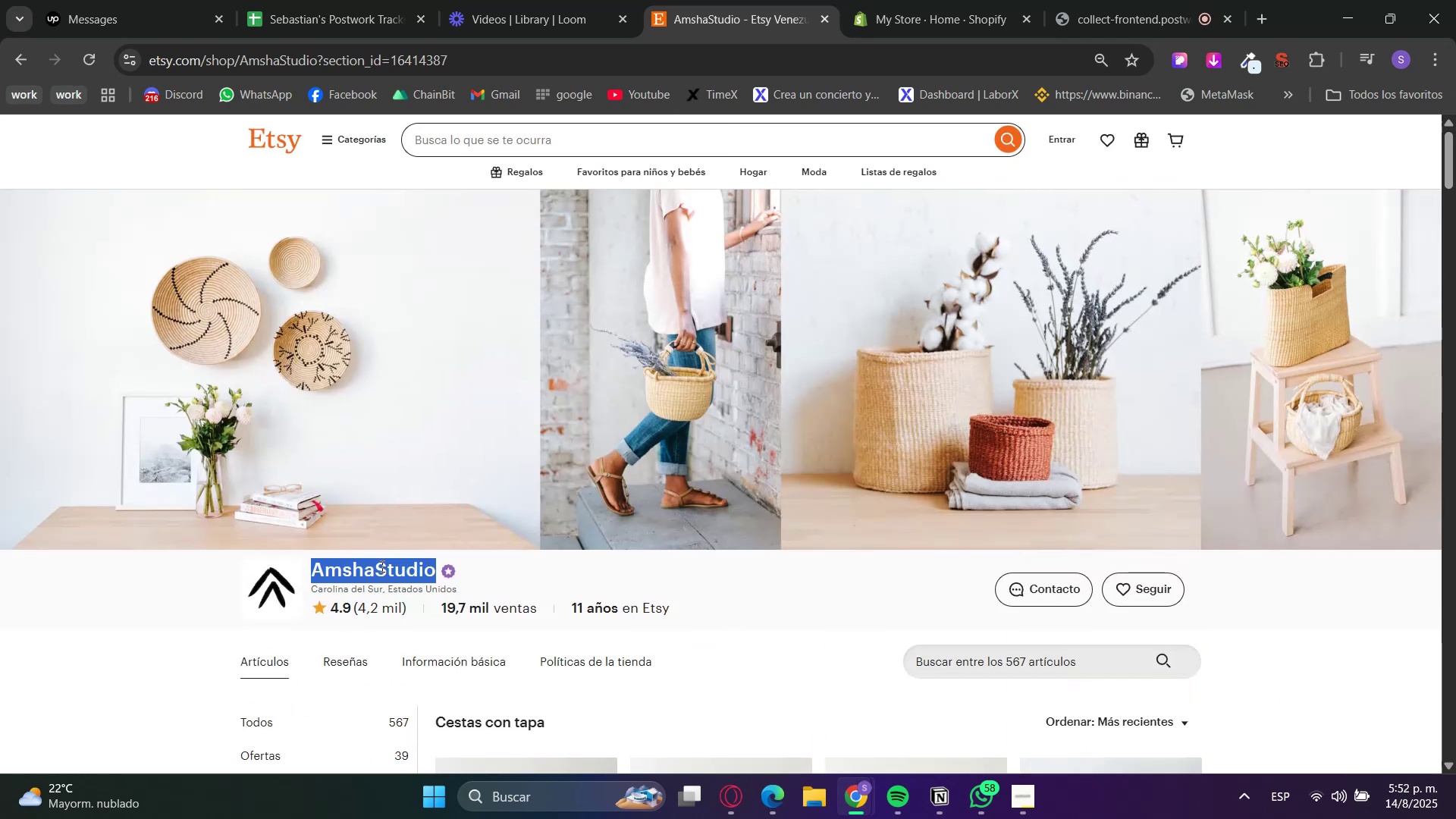 
key(Control+C)
 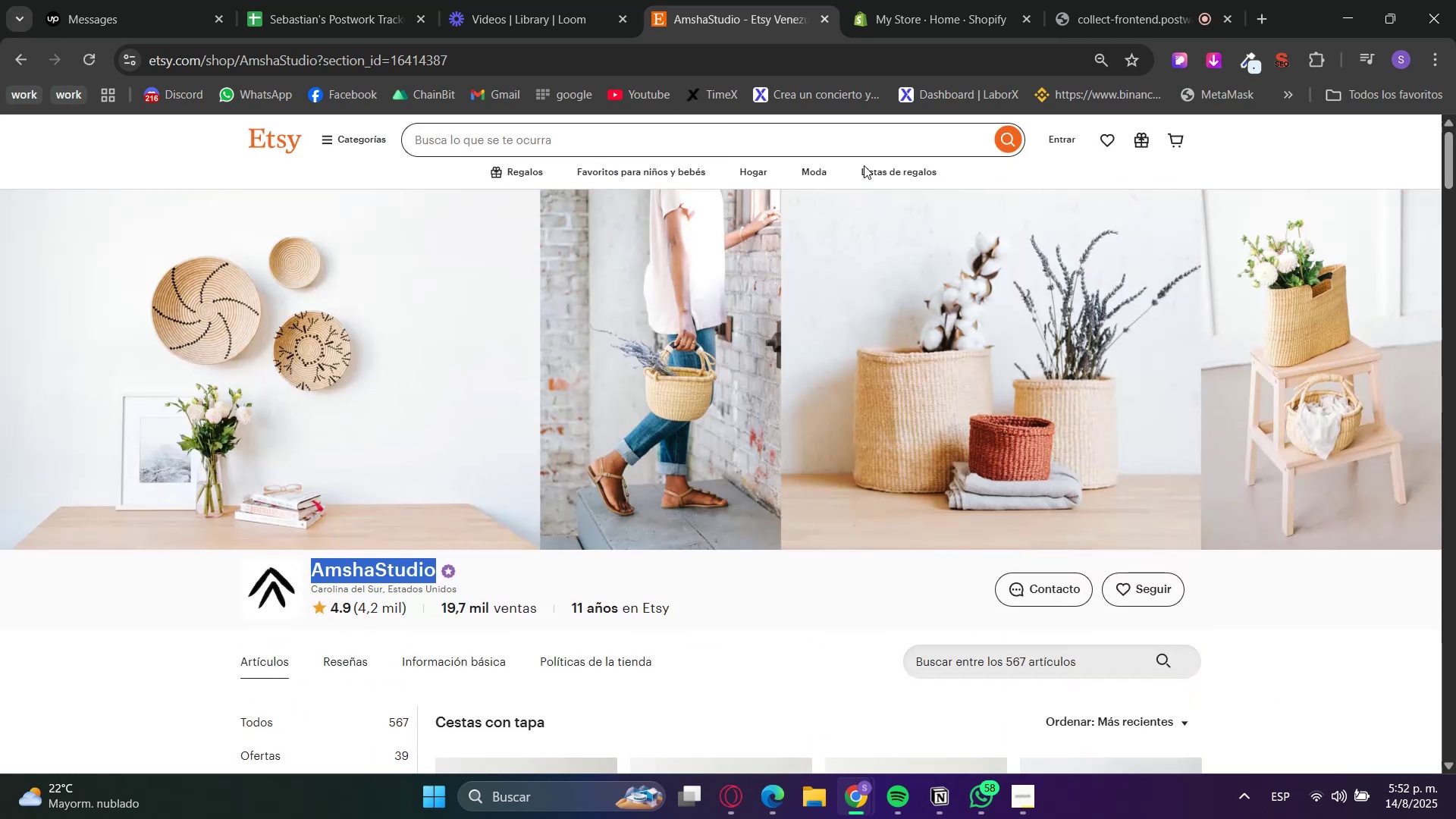 
key(Control+C)
 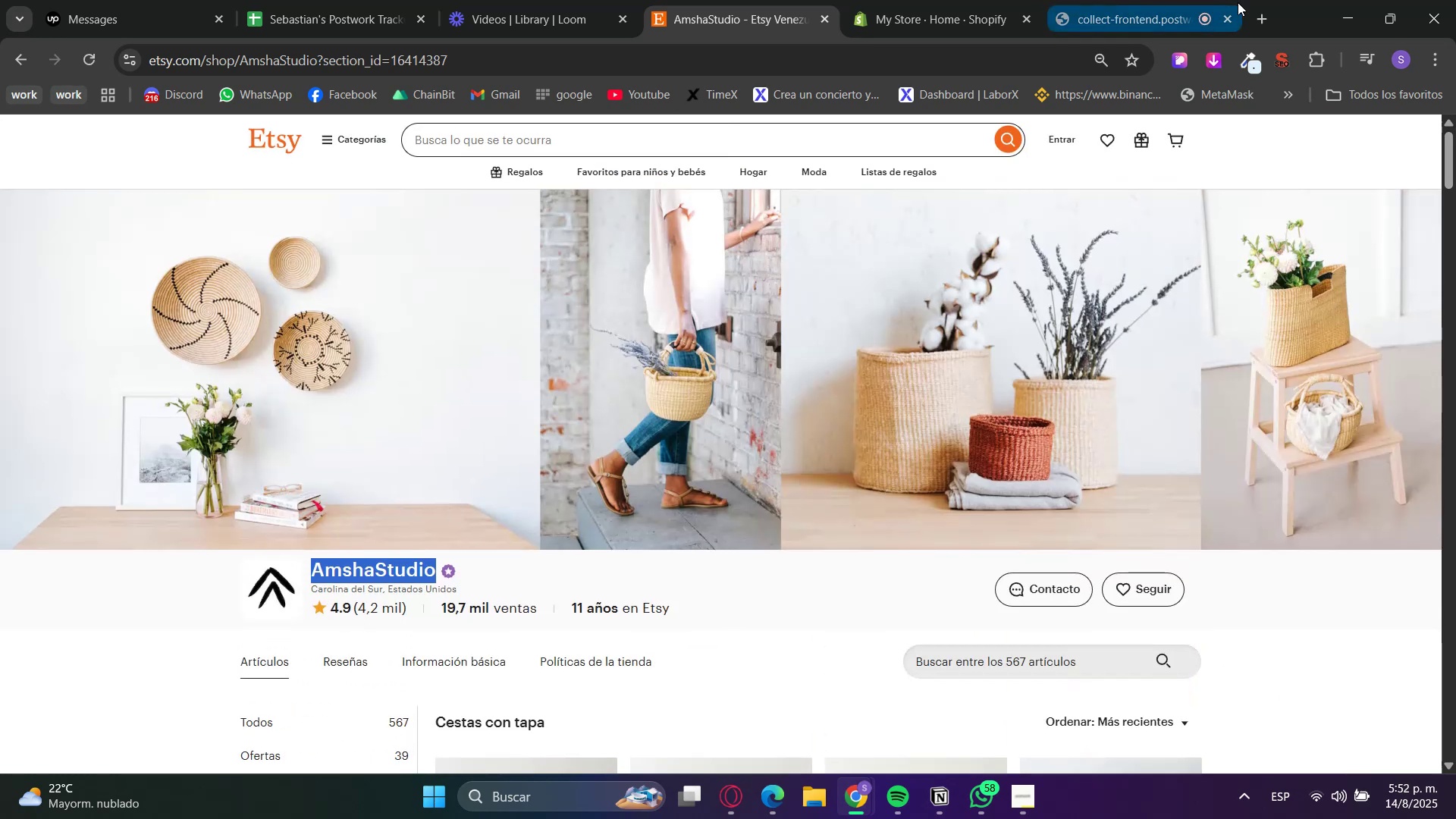 
left_click([1265, 10])
 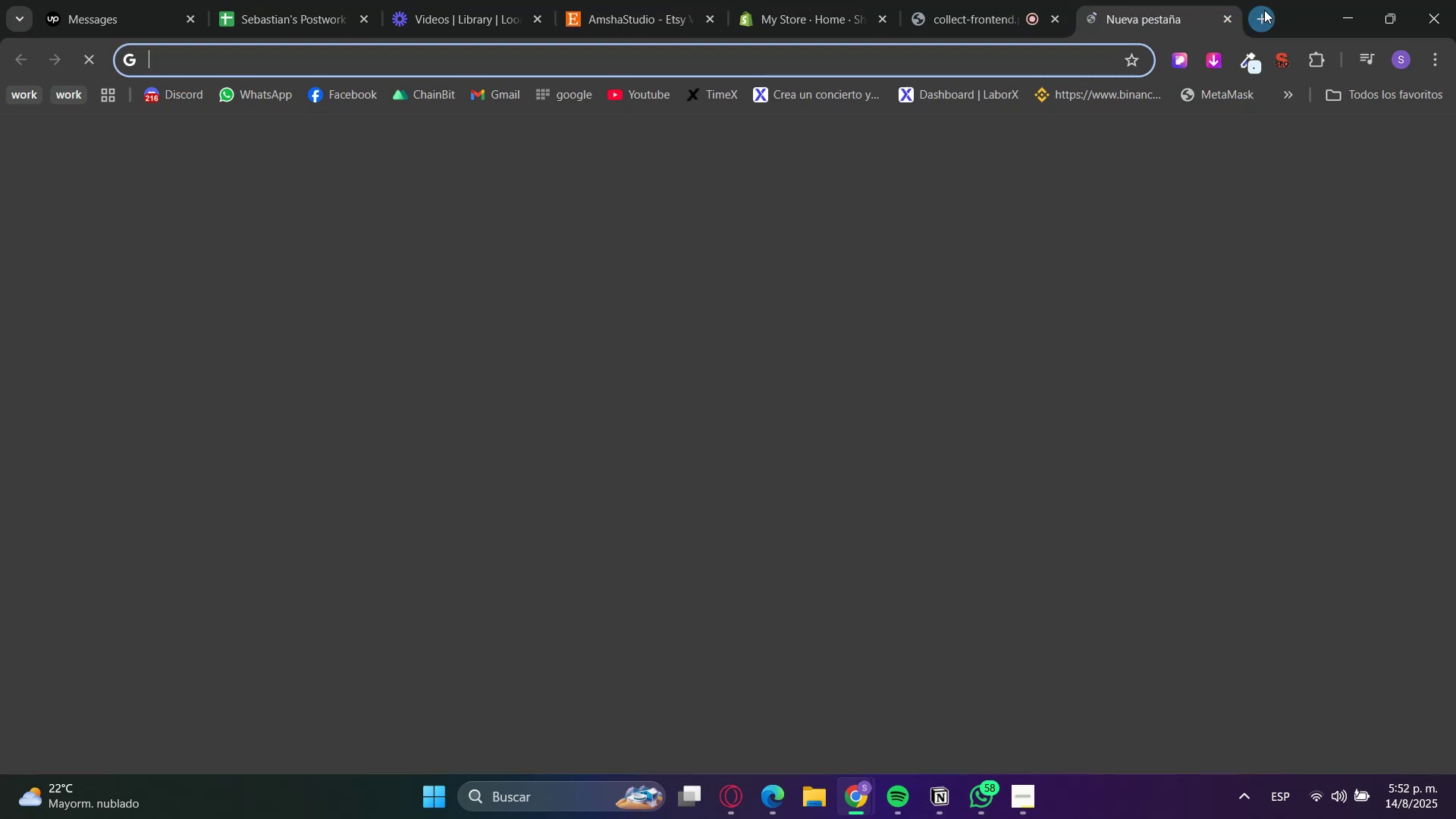 
key(Control+V)
 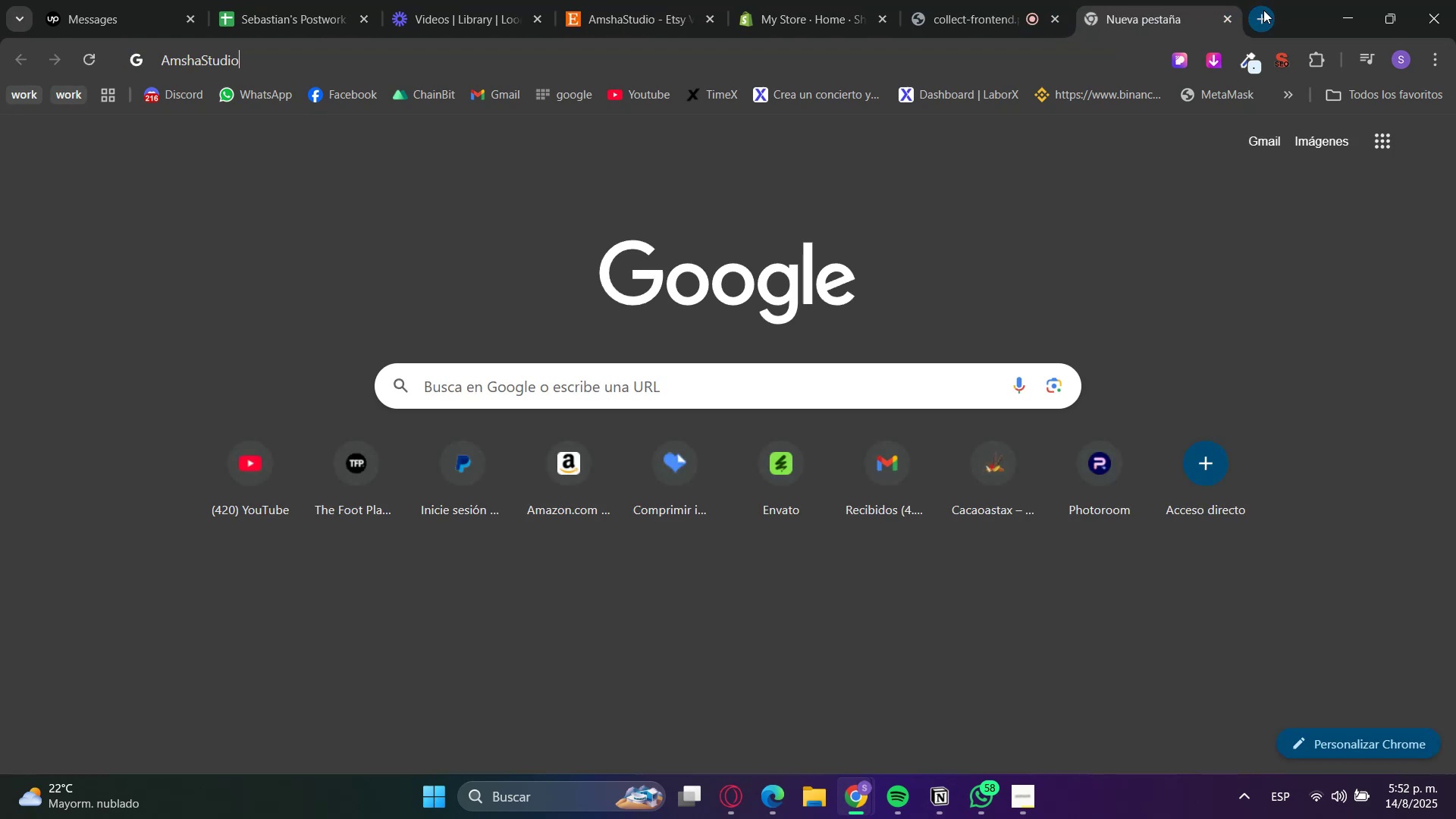 
key(Enter)
 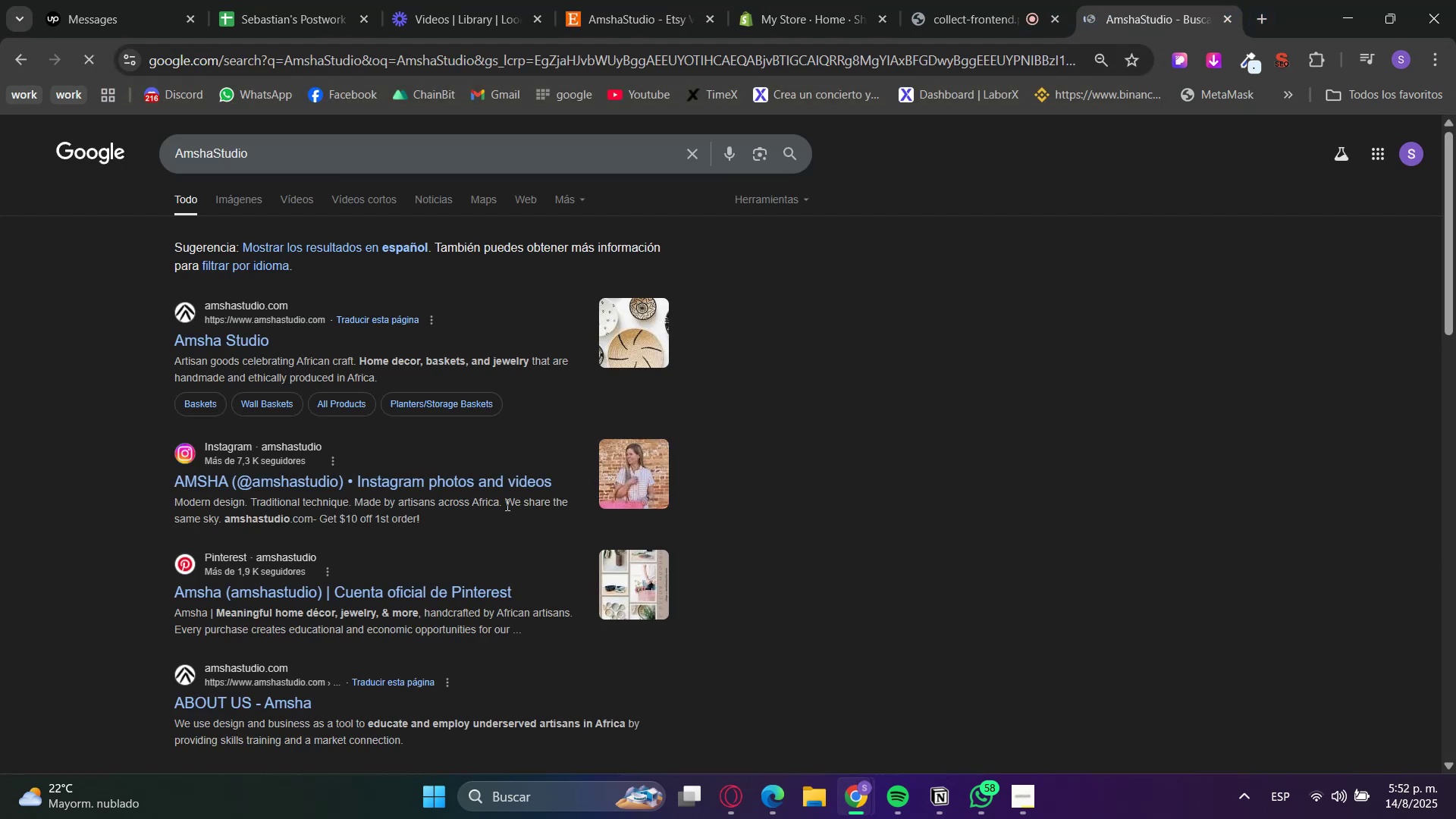 
hold_key(key=ControlLeft, duration=0.41)
left_click([434, 481])
 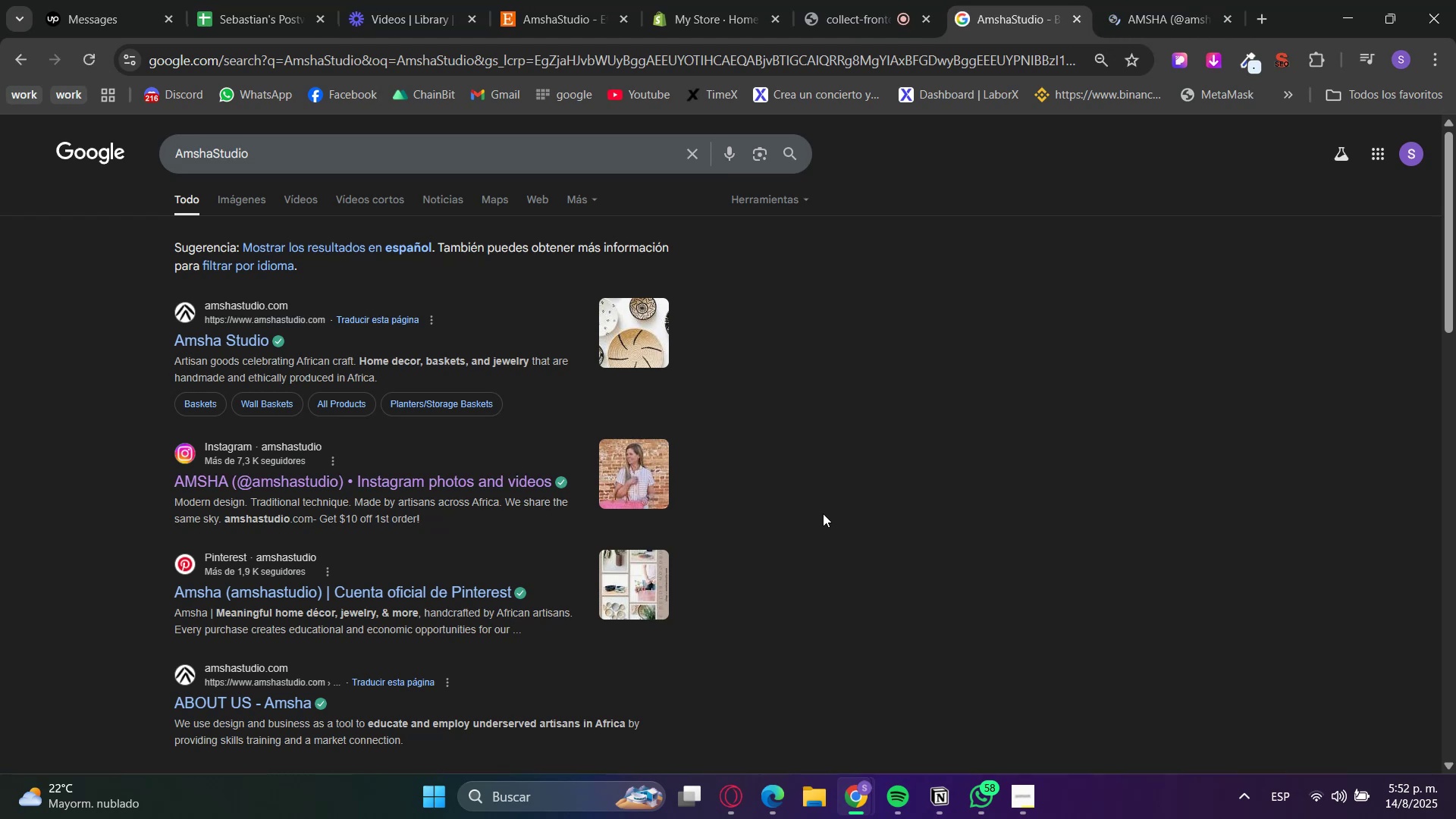 
hold_key(key=ControlLeft, duration=0.46)
left_click([434, 598])
 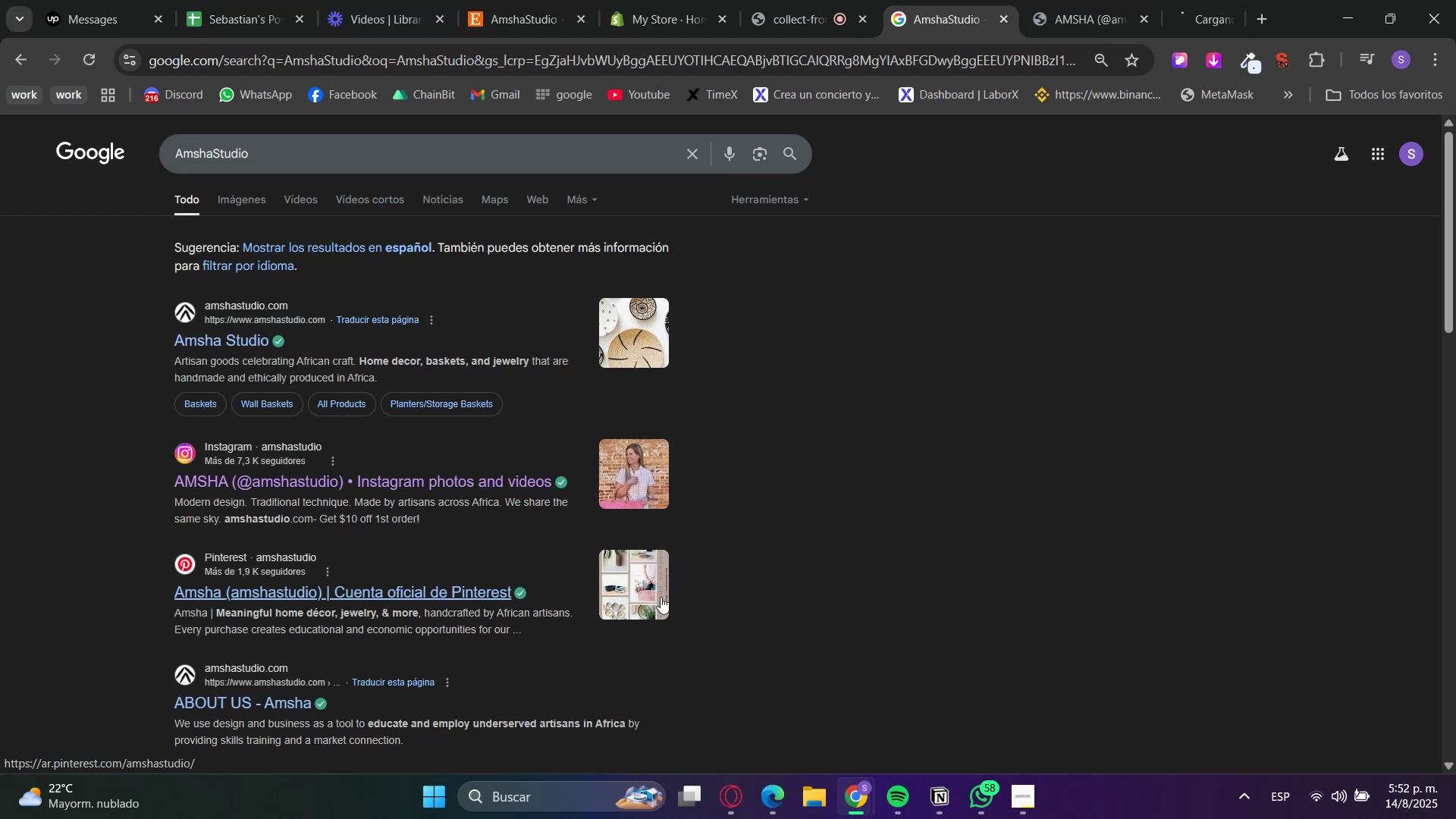 
scroll: coordinate [938, 578], scroll_direction: down, amount: 6.0
 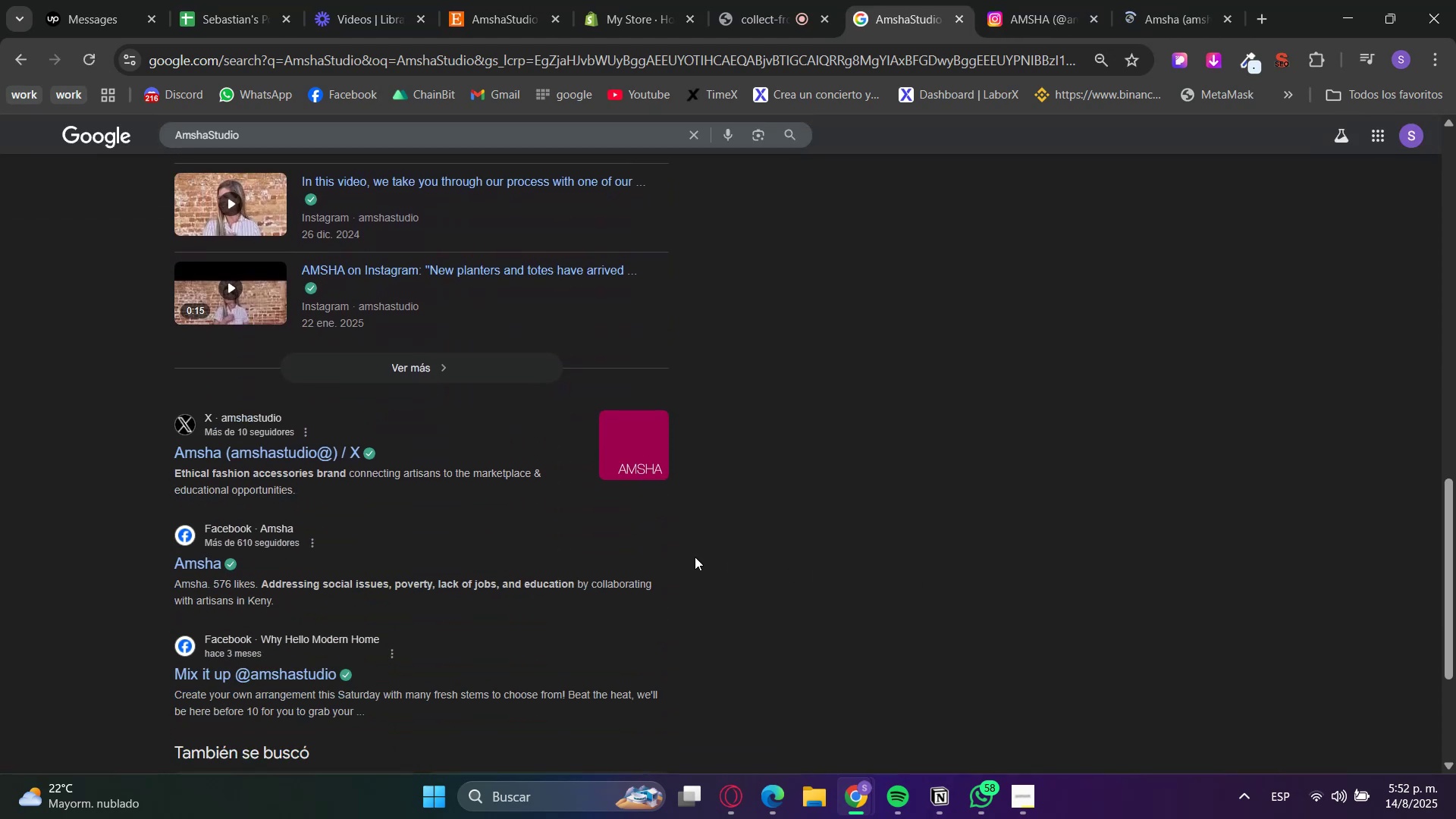 
hold_key(key=ControlLeft, duration=1.37)
left_click([303, 451])
 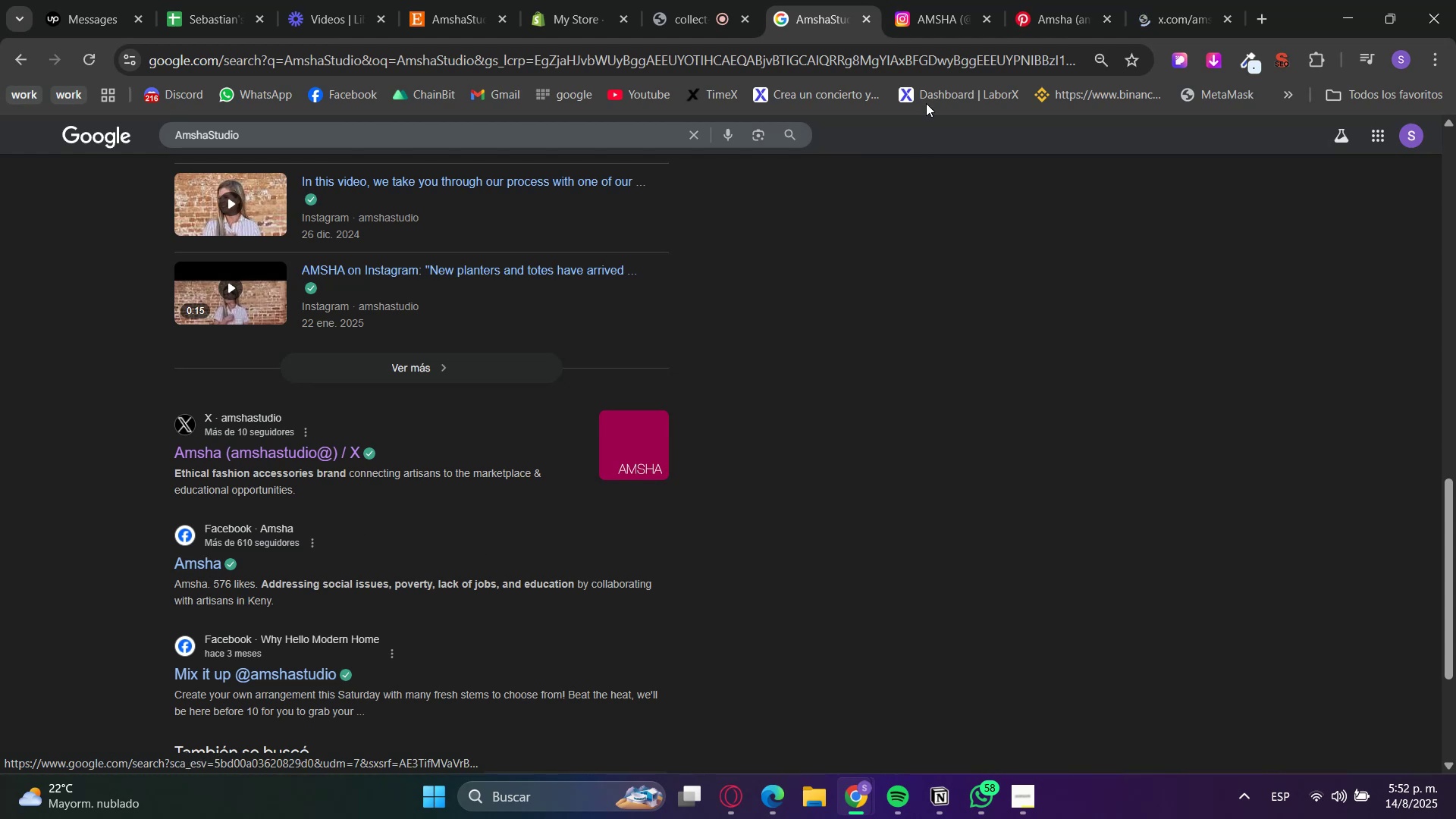 
left_click([859, 17])
 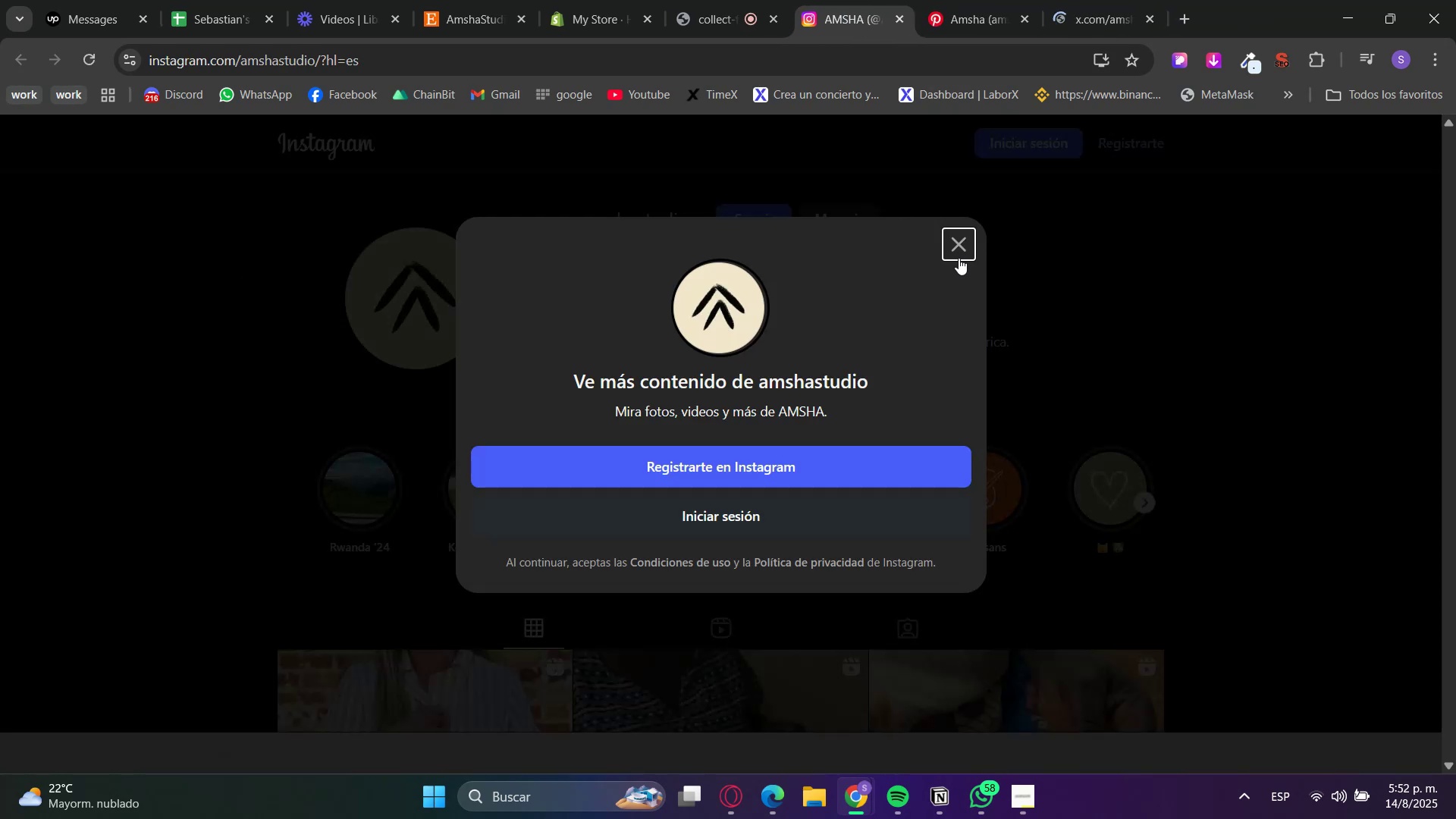 
scroll: coordinate [311, 476], scroll_direction: down, amount: 21.0
 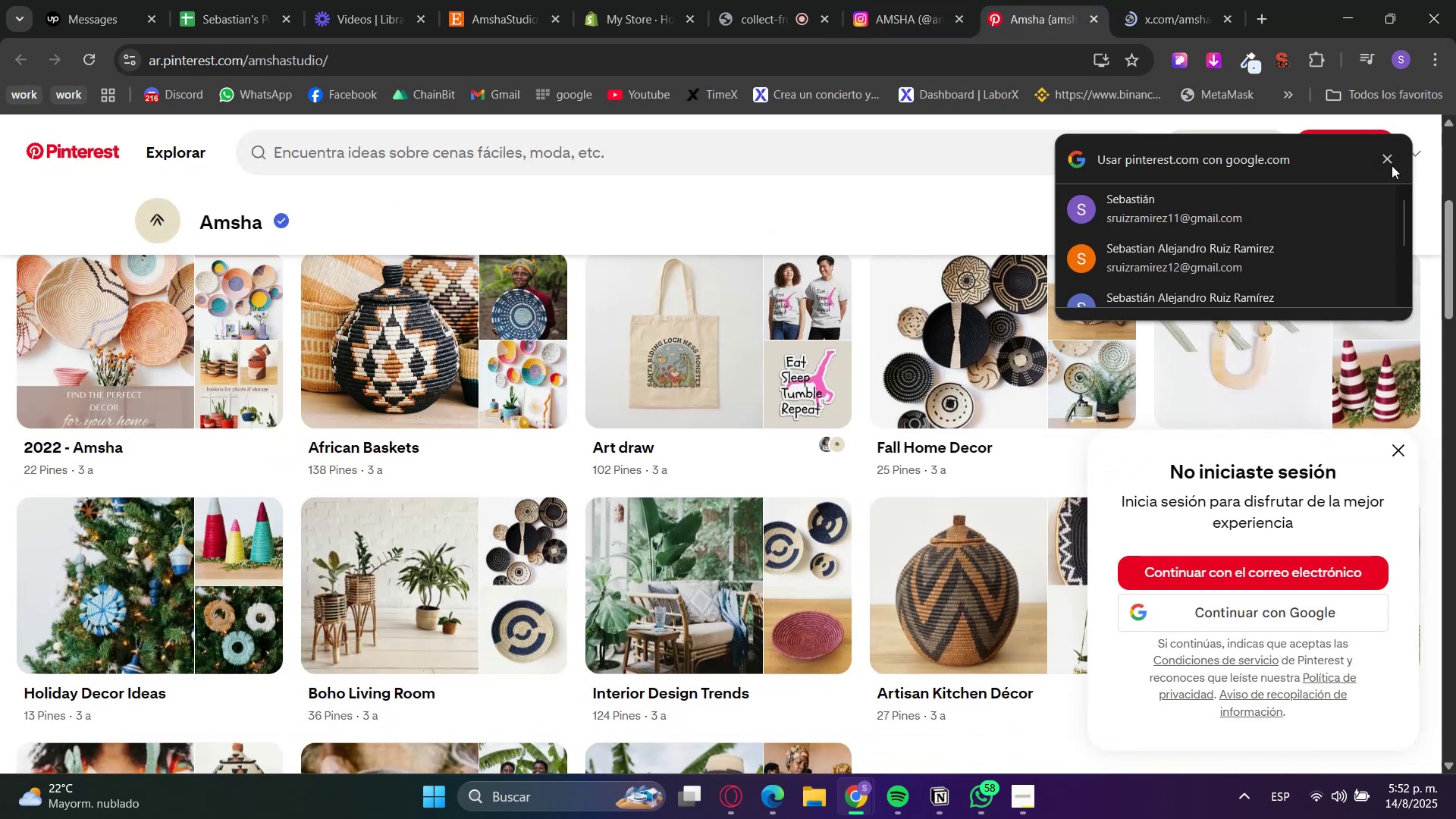 
left_click([1398, 448])
 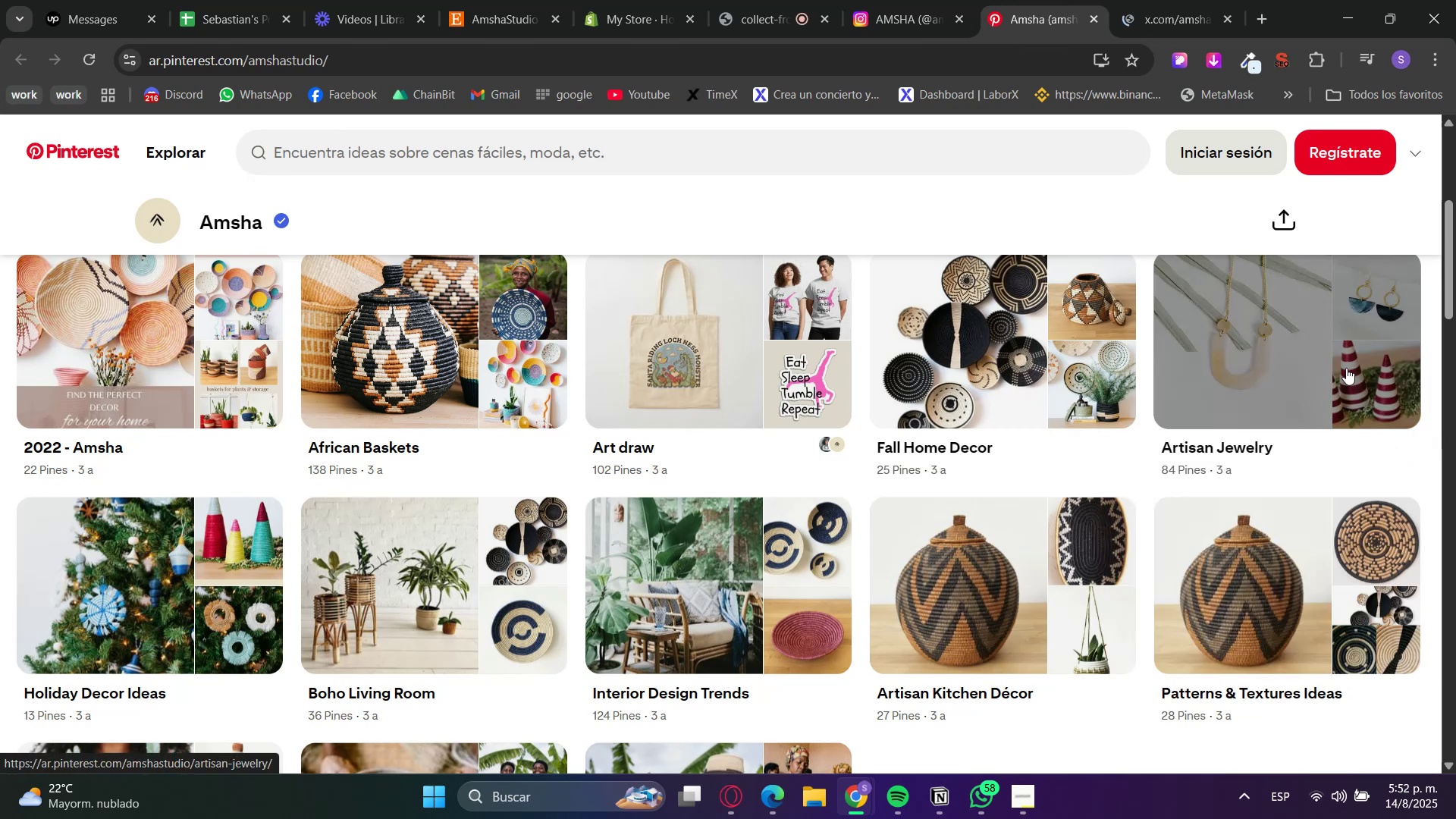 
scroll: coordinate [1084, 586], scroll_direction: down, amount: 9.0
 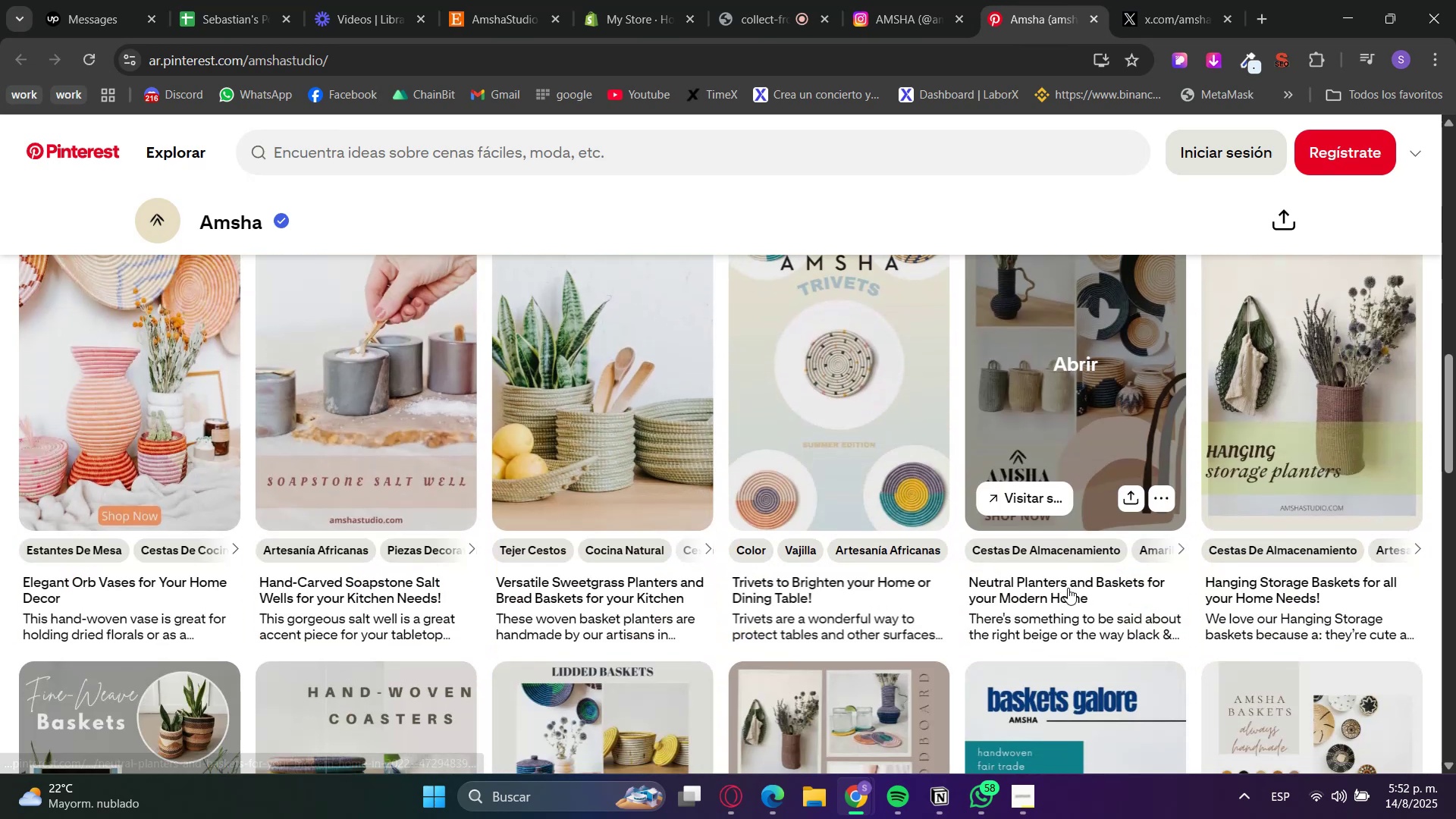 
scroll: coordinate [1068, 592], scroll_direction: up, amount: 11.0
 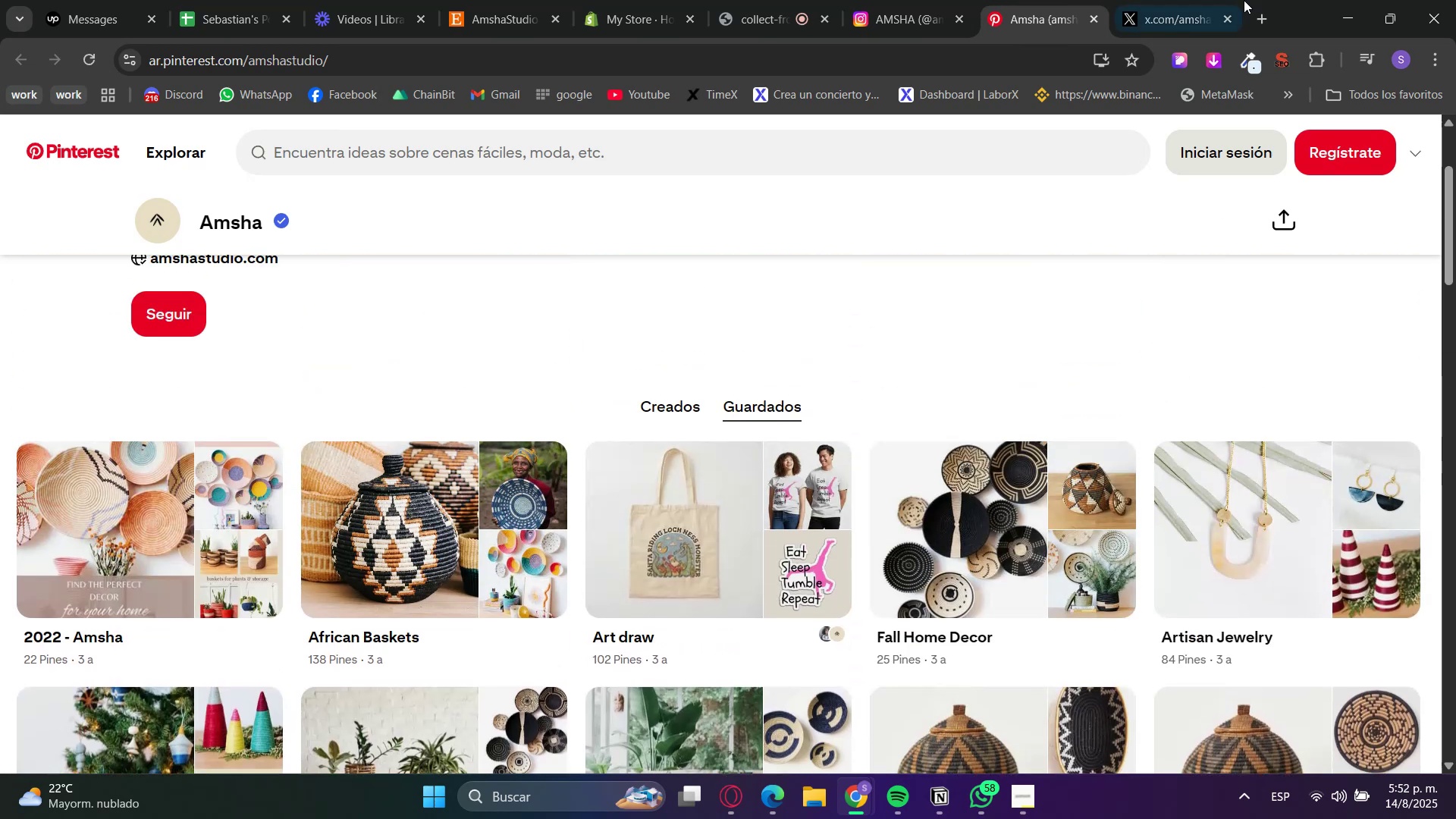 
left_click([1219, 0])
 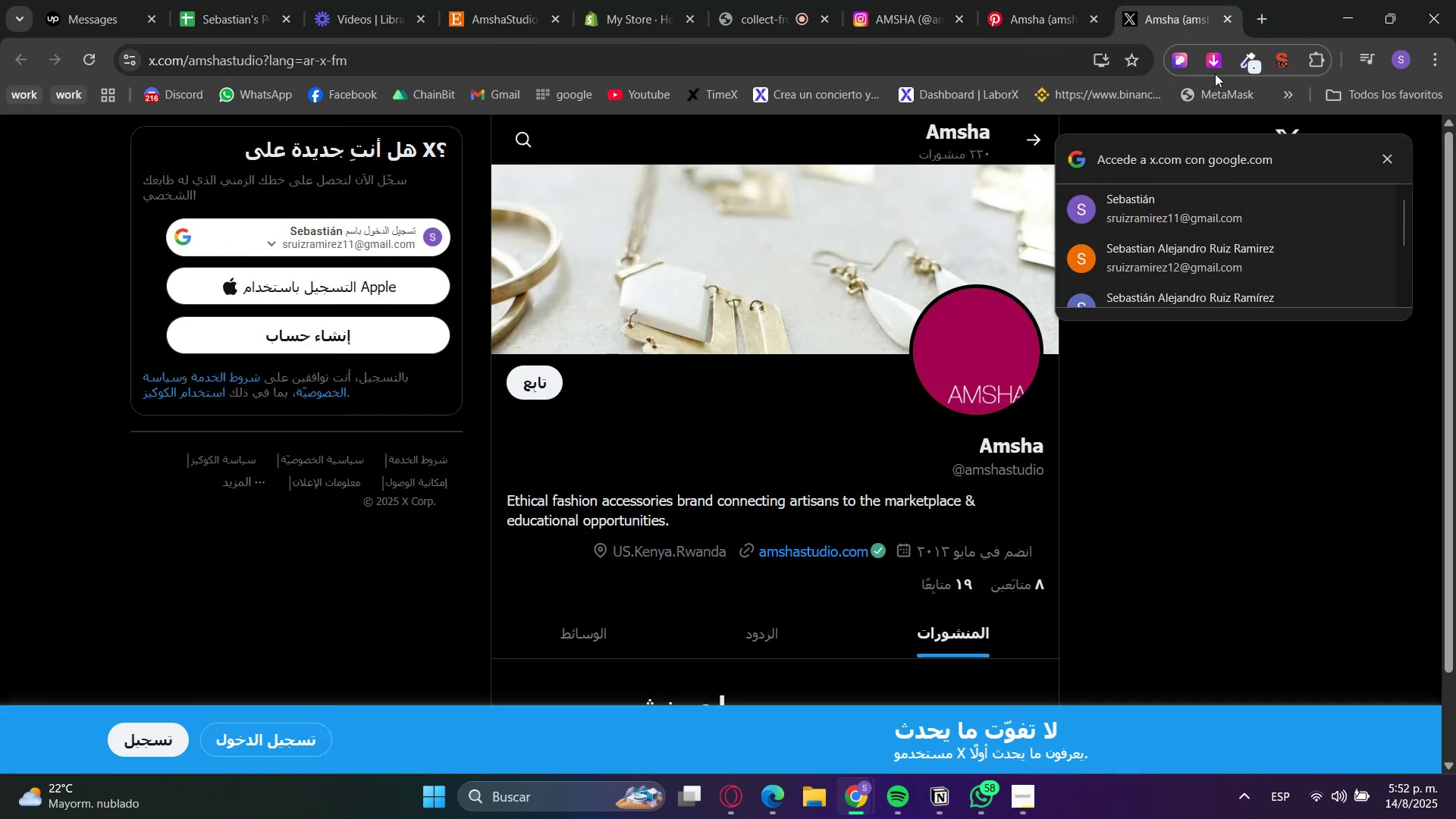 
left_click([1234, 18])
 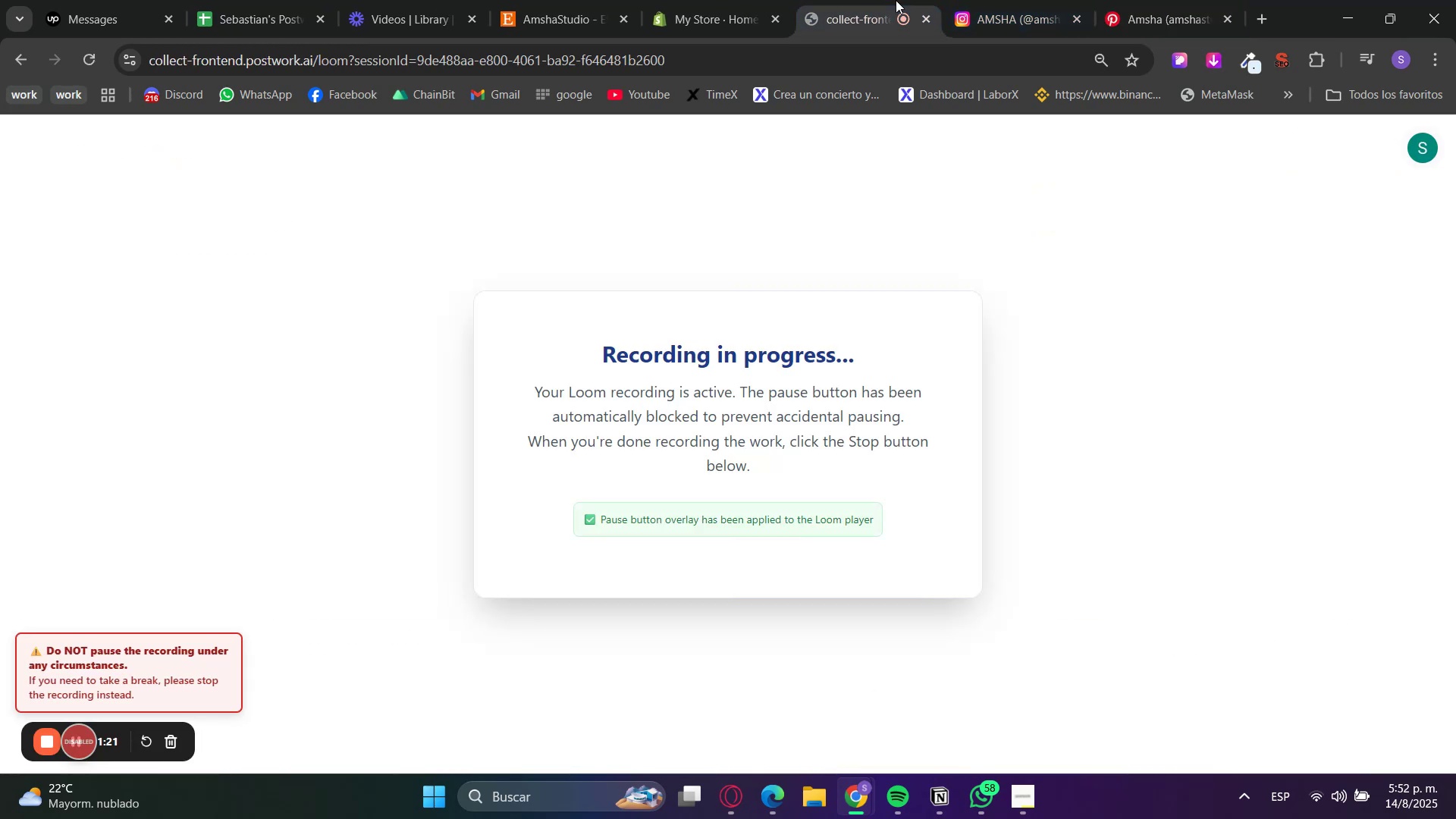 
double_click([731, 0])
 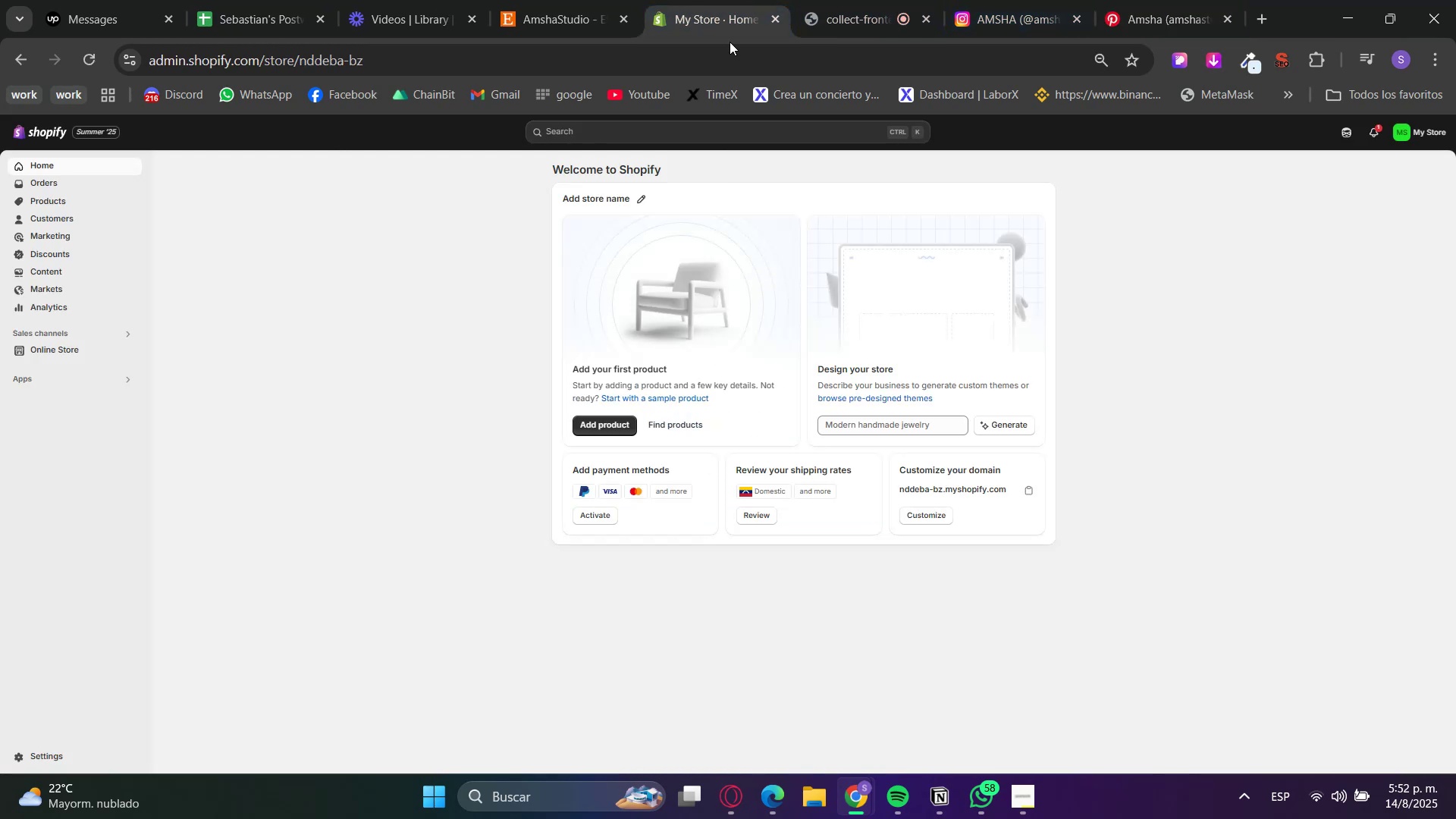 
left_click_drag(start_coordinate=[845, 0], to_coordinate=[1012, 3])
 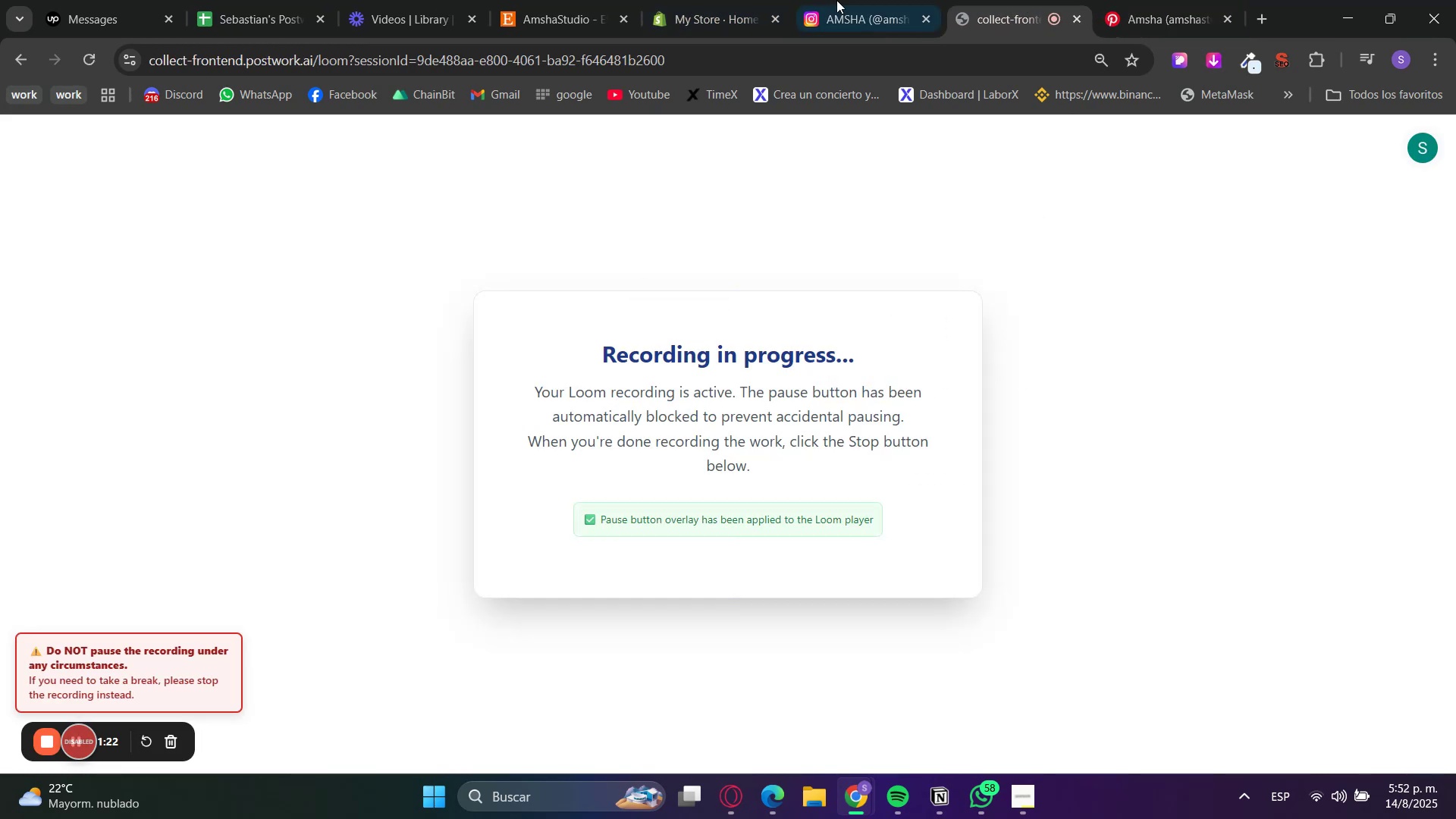 
left_click([742, 0])
 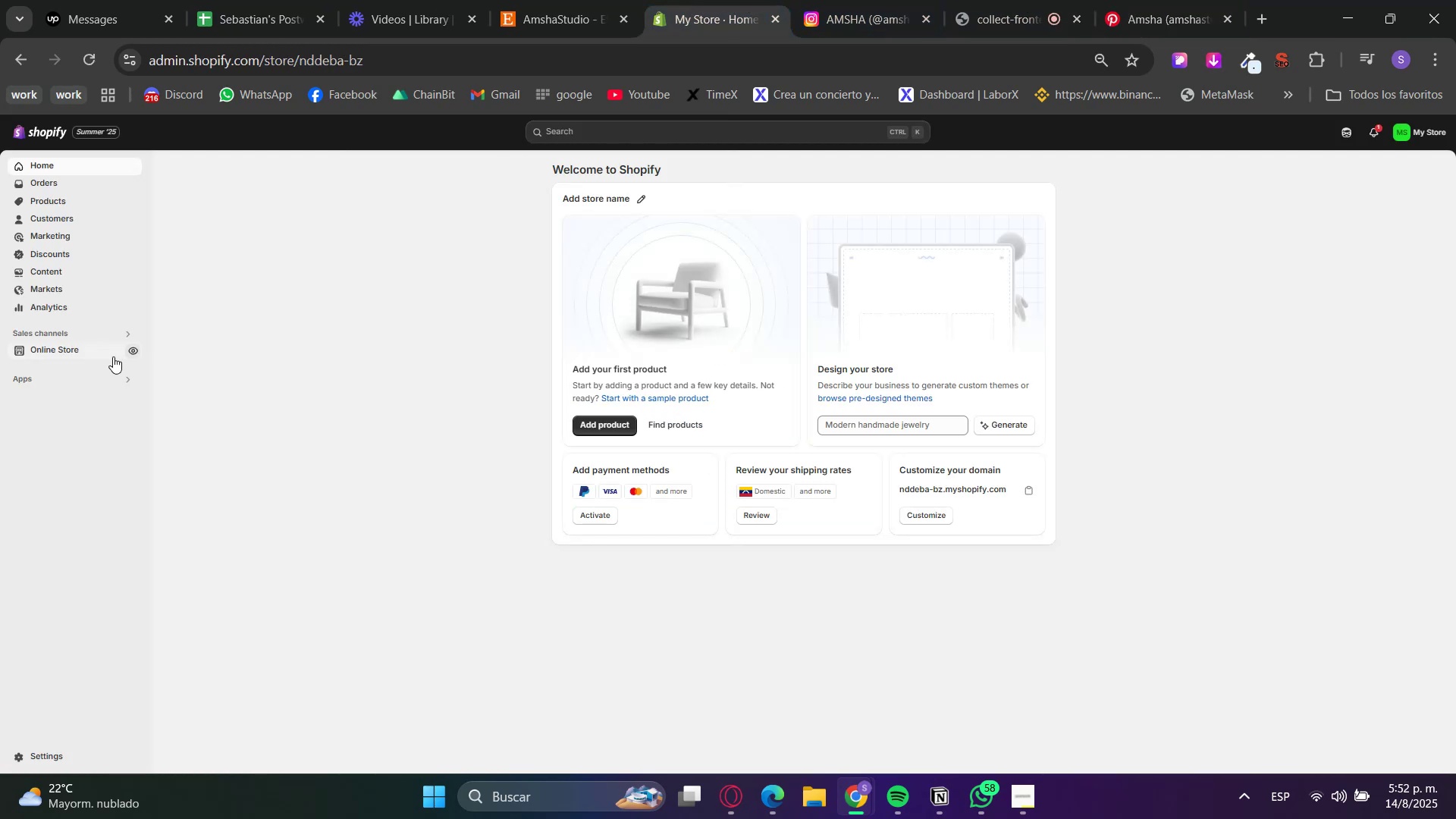 
left_click([66, 353])
 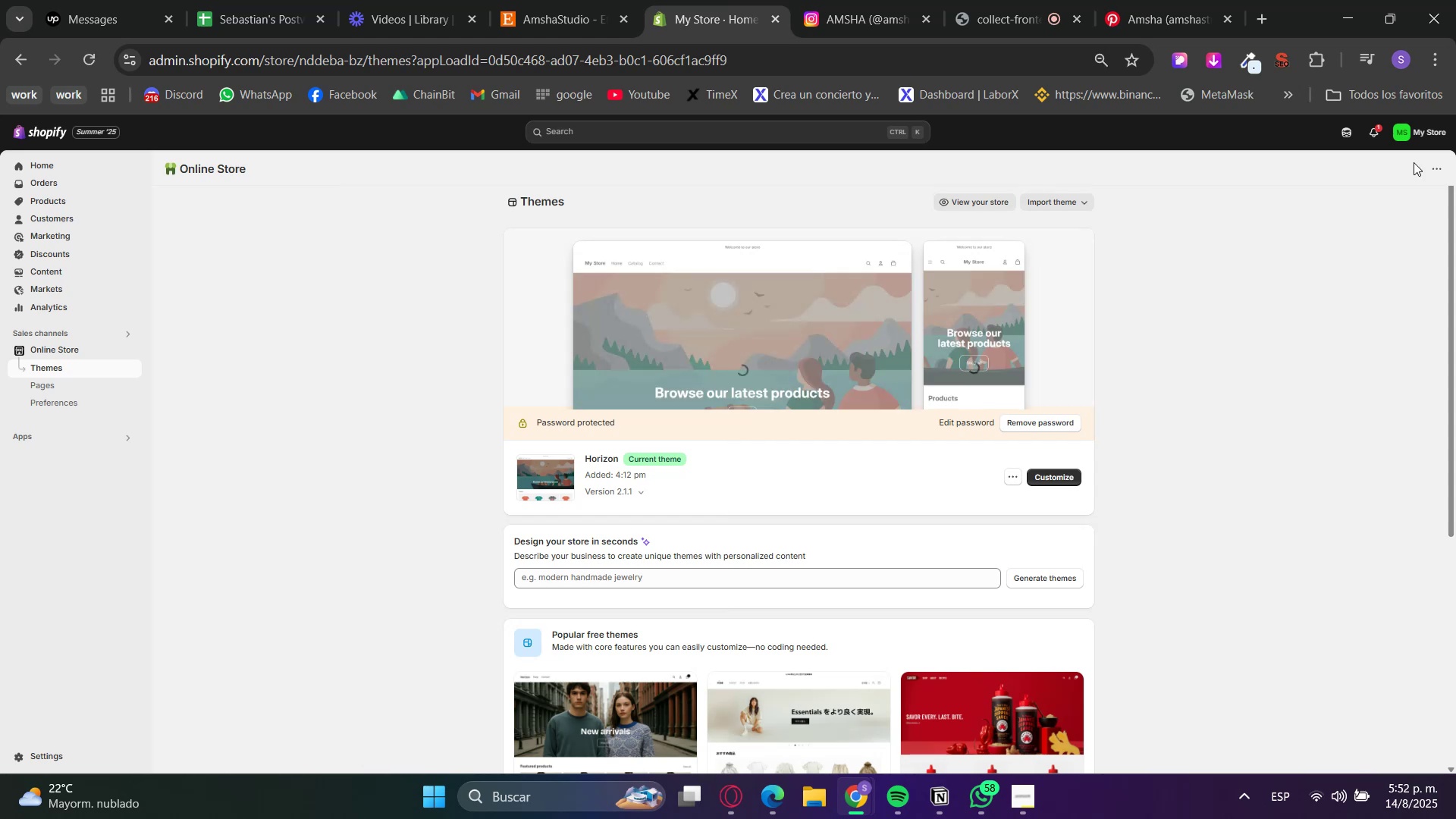 
wait(6.7)
 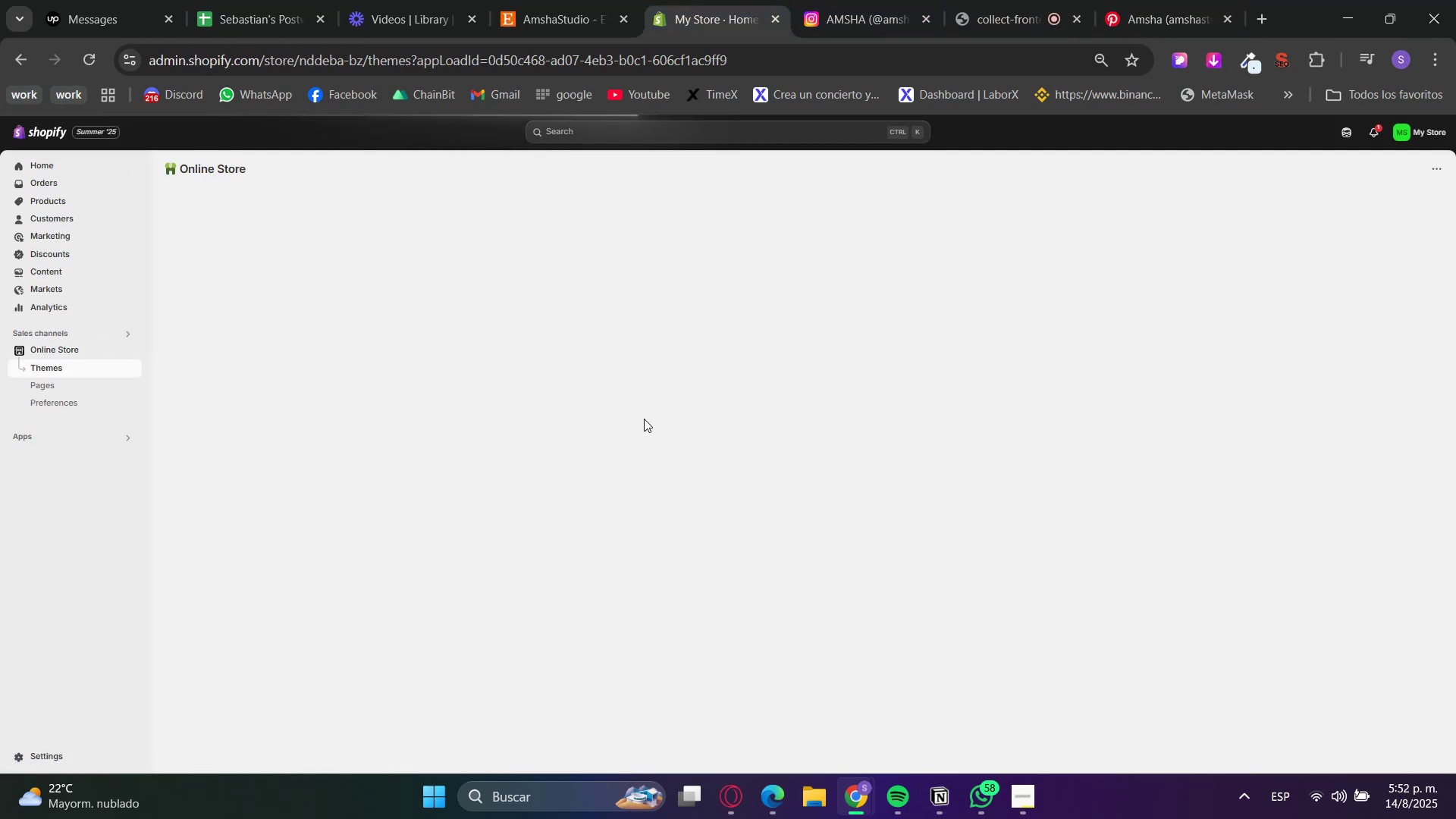 
left_click([50, 755])
 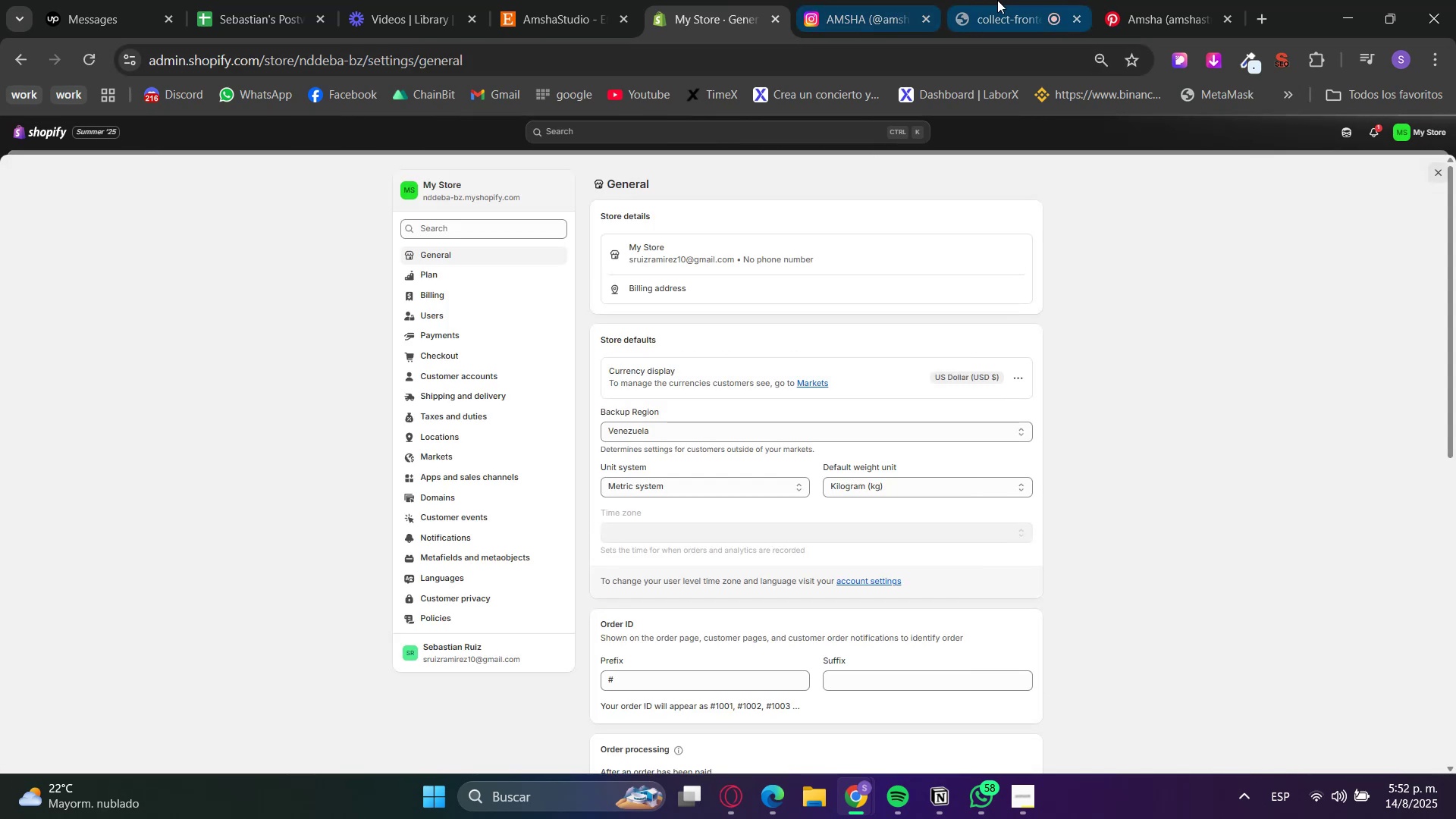 
left_click([564, 0])
 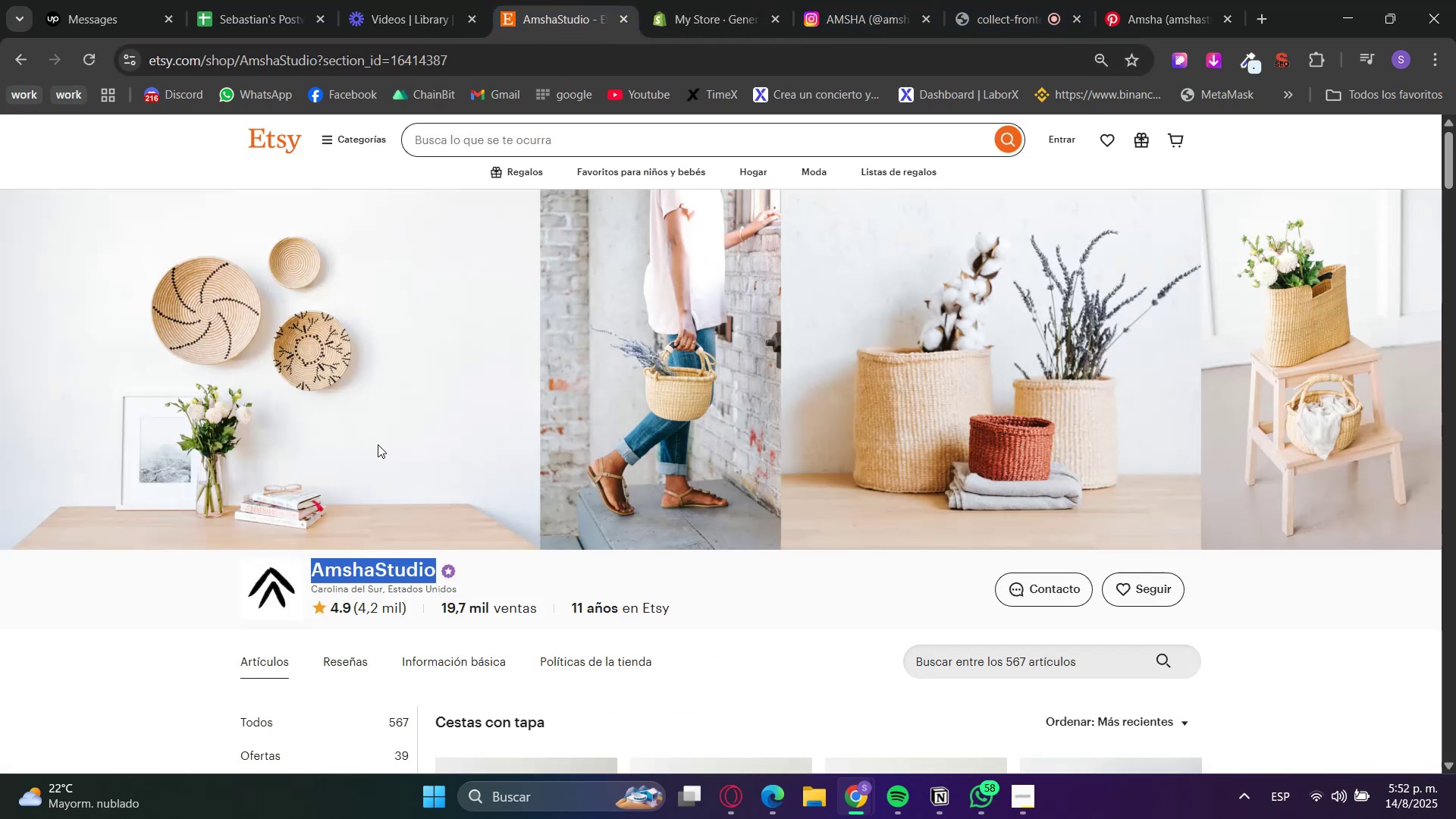 
key(Control+ControlLeft)
 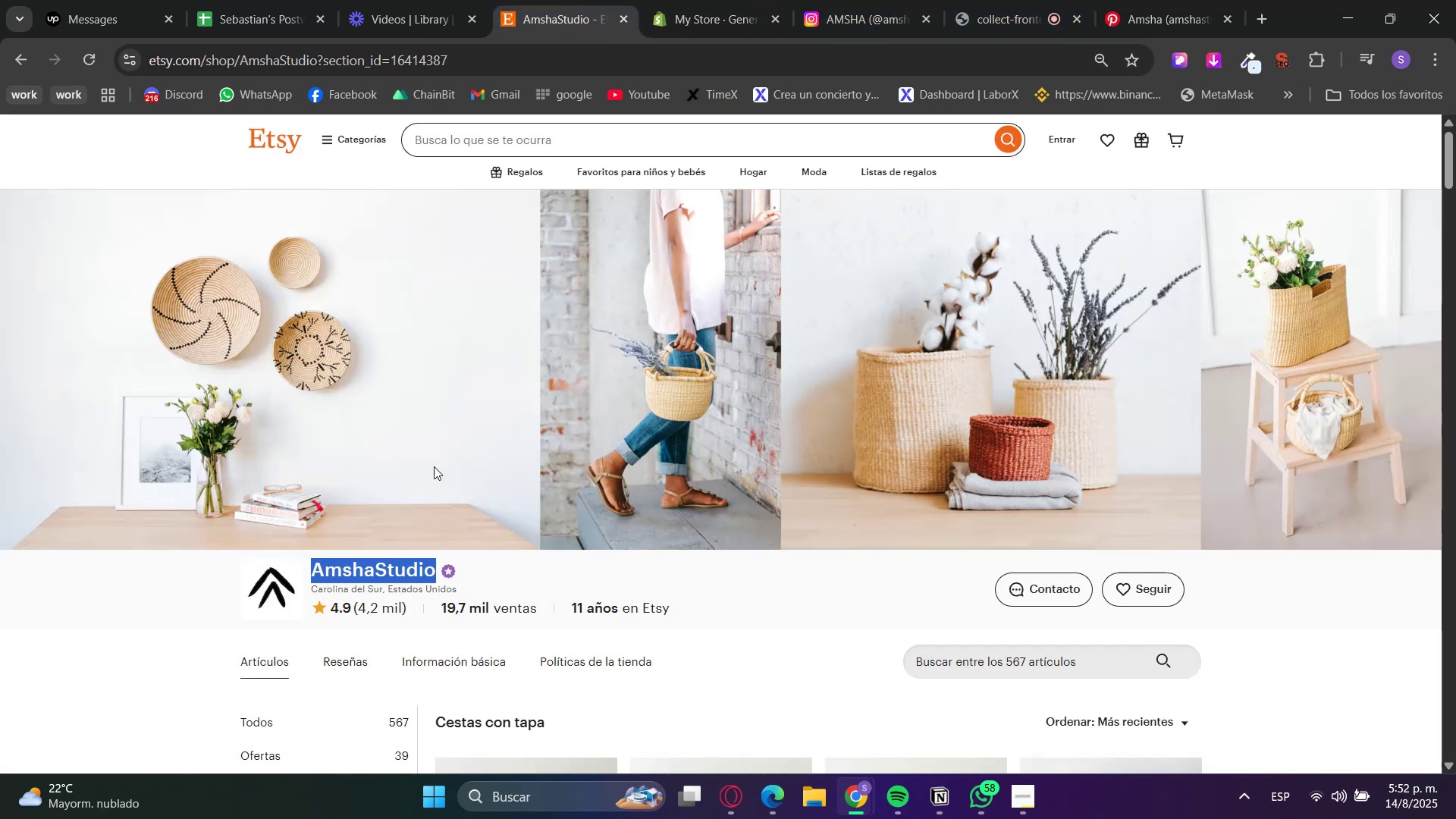 
key(Control+C)
 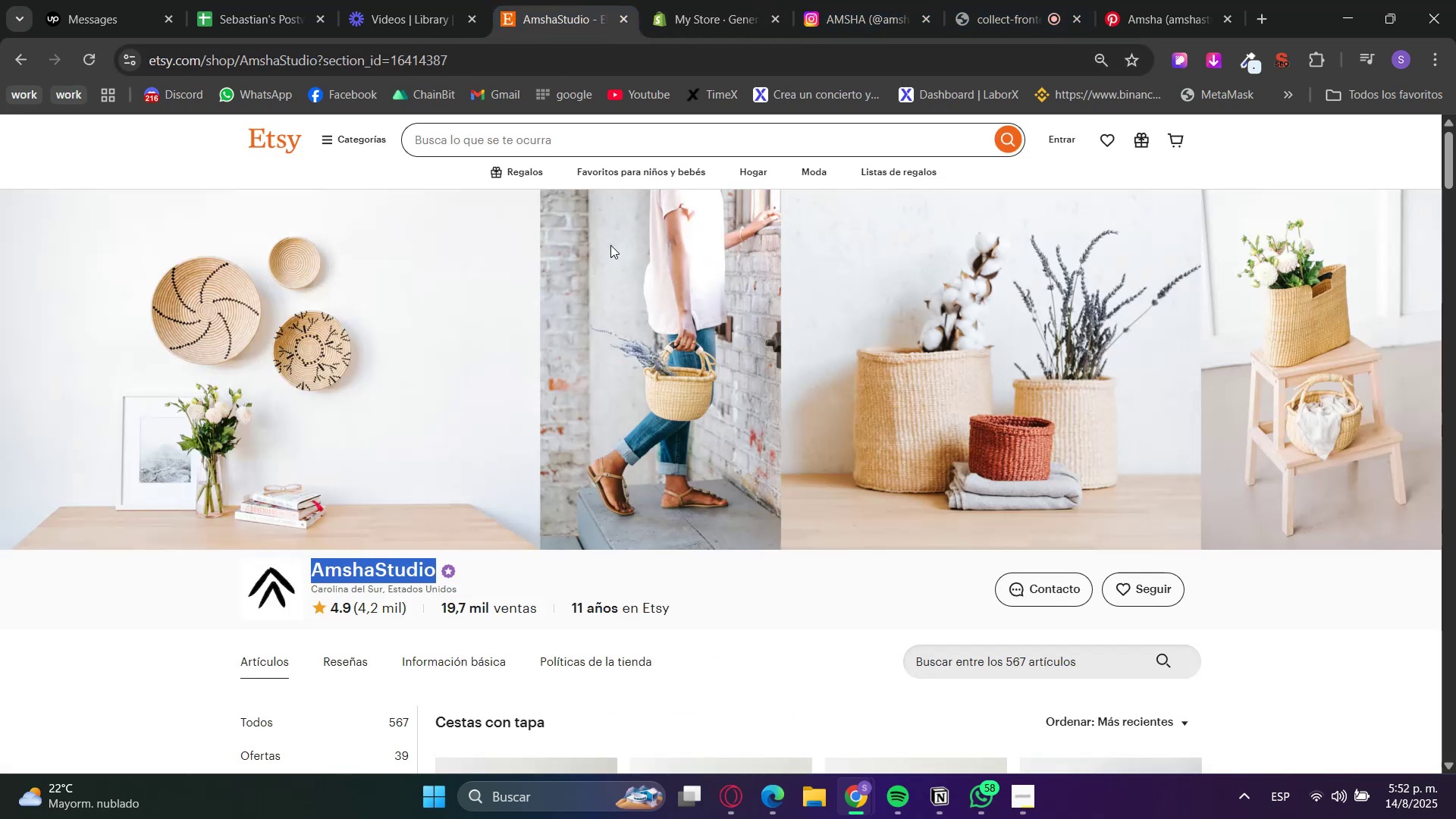 
key(Control+C)
 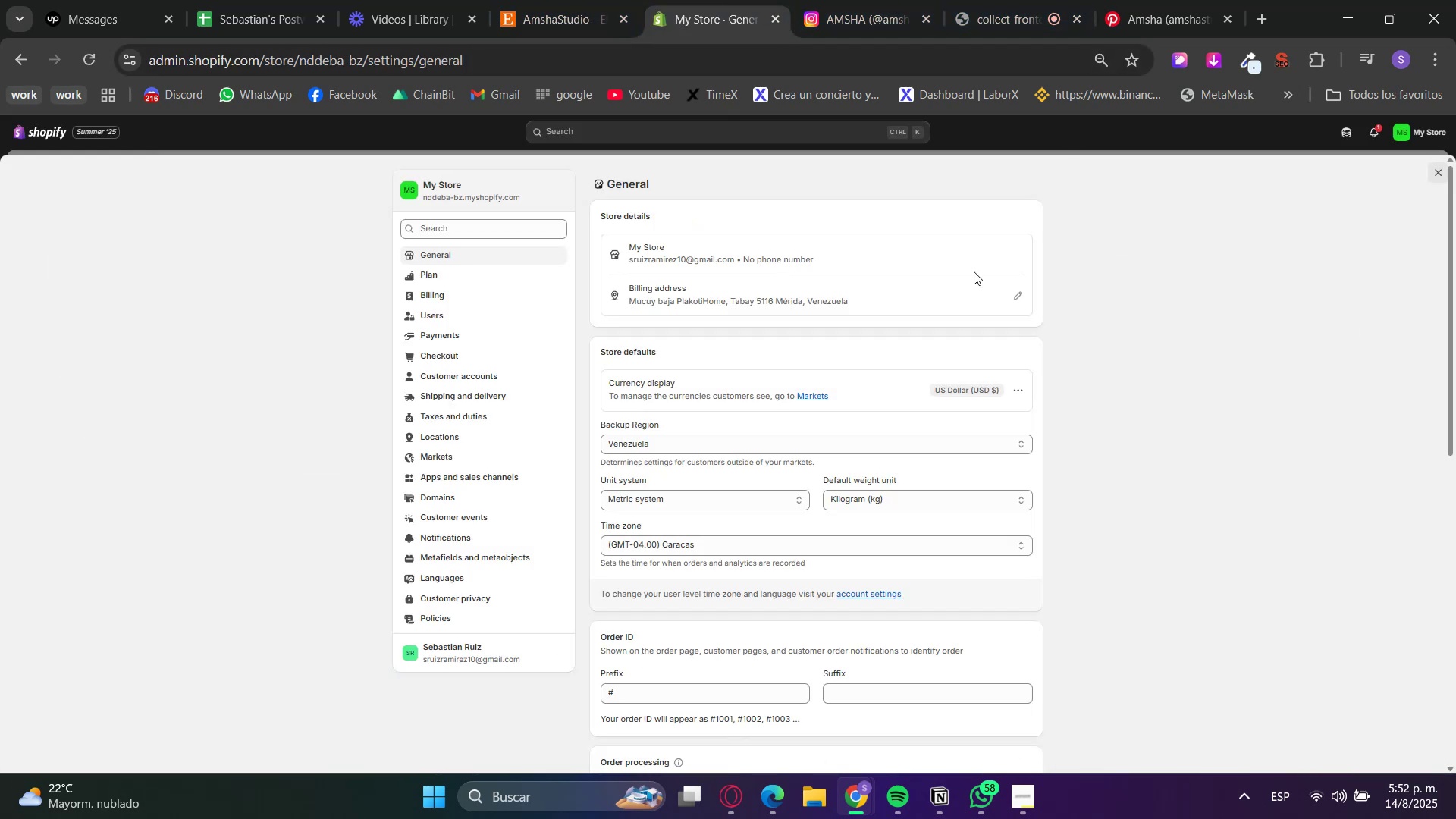 
left_click([1018, 254])
 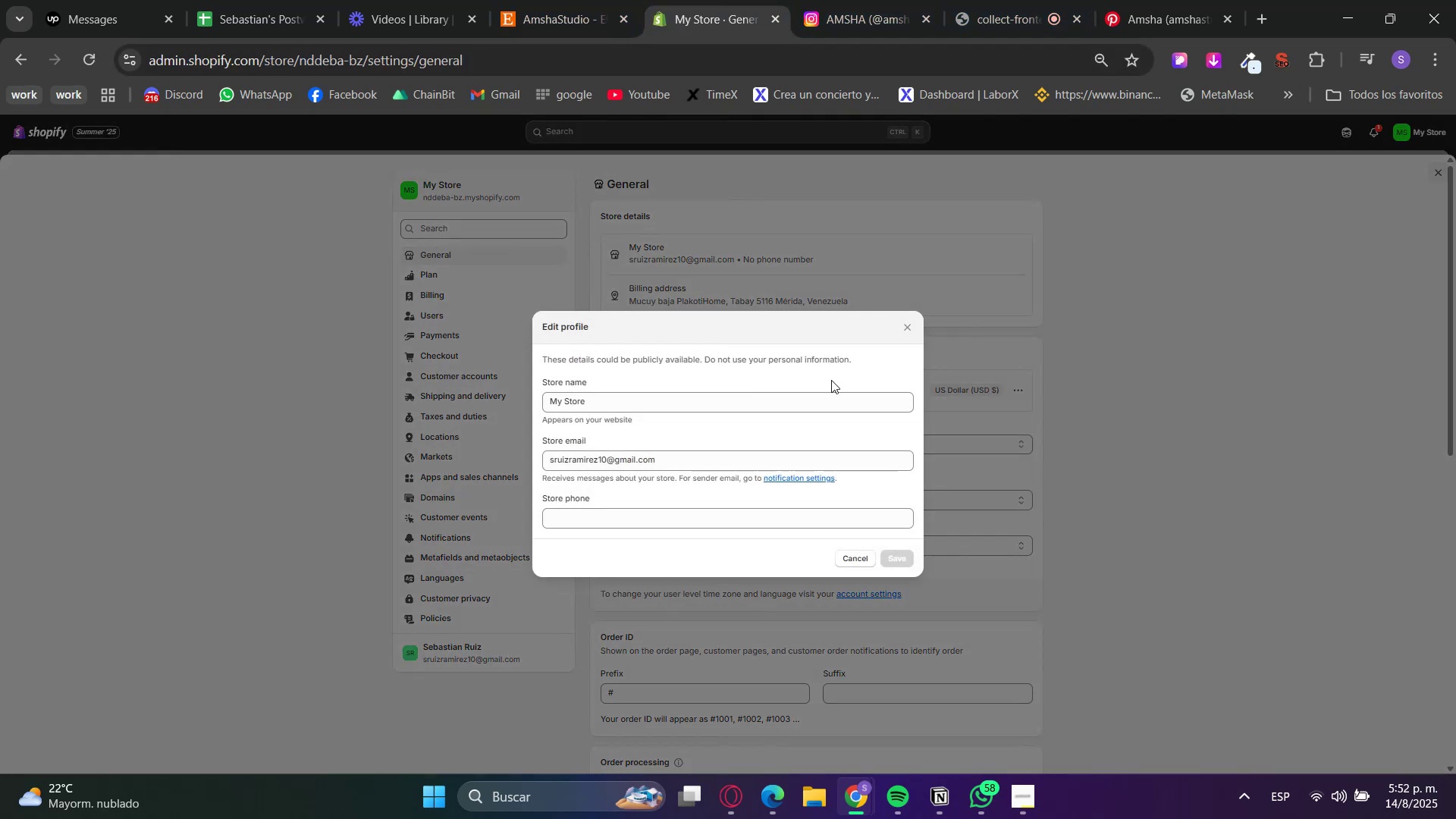 
left_click_drag(start_coordinate=[760, 401], to_coordinate=[482, 413])
 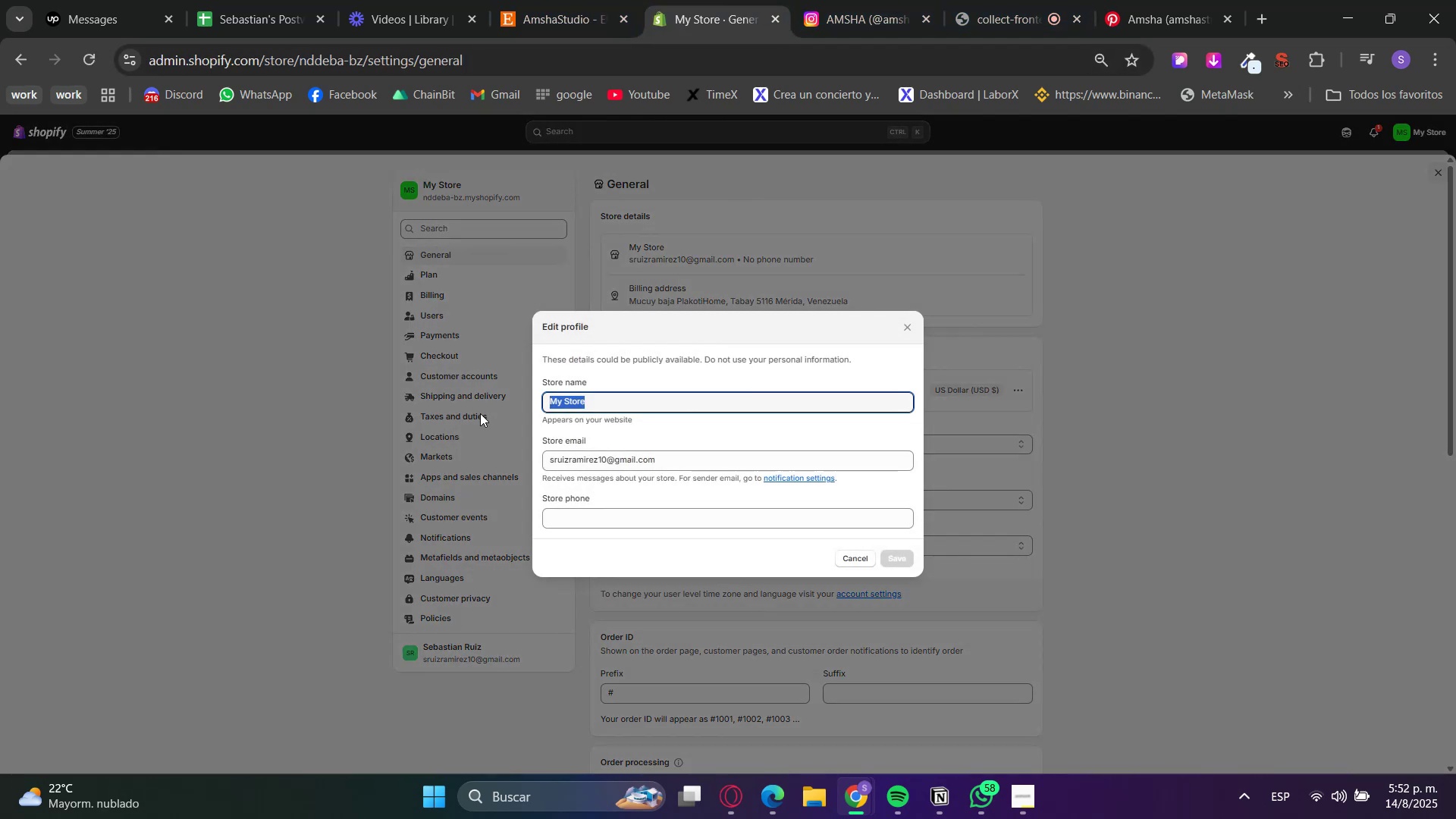 
key(Control+V)
 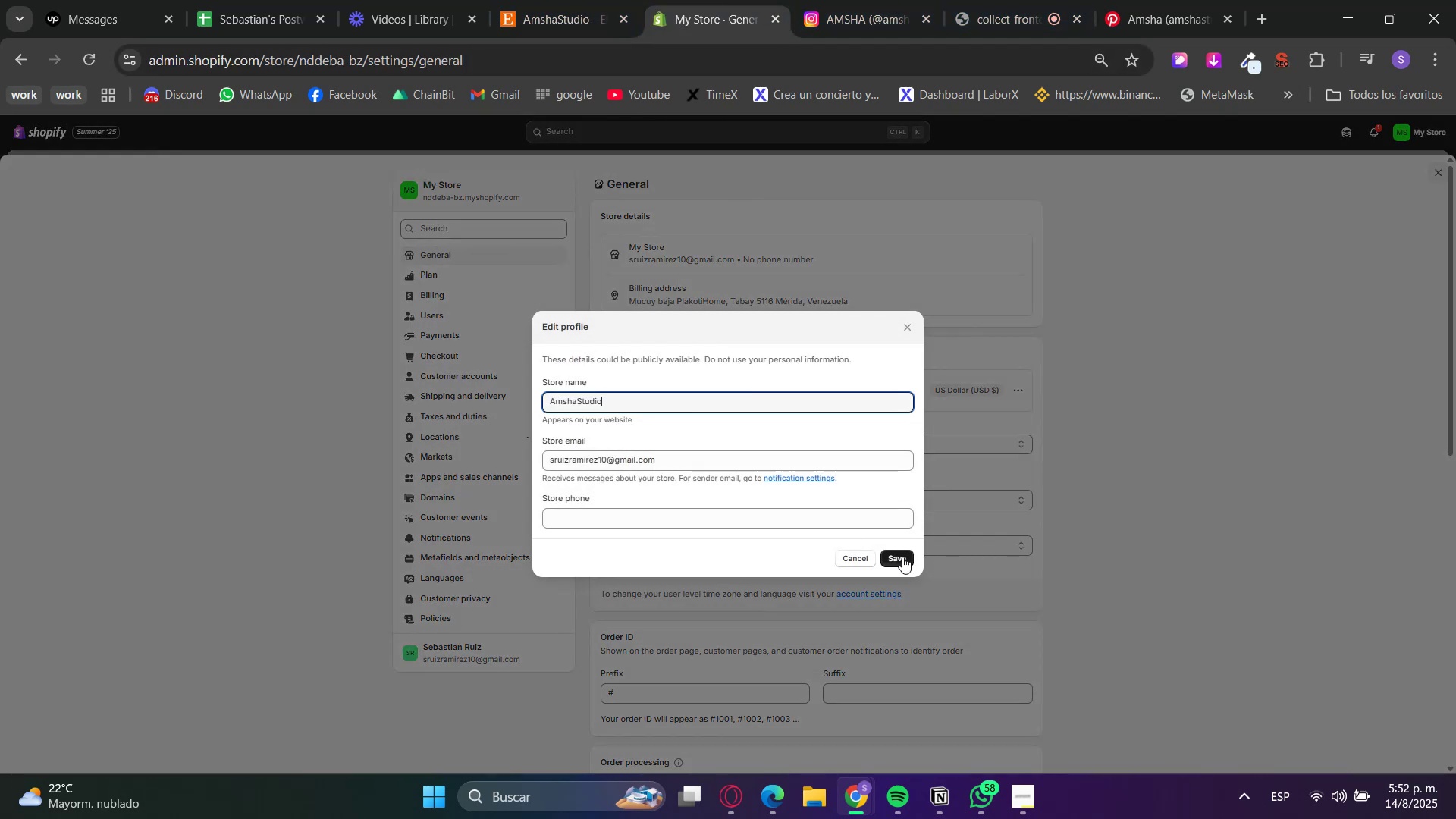 
left_click([903, 554])
 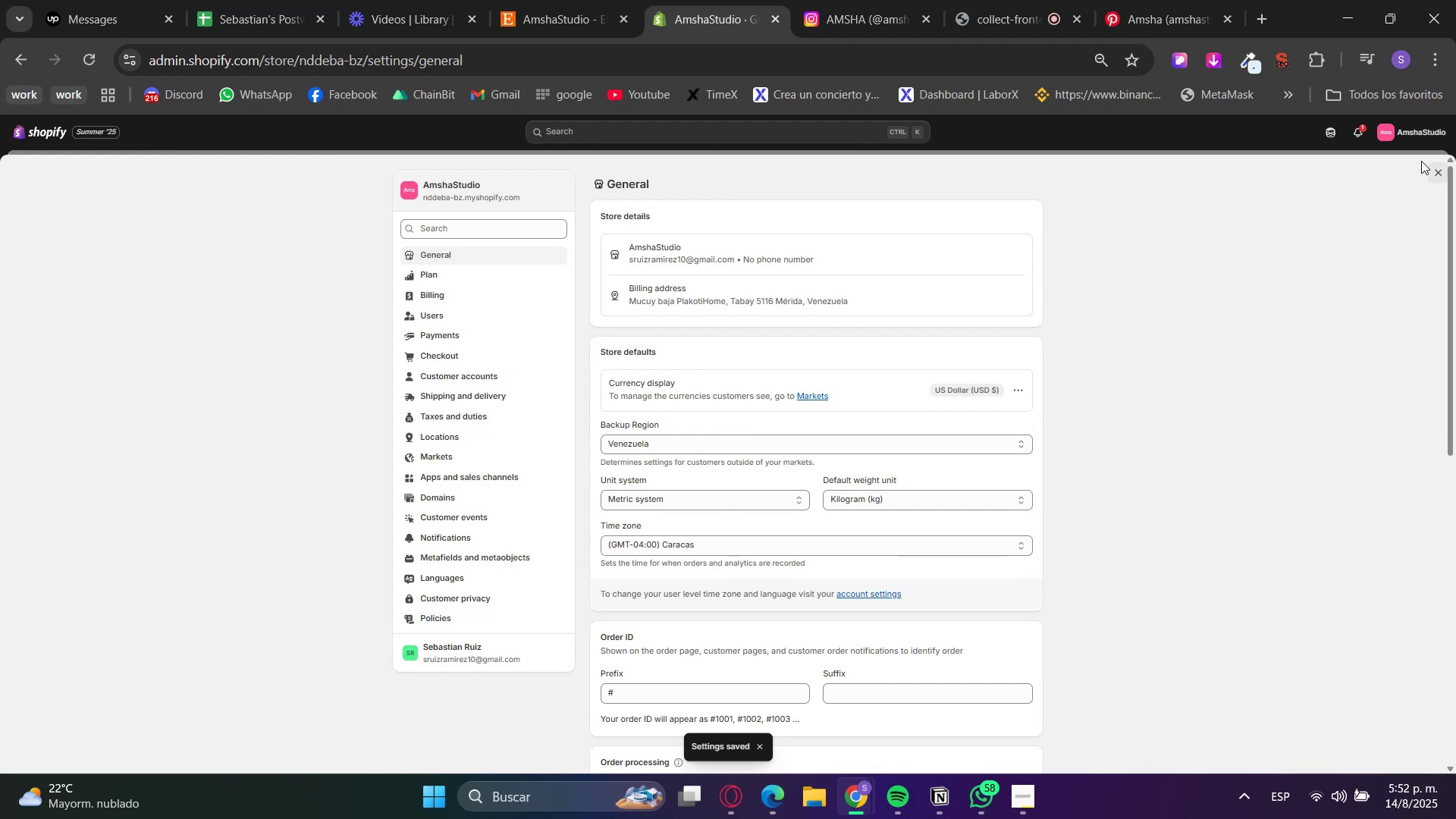 
left_click([1430, 168])
 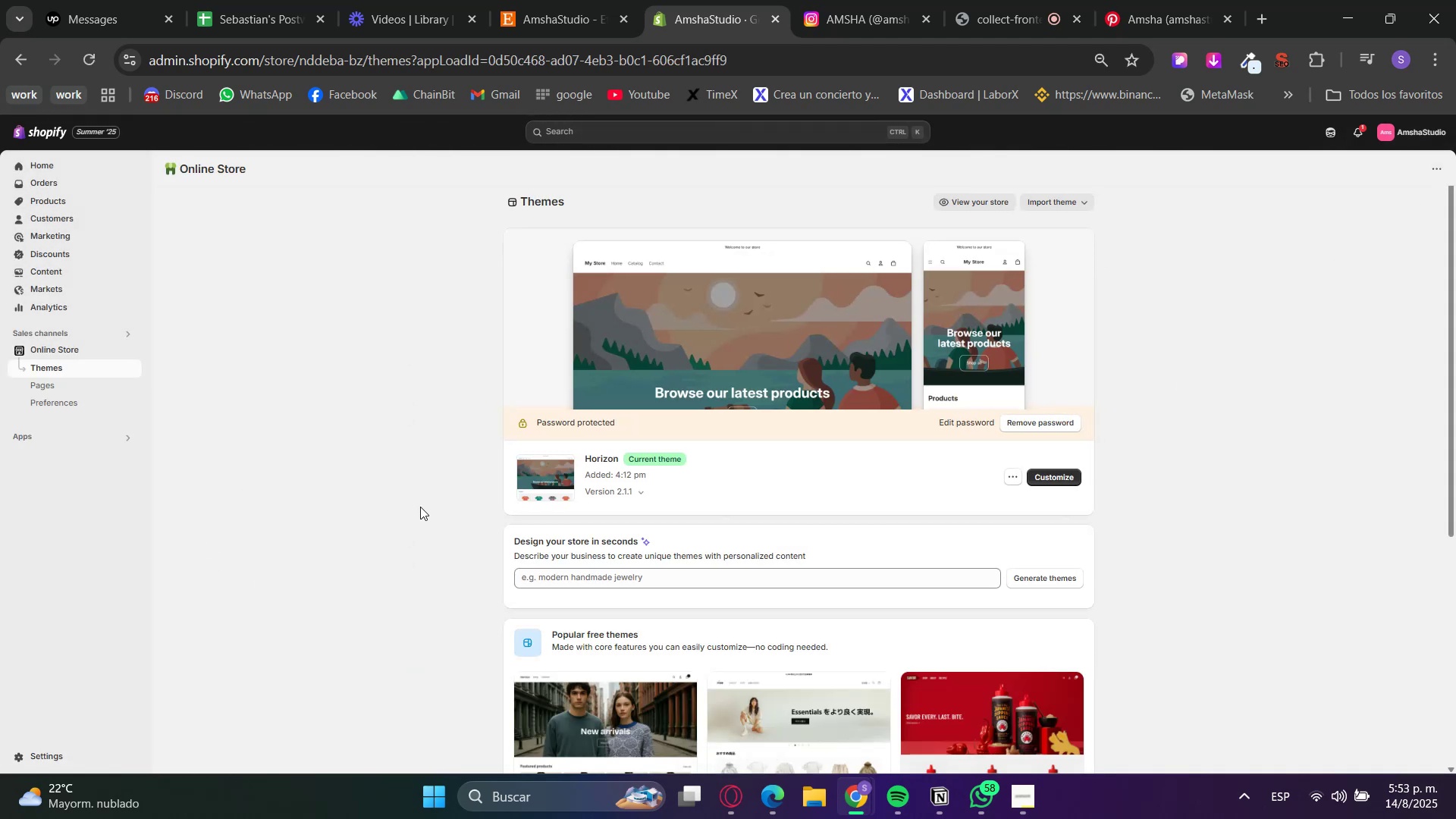 
wait(7.7)
 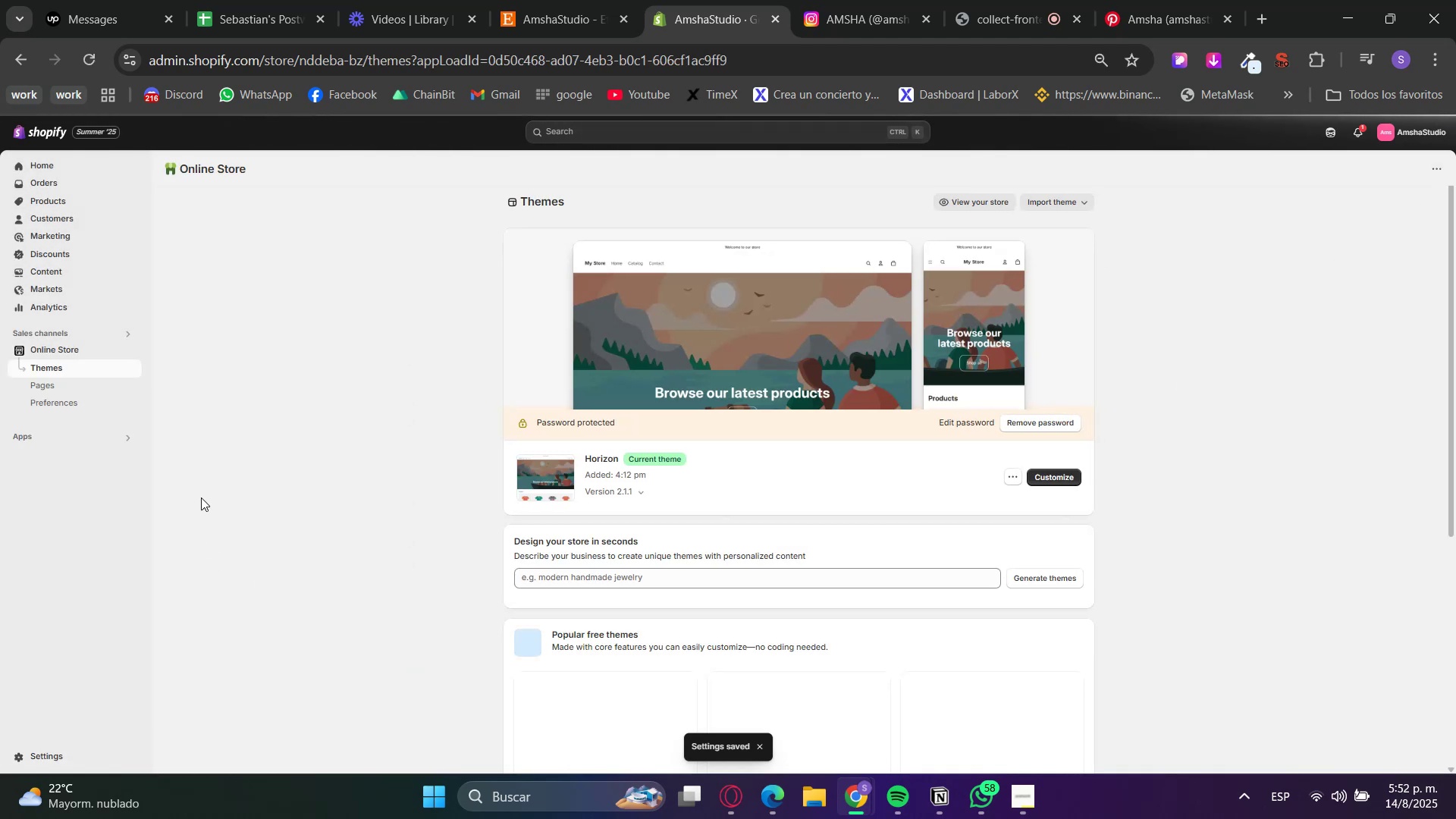 
left_click([869, 0])
 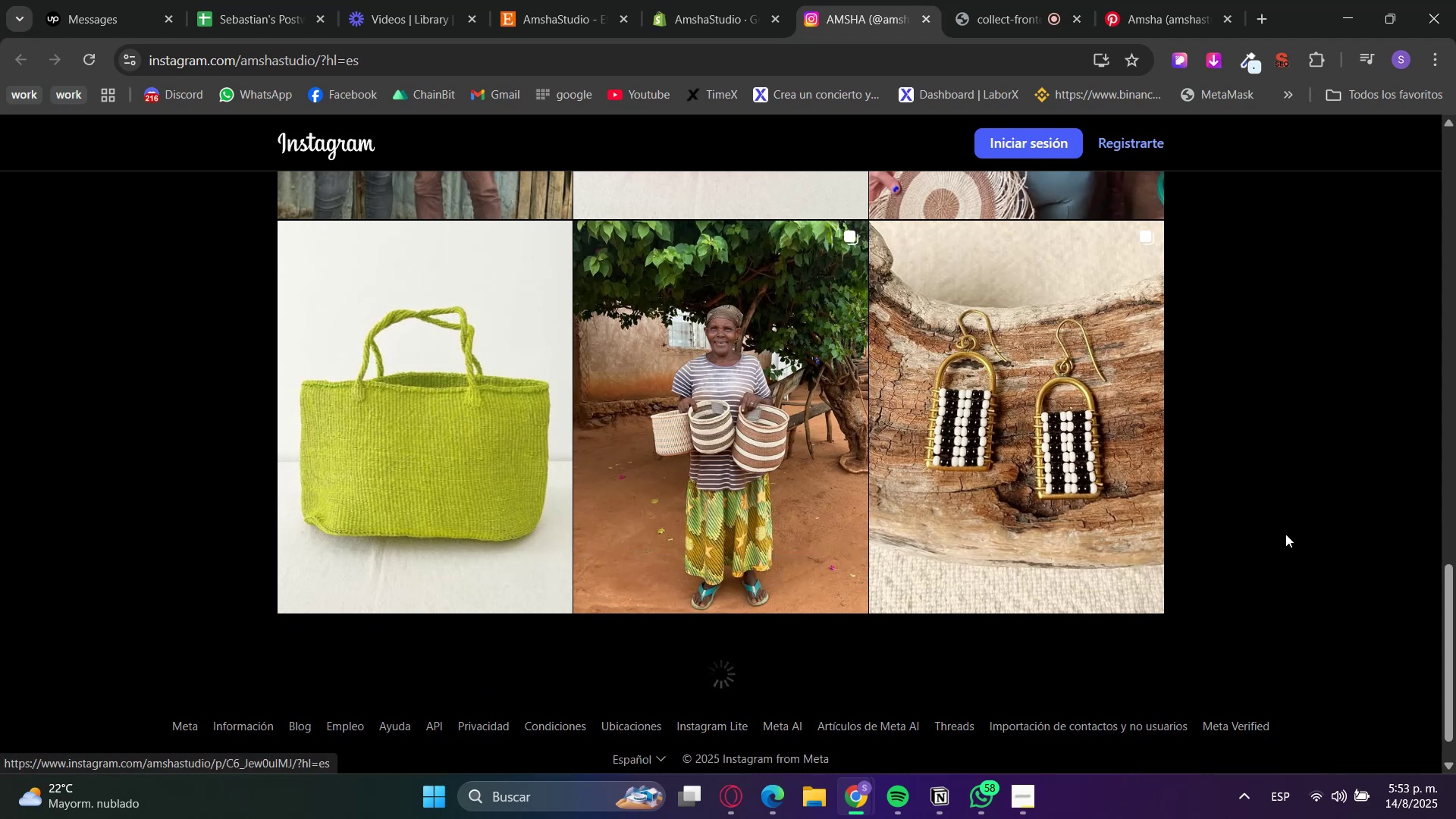 
scroll: coordinate [1298, 537], scroll_direction: up, amount: 16.0
 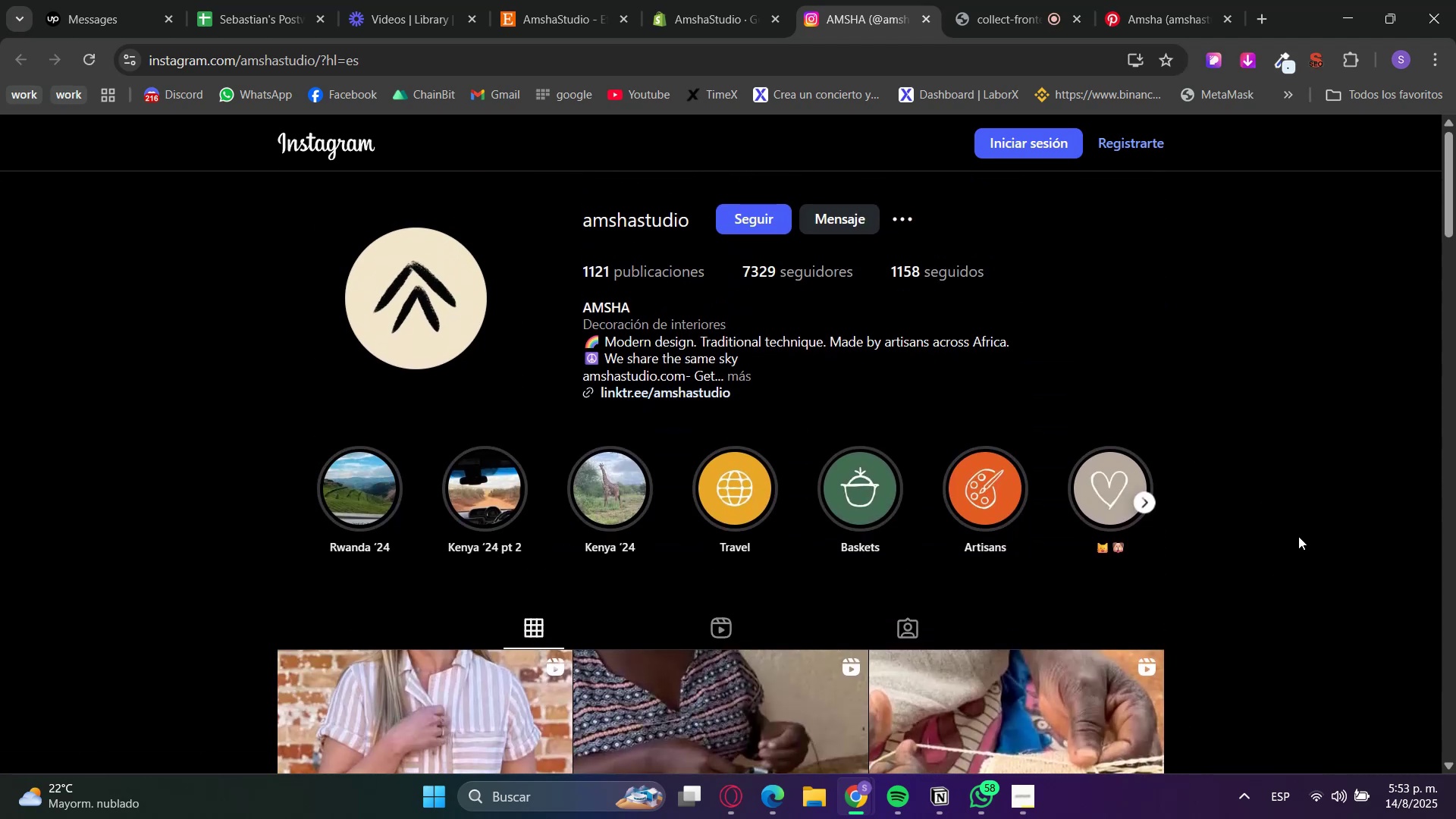 
scroll: coordinate [1291, 538], scroll_direction: down, amount: 23.0
 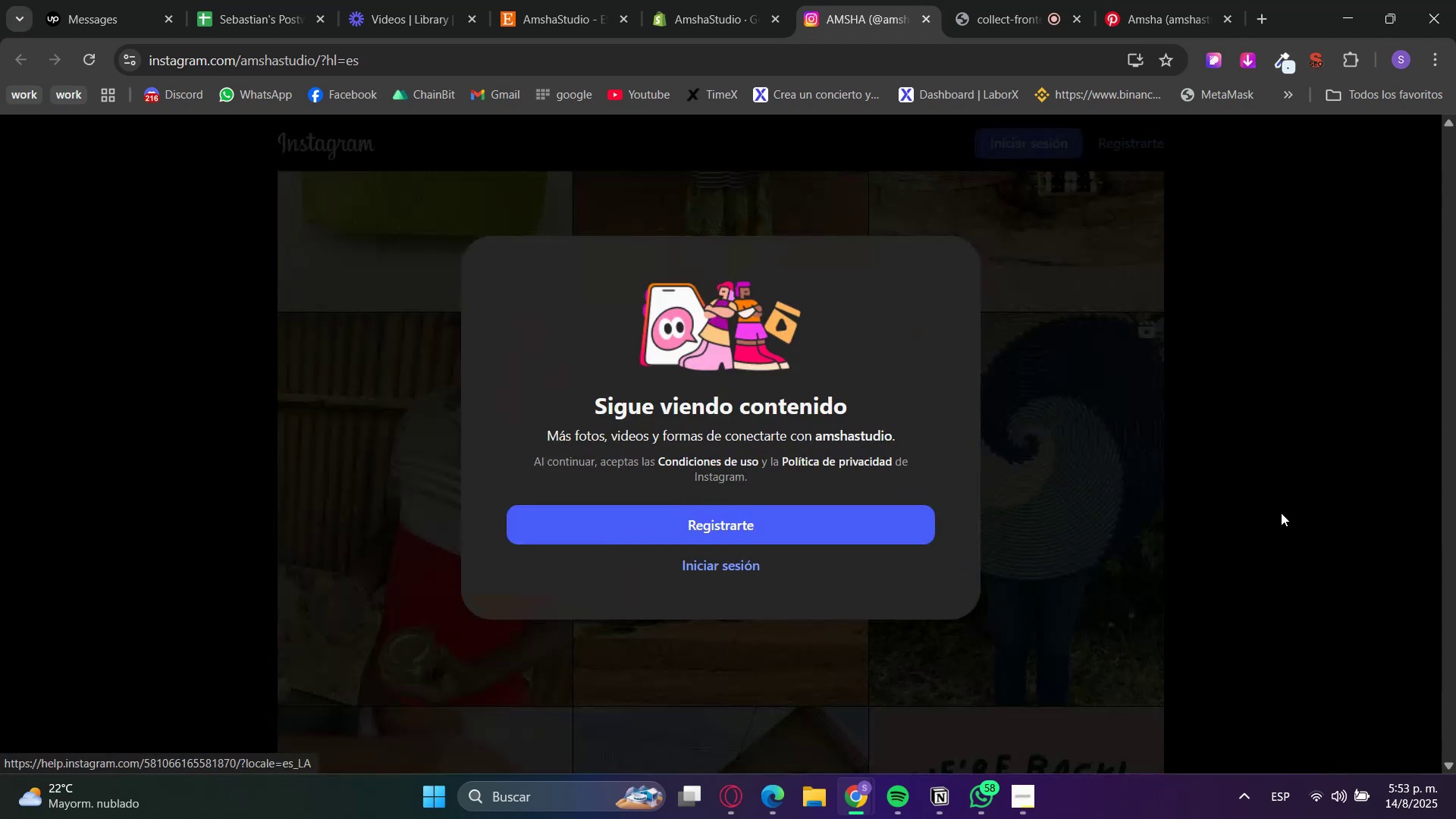 
scroll: coordinate [1260, 519], scroll_direction: up, amount: 8.0
 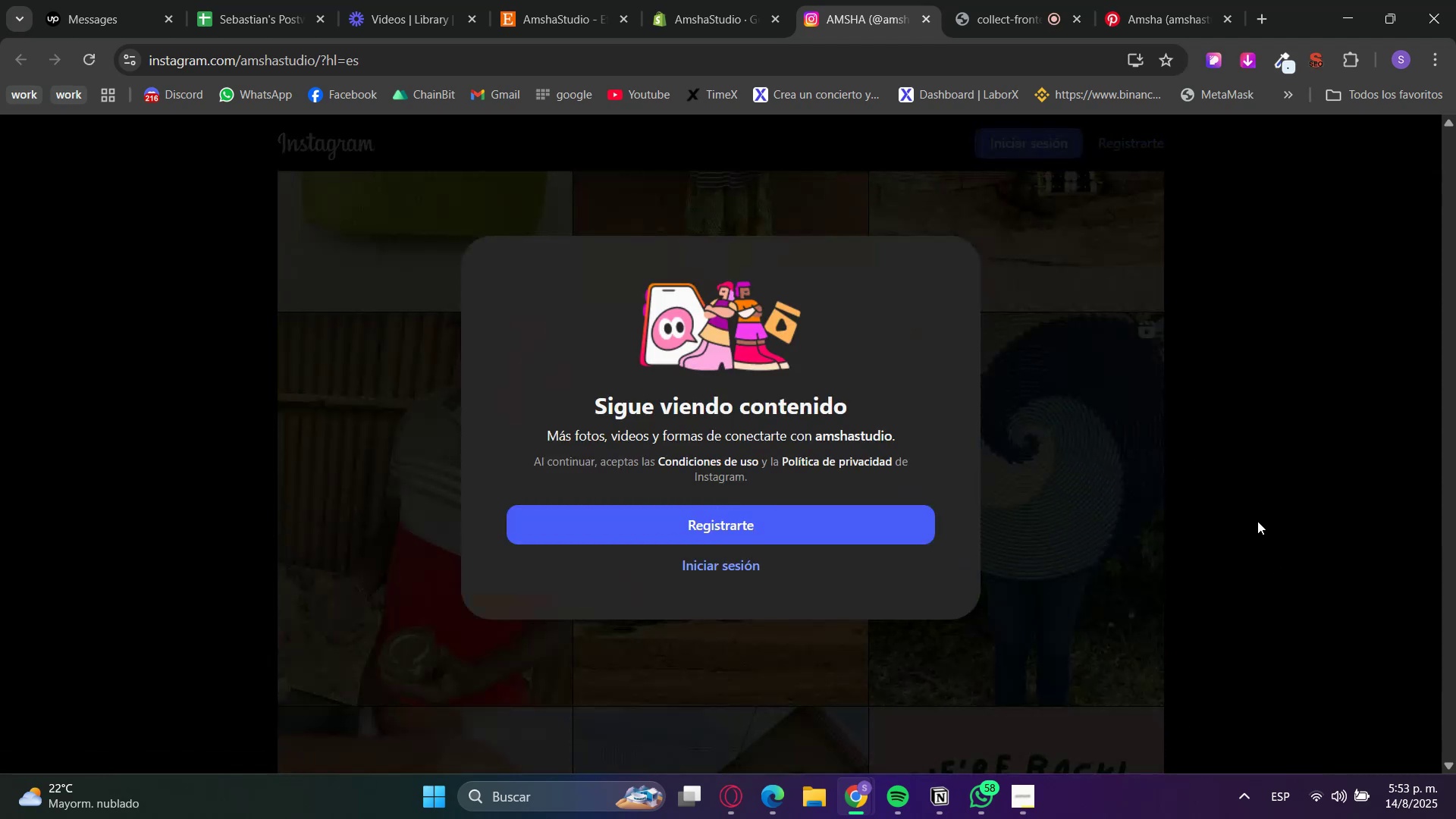 
key(F5)
 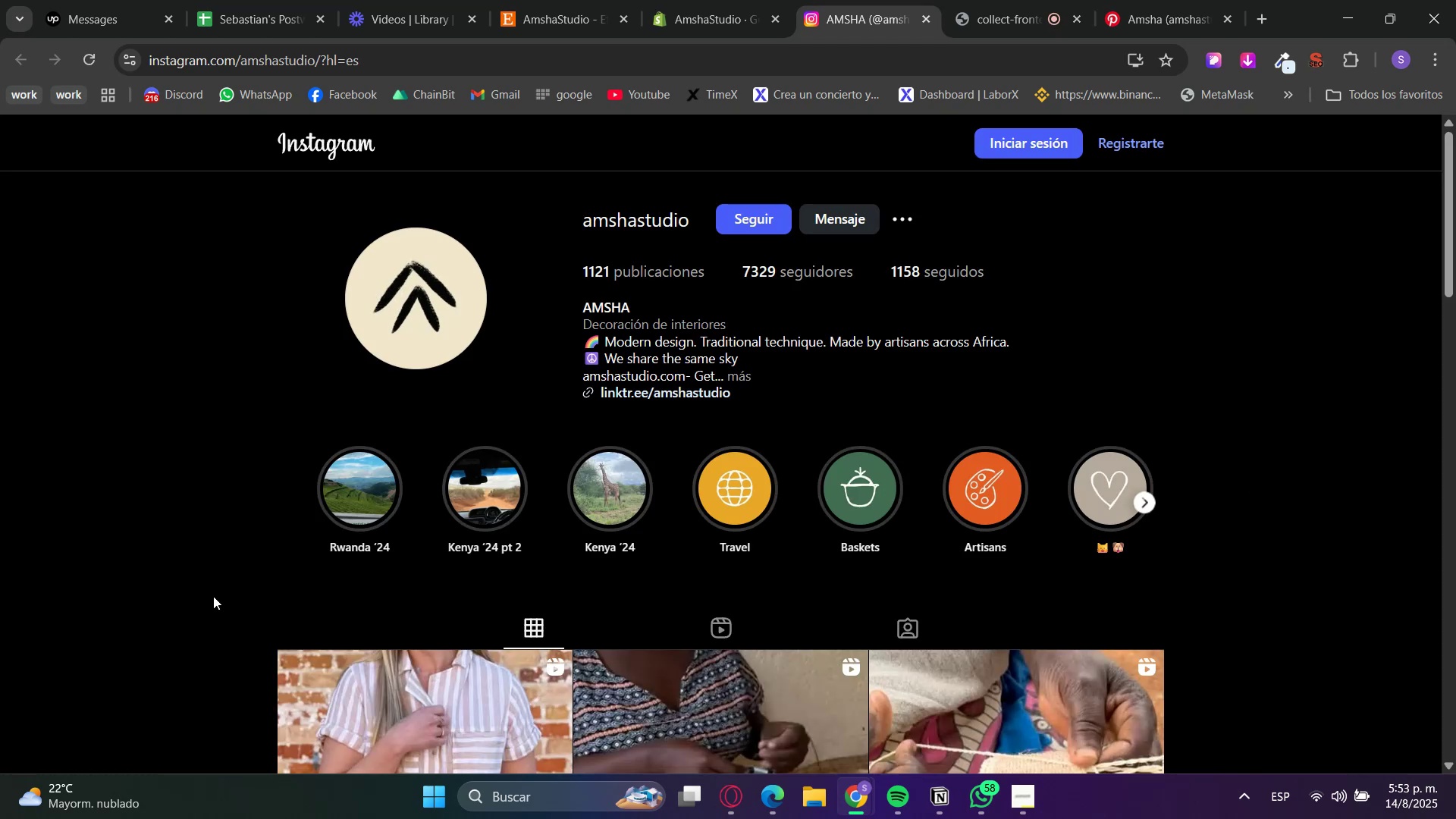 
wait(7.03)
 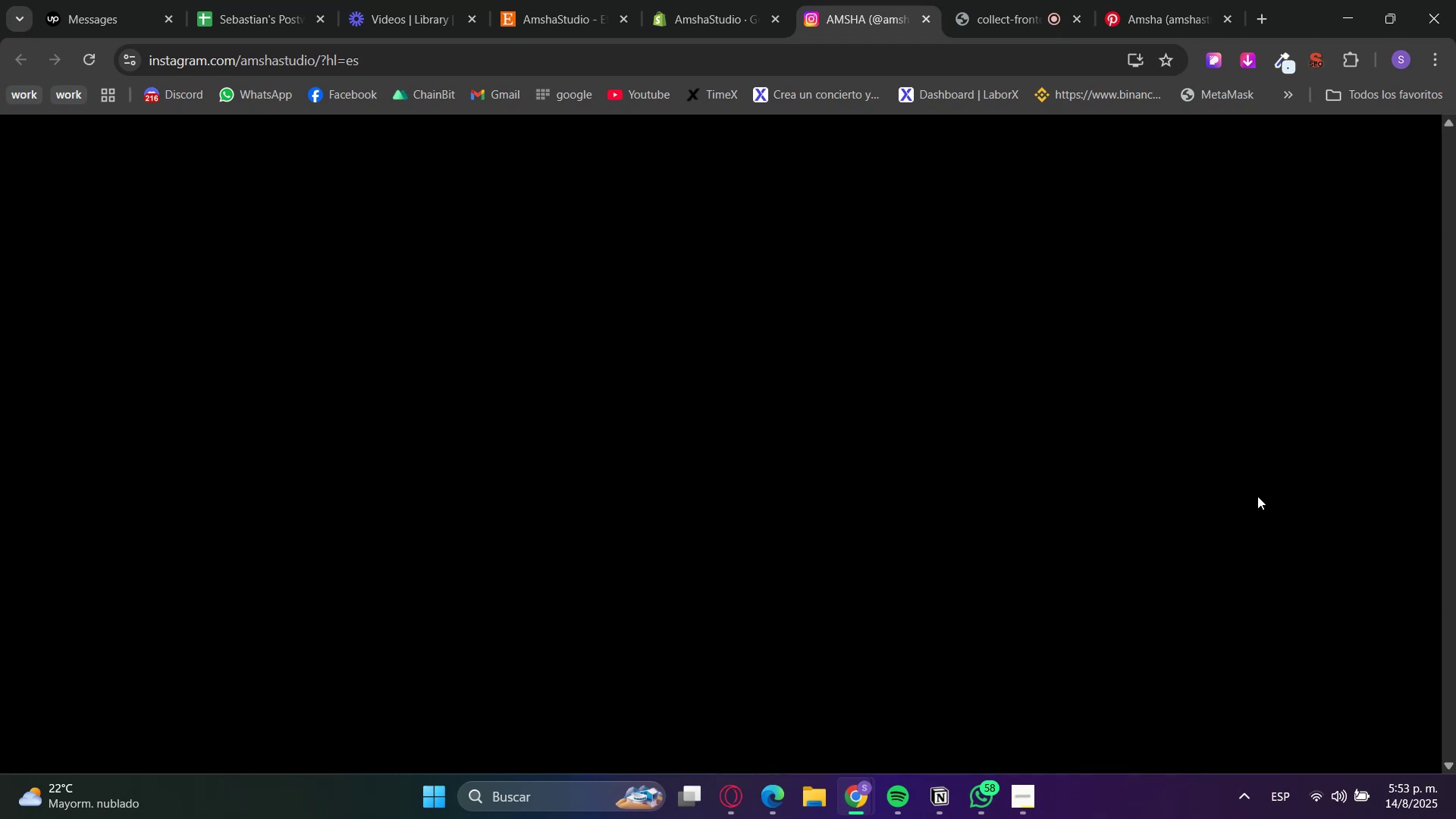 
left_click([1150, 500])
 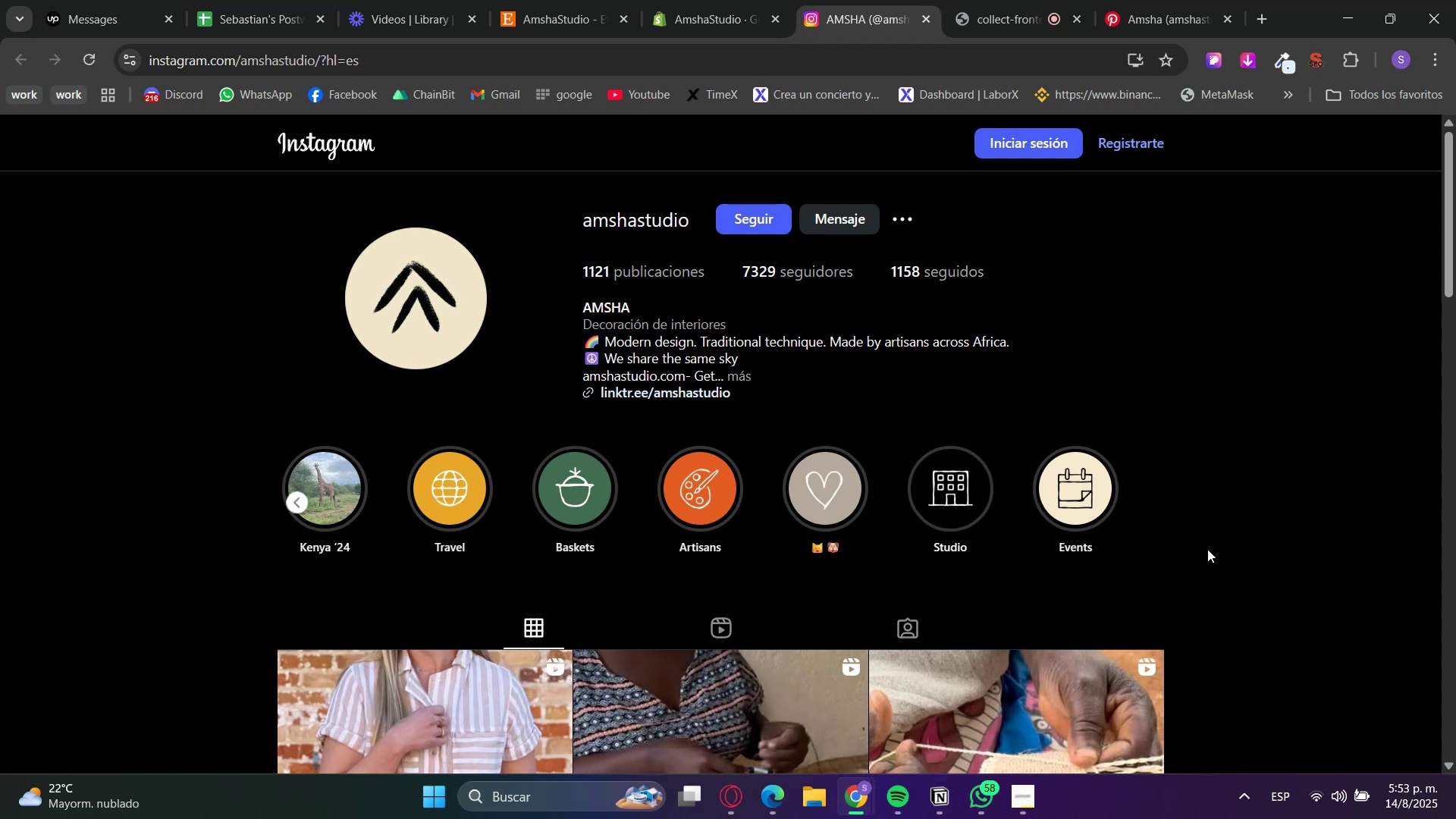 
wait(10.93)
 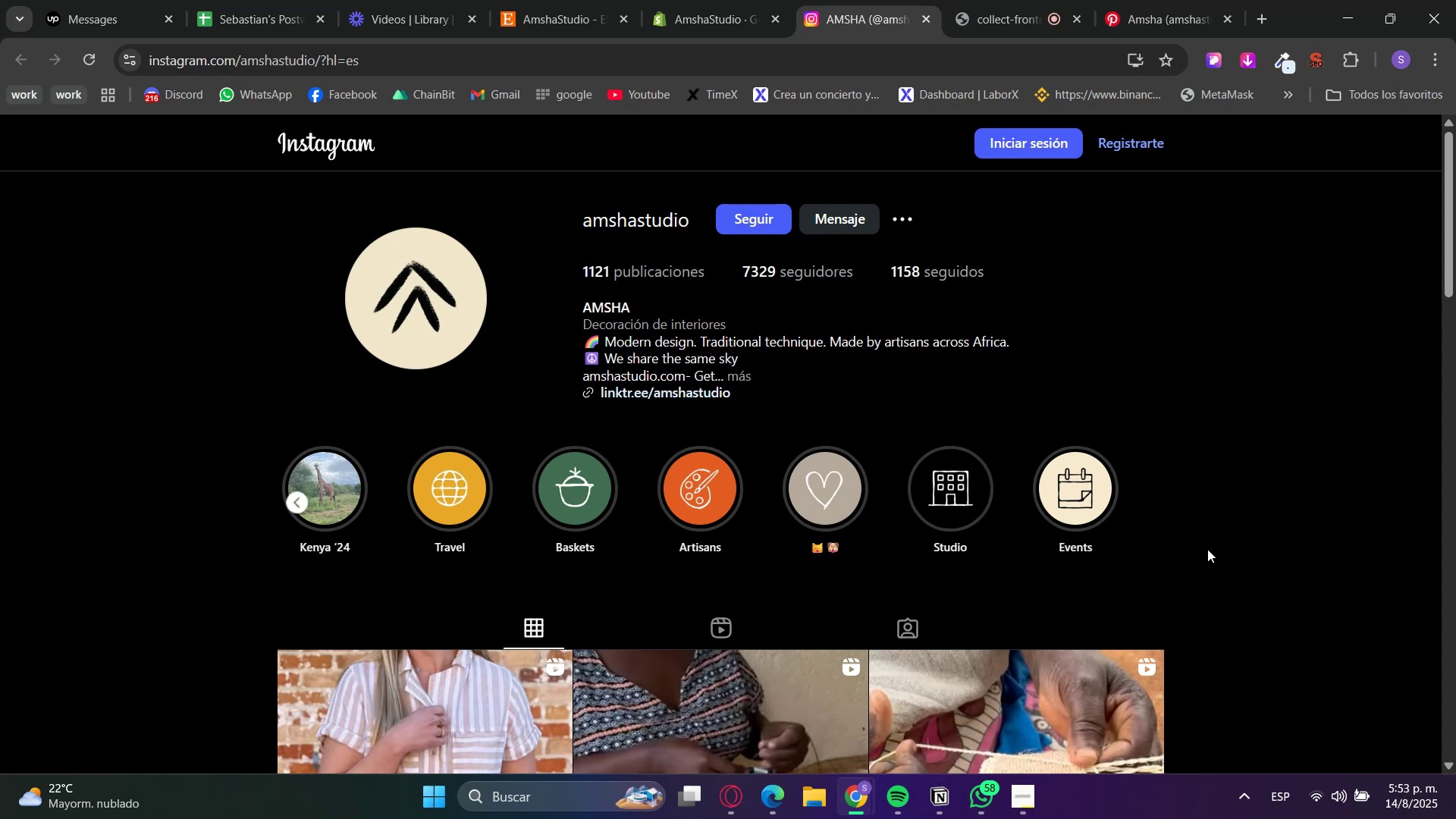 
left_click([846, 0])
 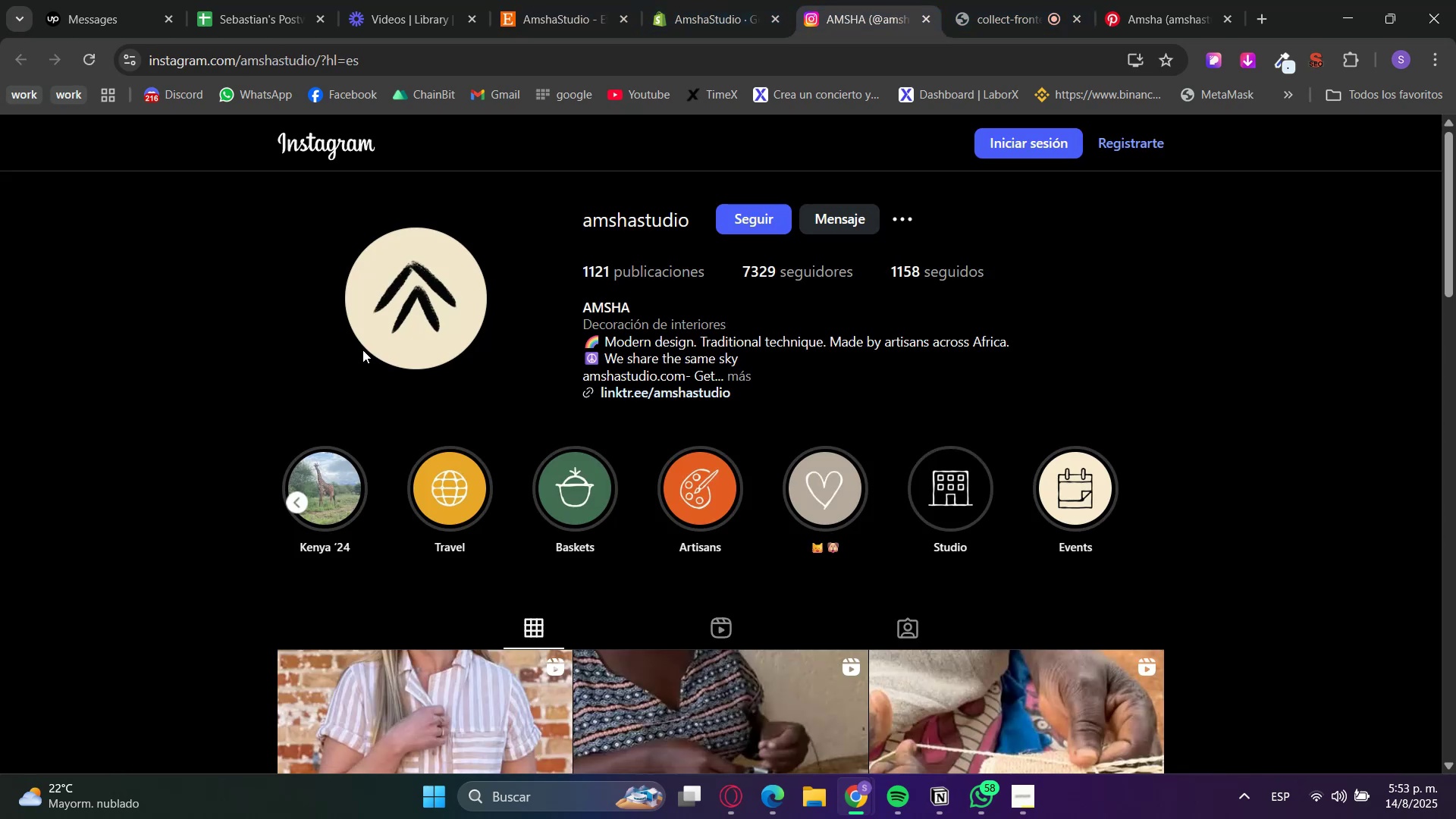 
right_click([413, 301])
 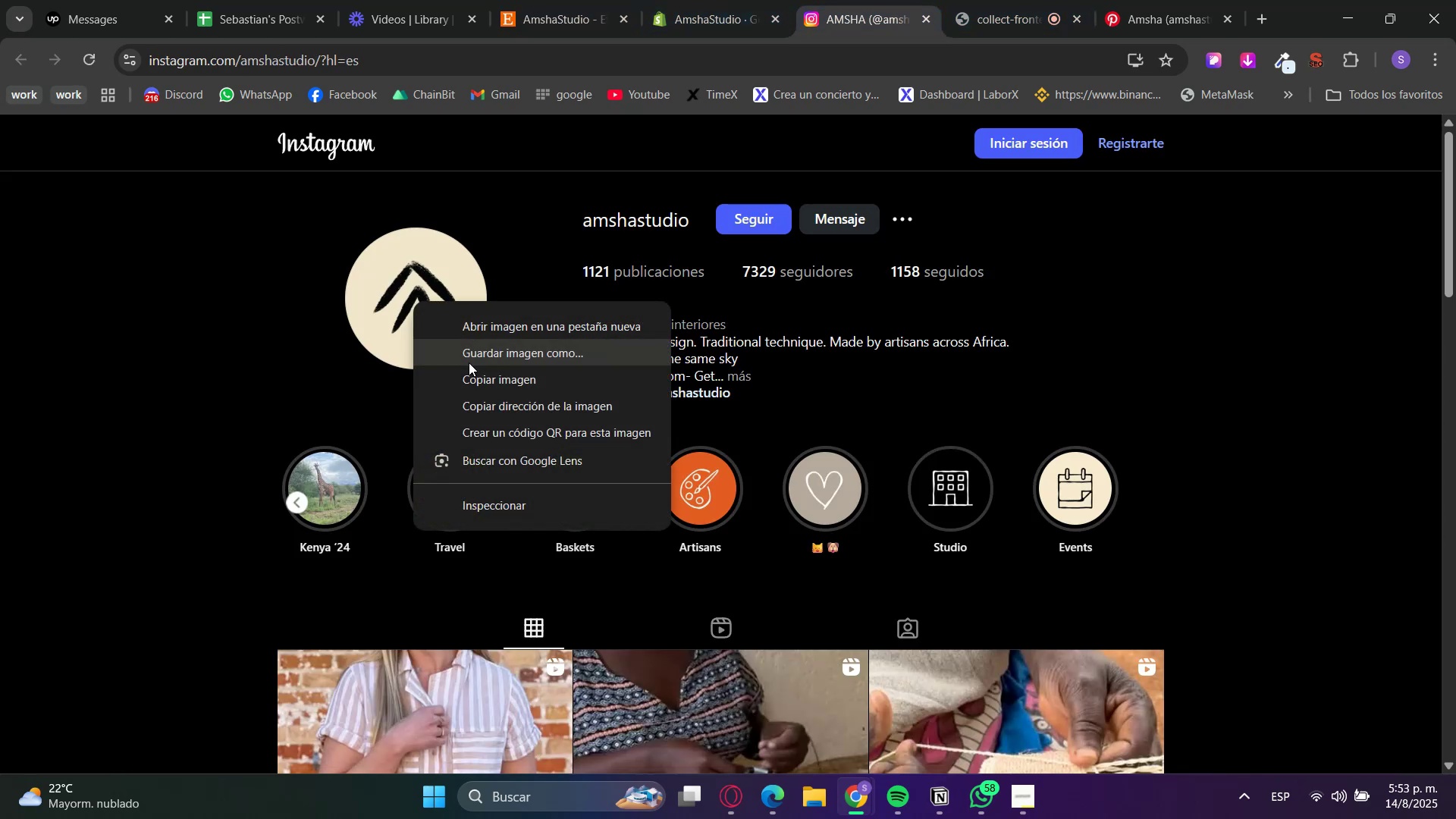 
left_click([471, 357])
 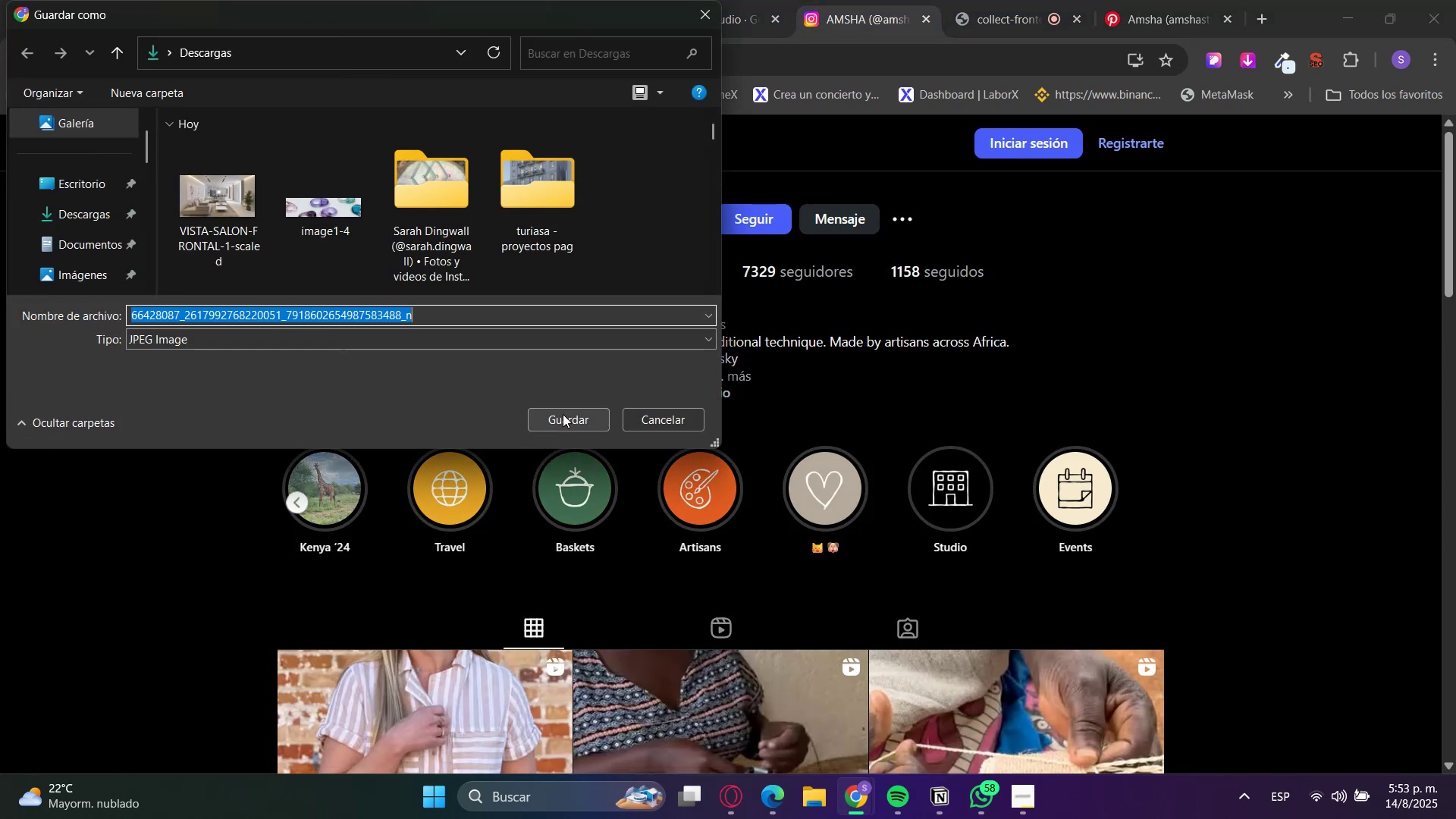 
left_click([559, 417])
 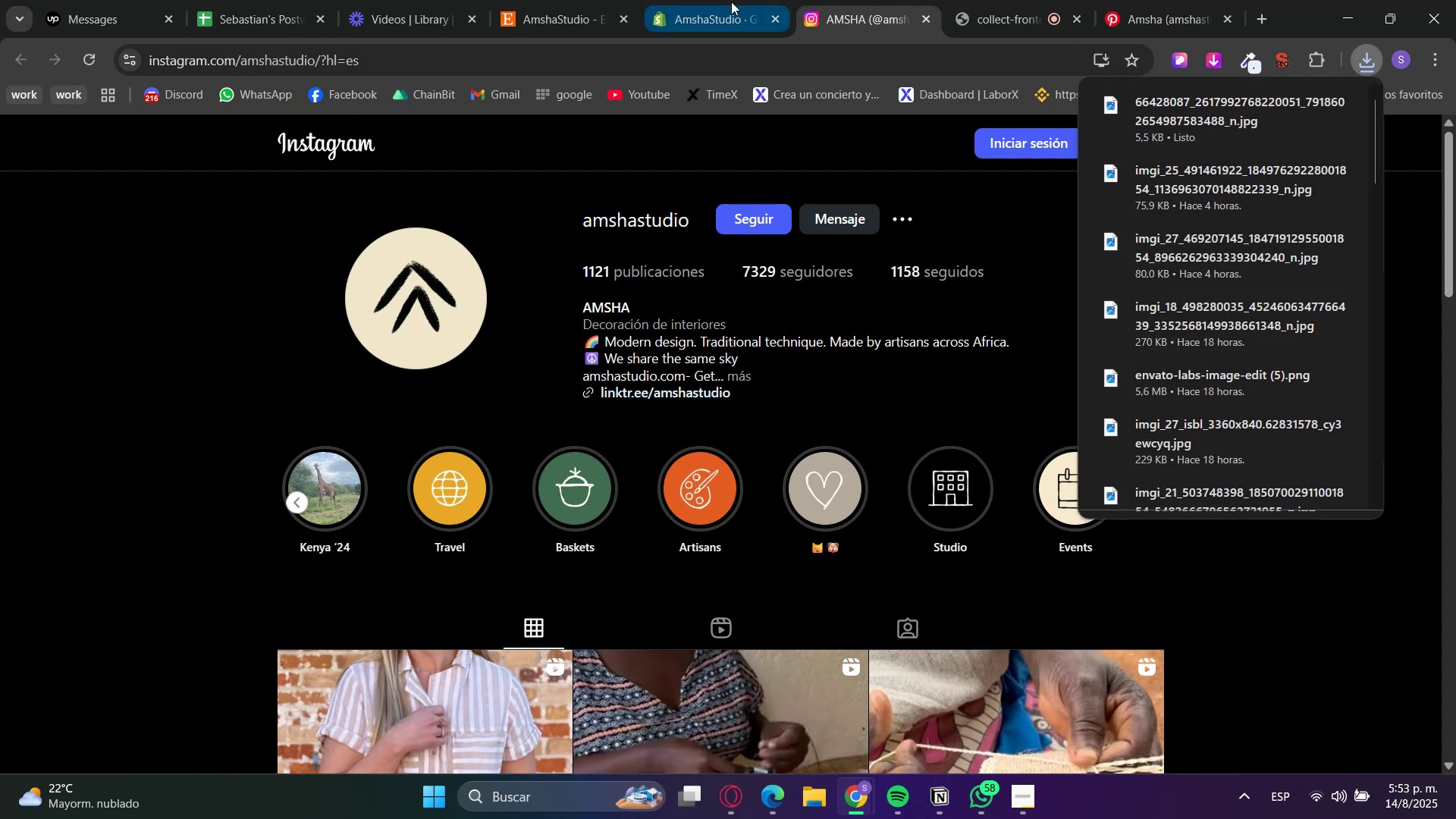 
left_click([810, 807])
 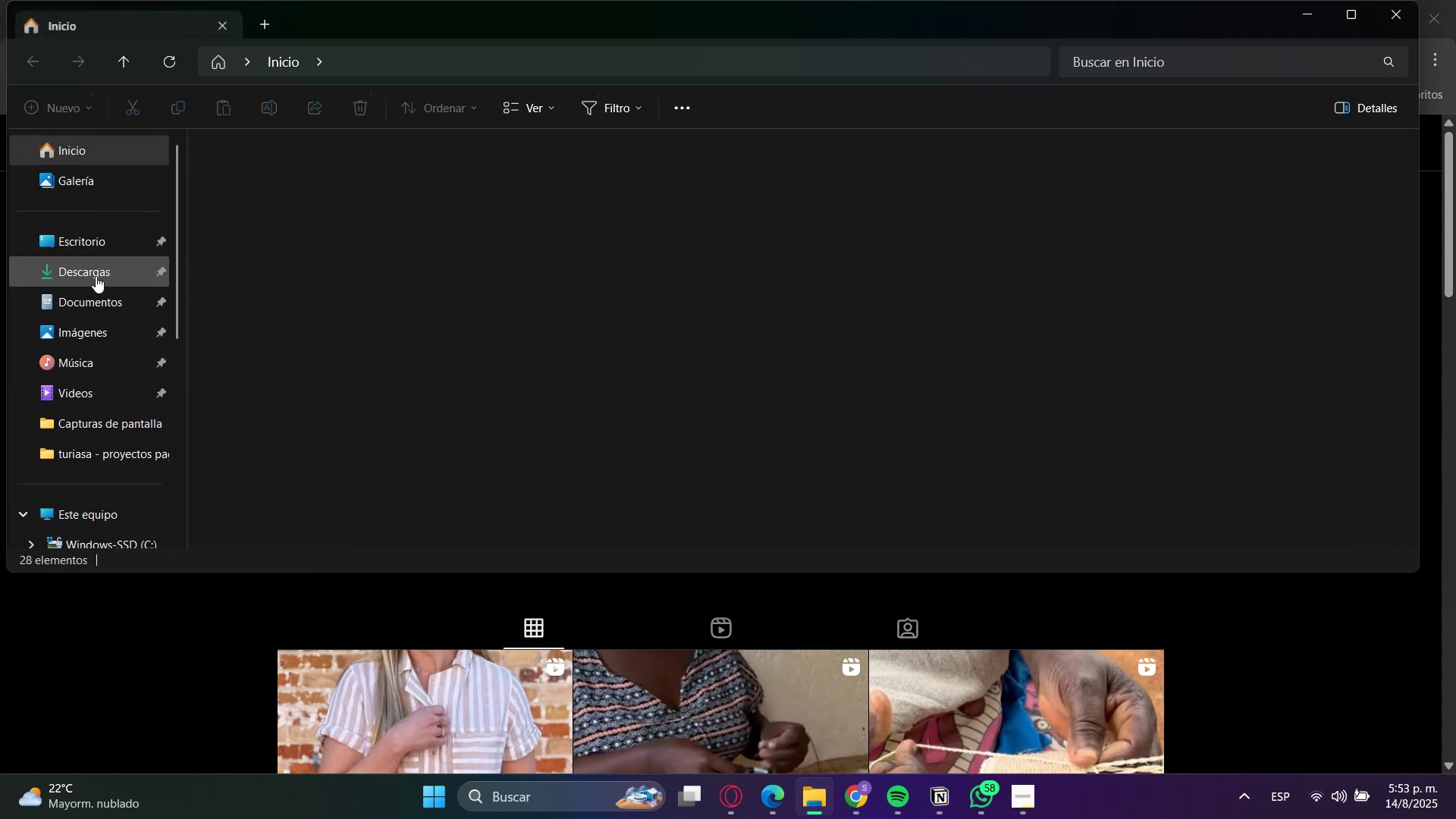 
left_click_drag(start_coordinate=[608, 27], to_coordinate=[520, 458])
 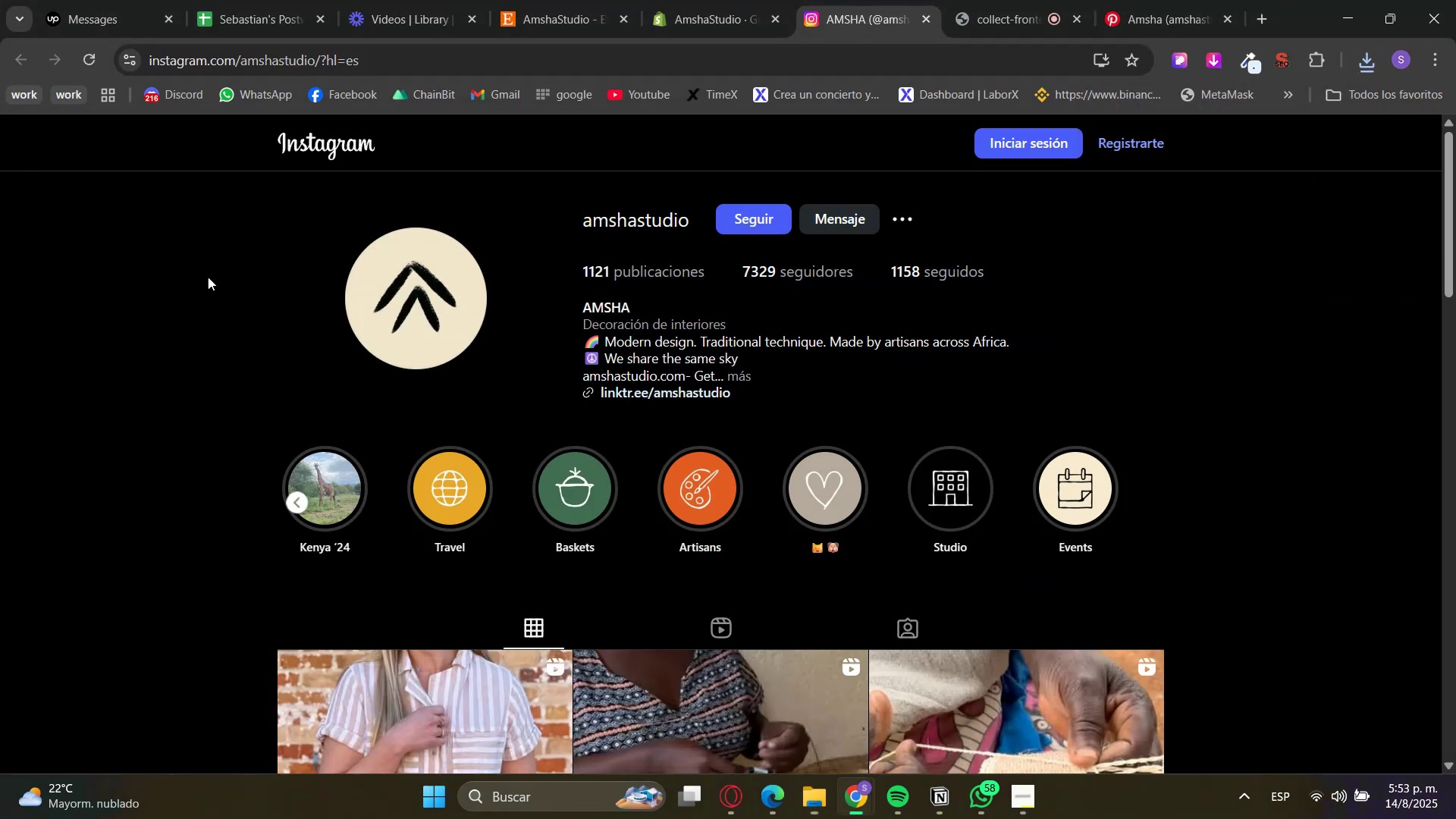 
double_click([775, 0])
 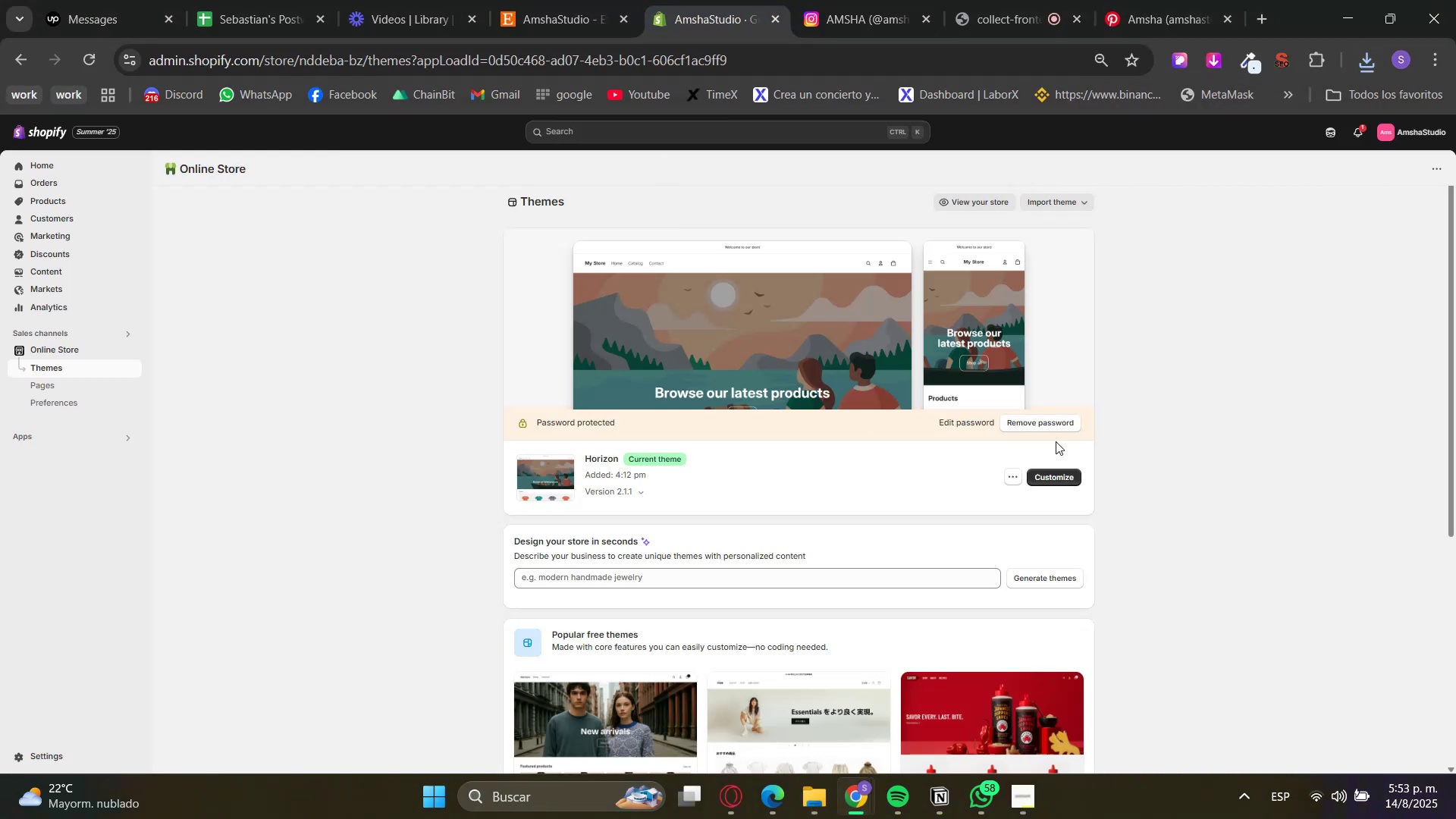 
left_click([1040, 428])
 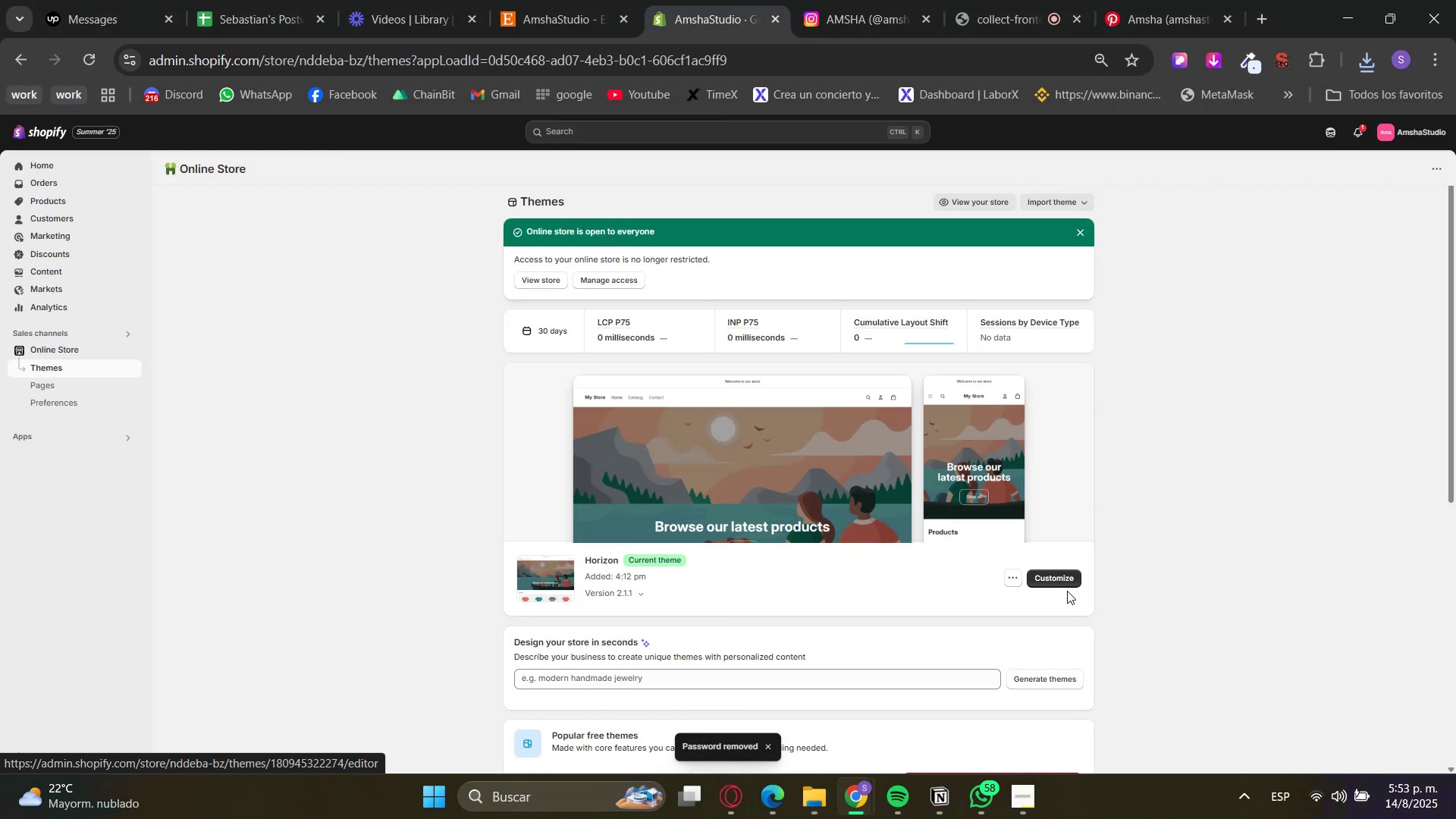 
left_click([1057, 579])
 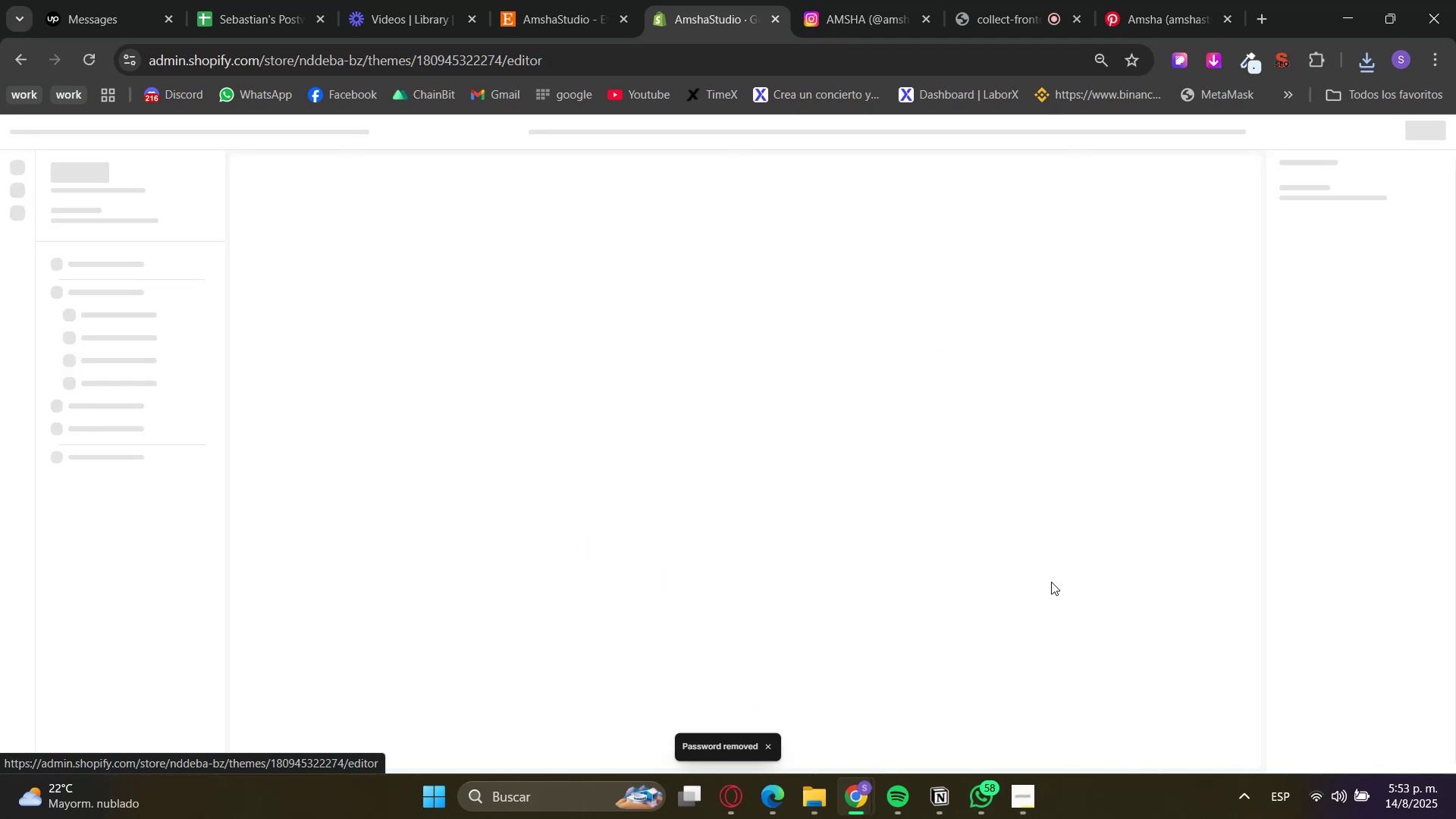 
mouse_move([952, 589])
 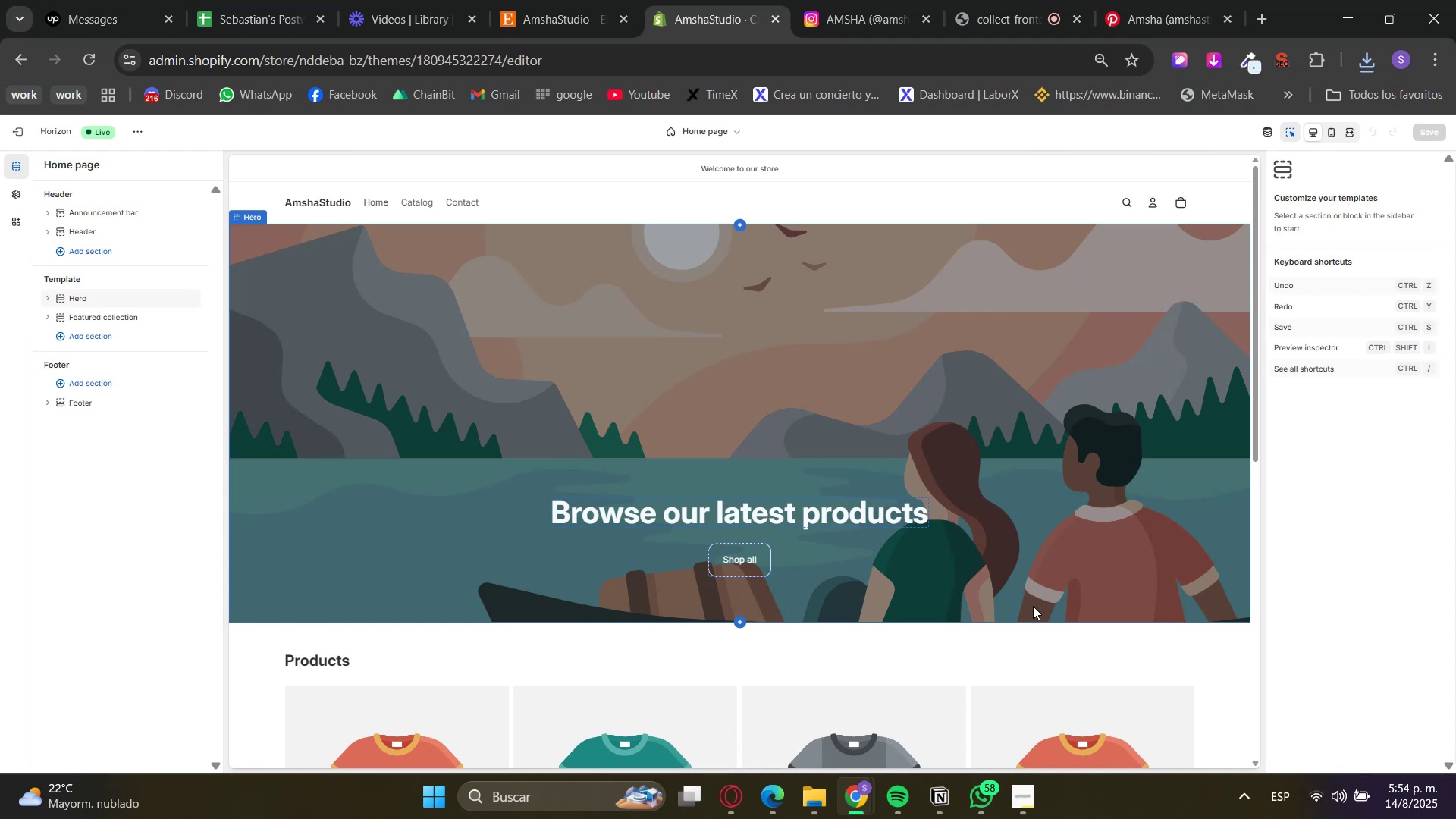 
wait(26.03)
 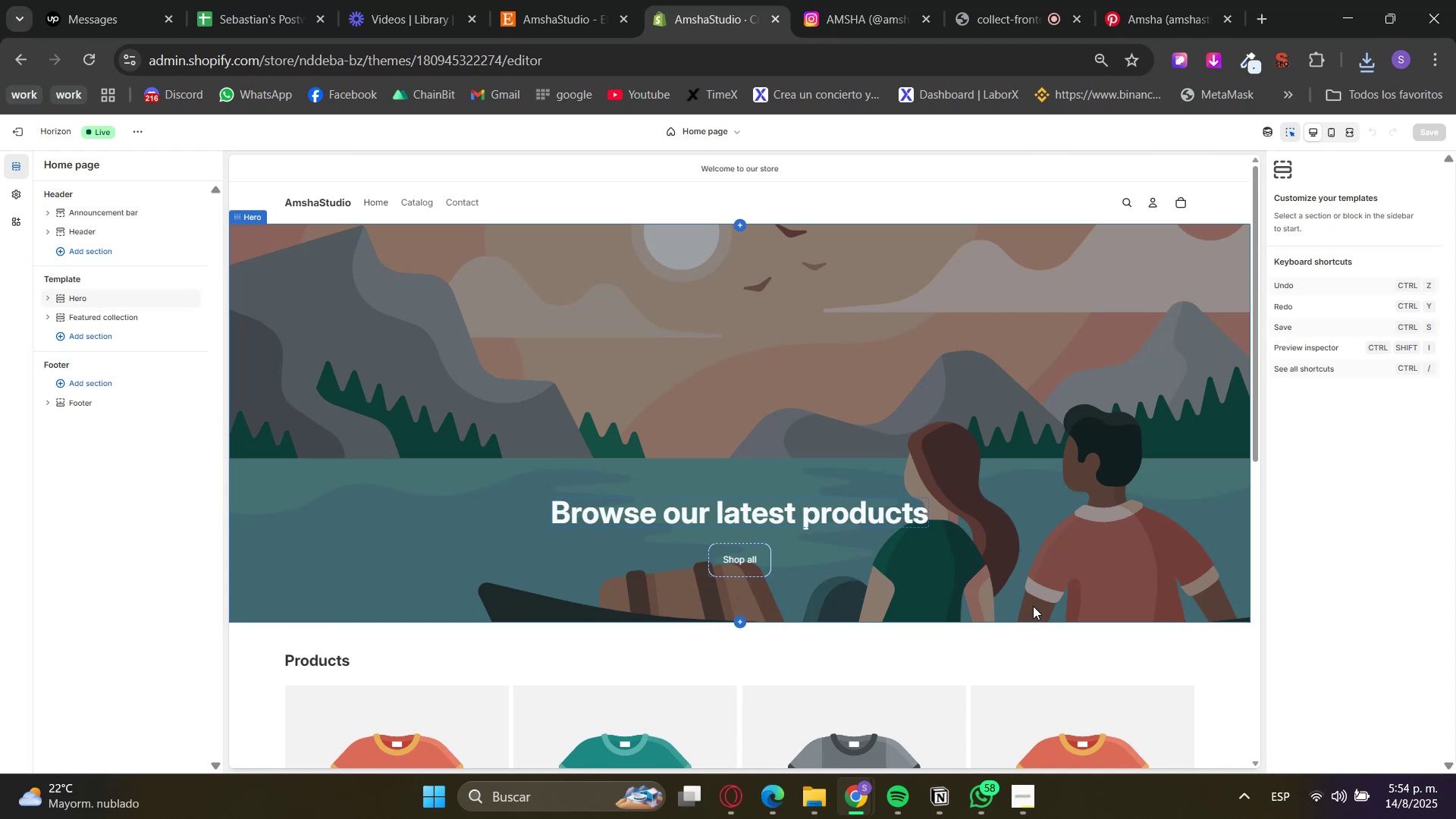 
left_click([335, 193])
 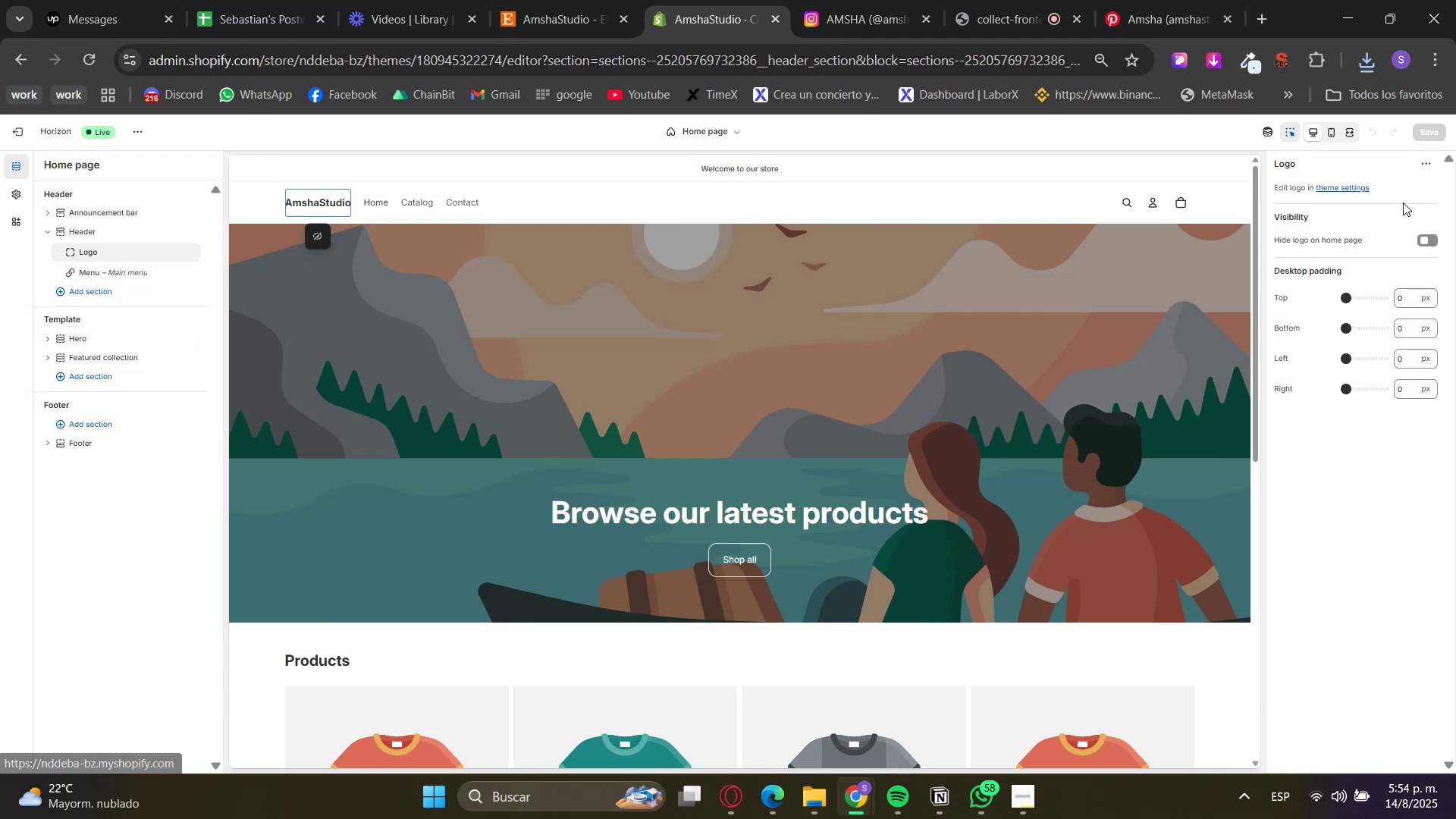 
left_click([1364, 187])
 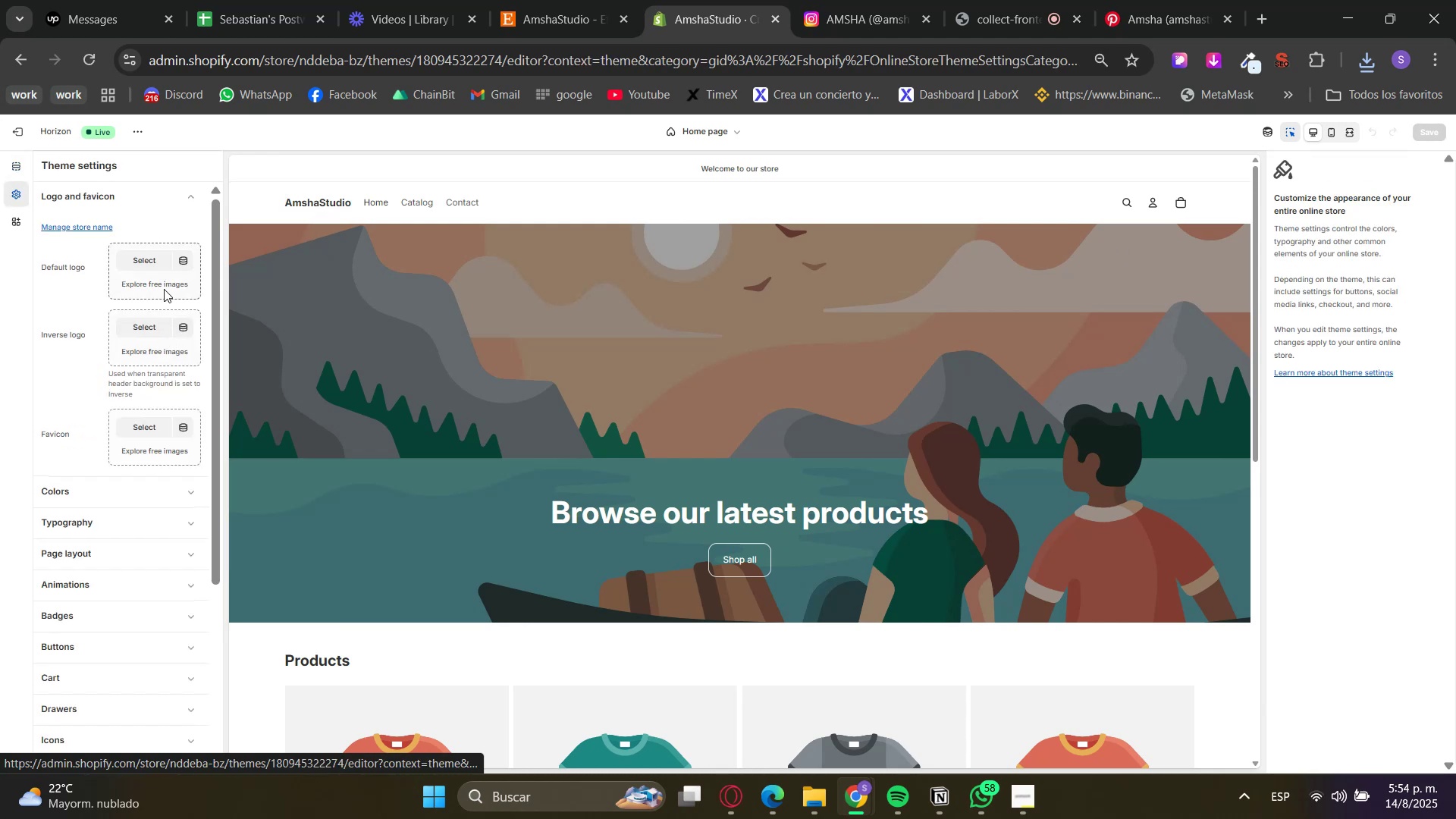 
left_click([127, 245])
 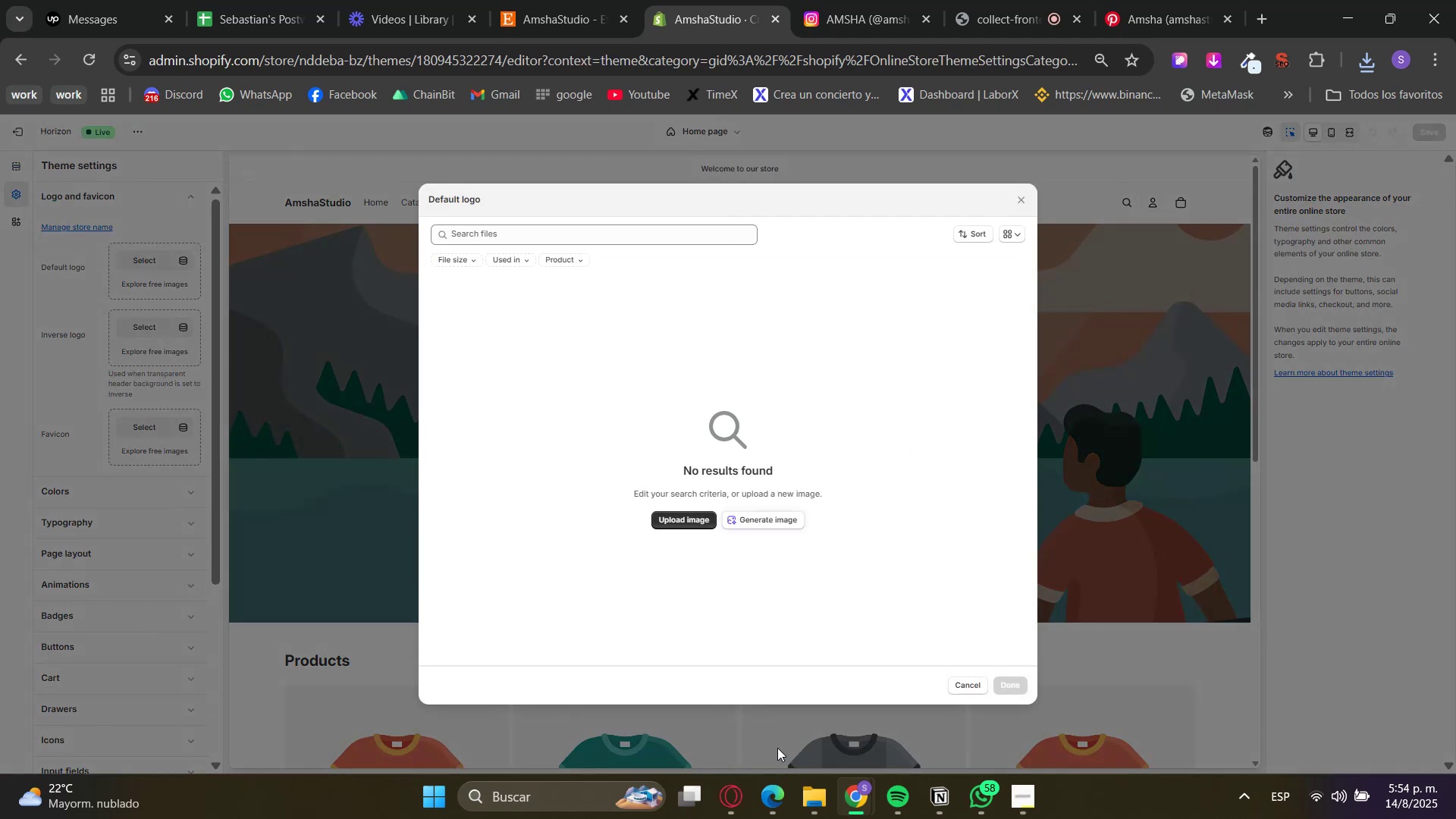 
left_click([804, 795])
 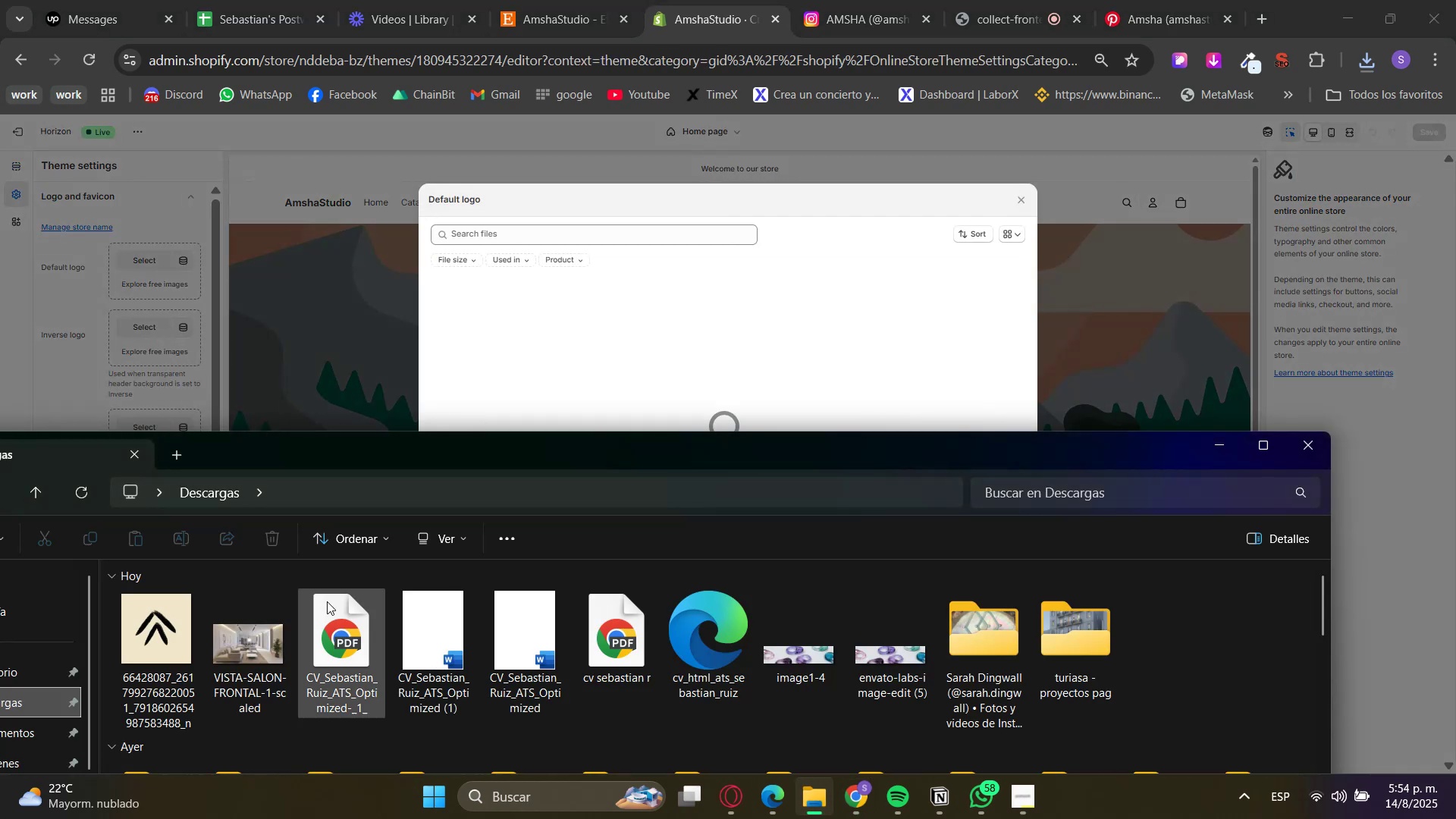 
left_click_drag(start_coordinate=[152, 613], to_coordinate=[527, 343])
 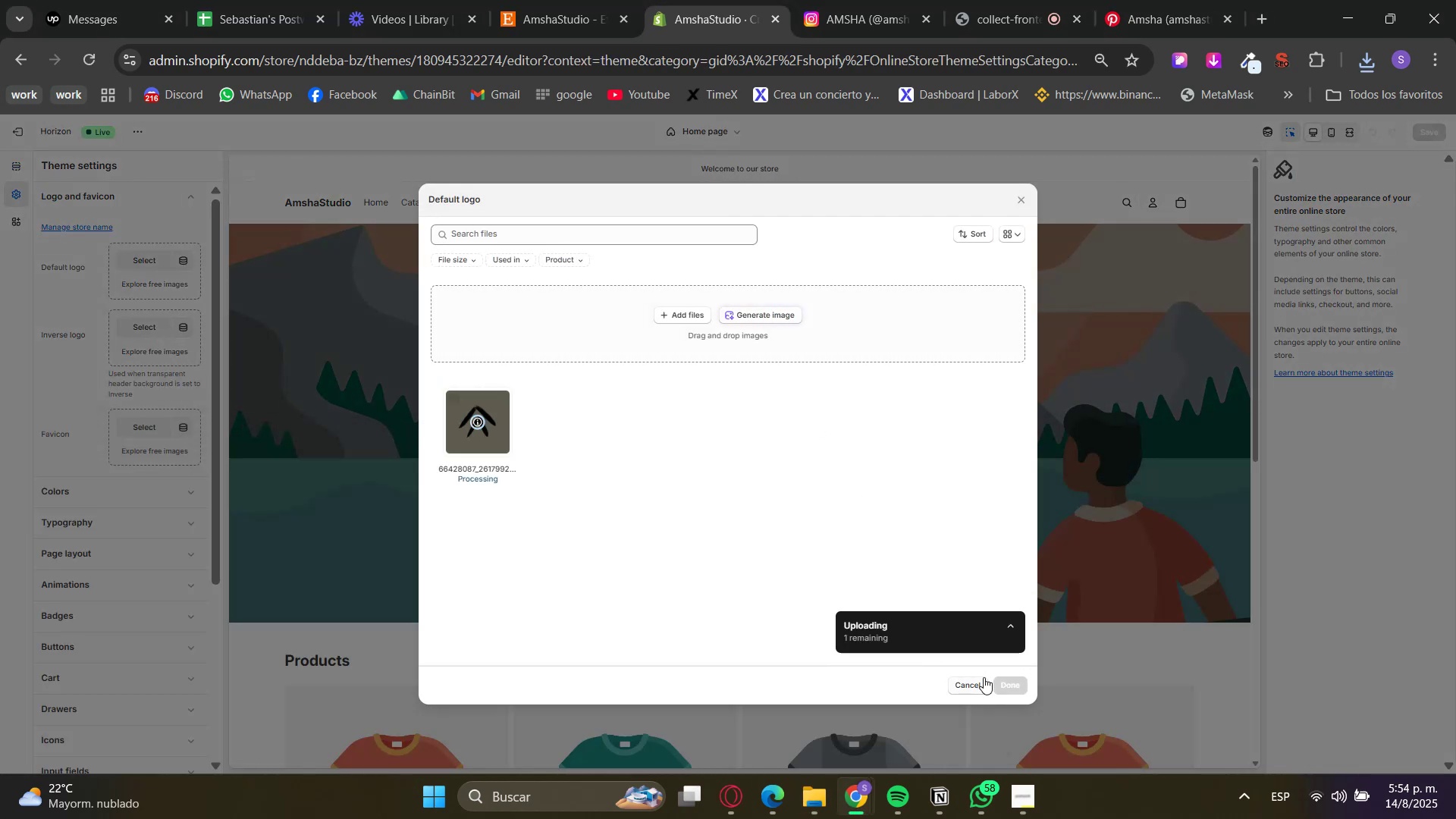 
wait(5.2)
 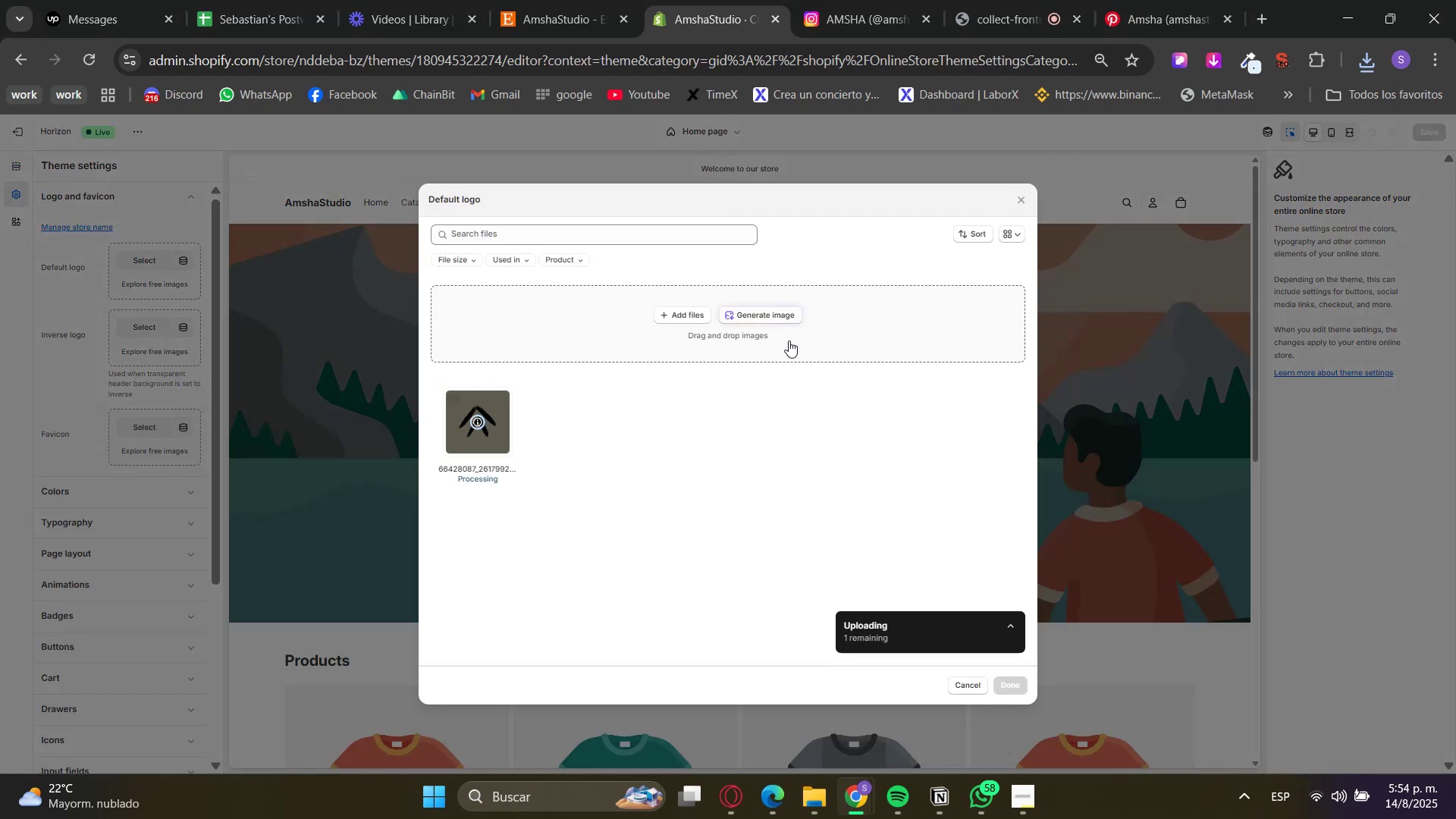 
left_click([1001, 685])
 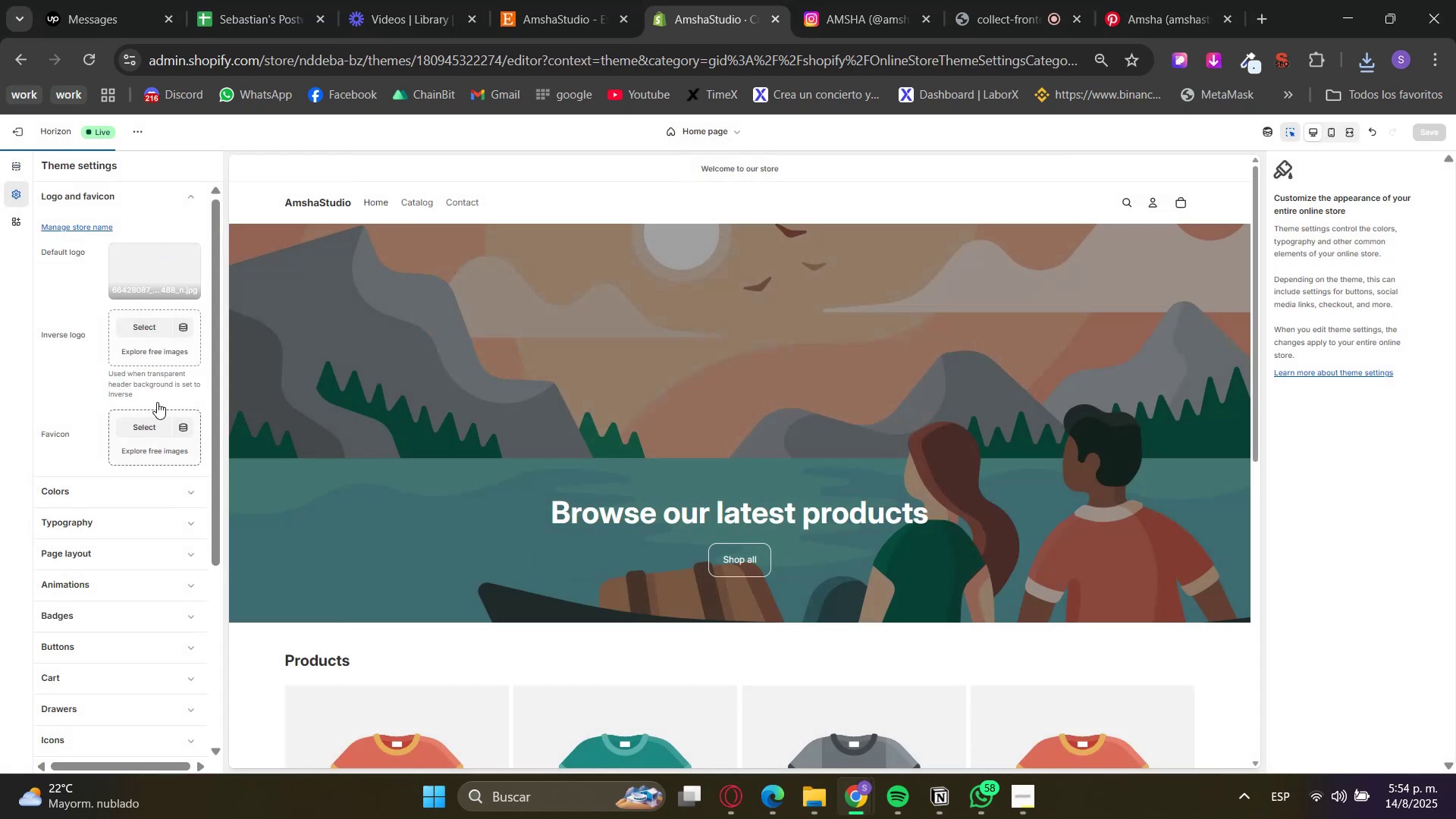 
left_click([137, 412])
 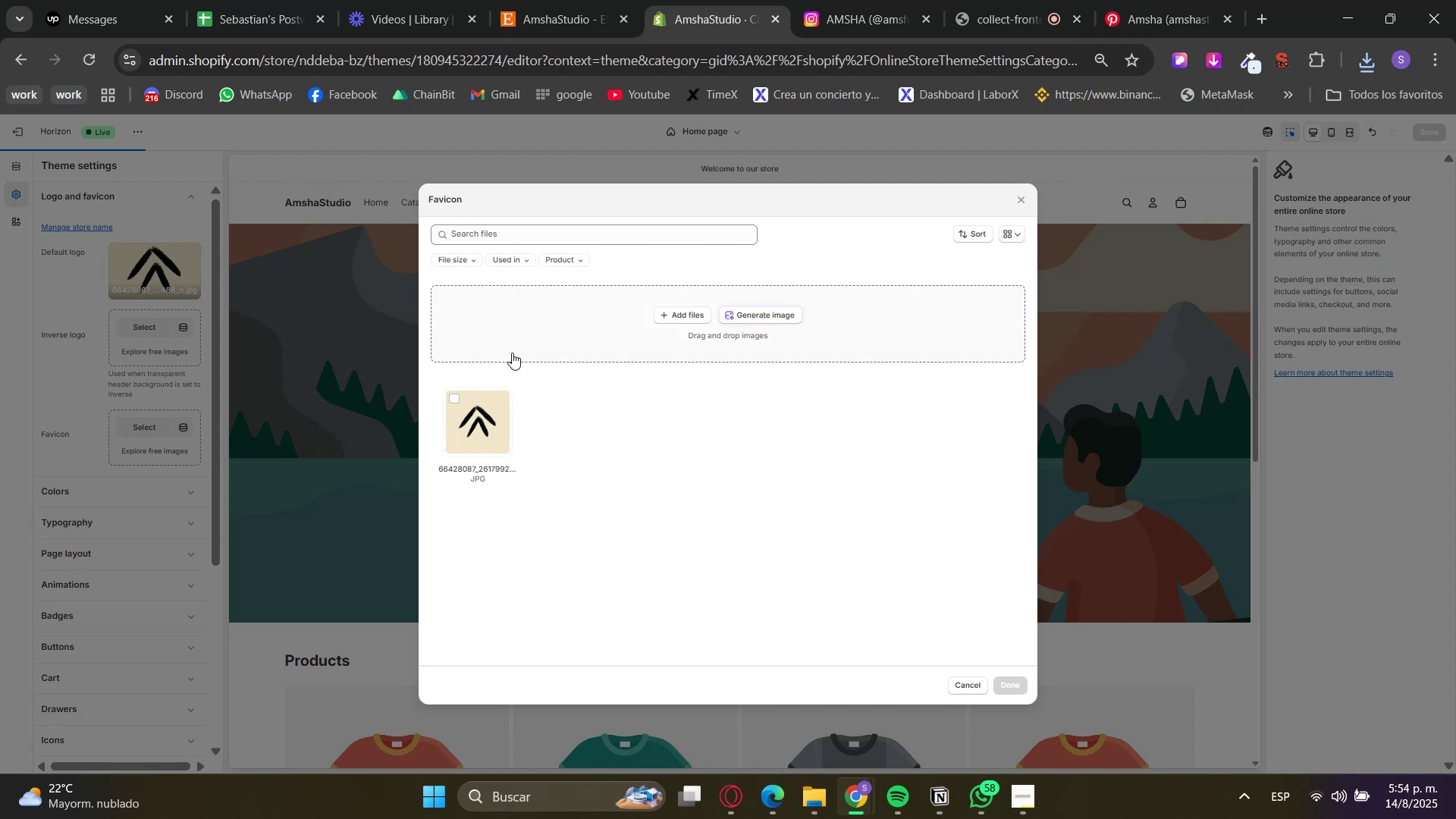 
left_click([483, 428])
 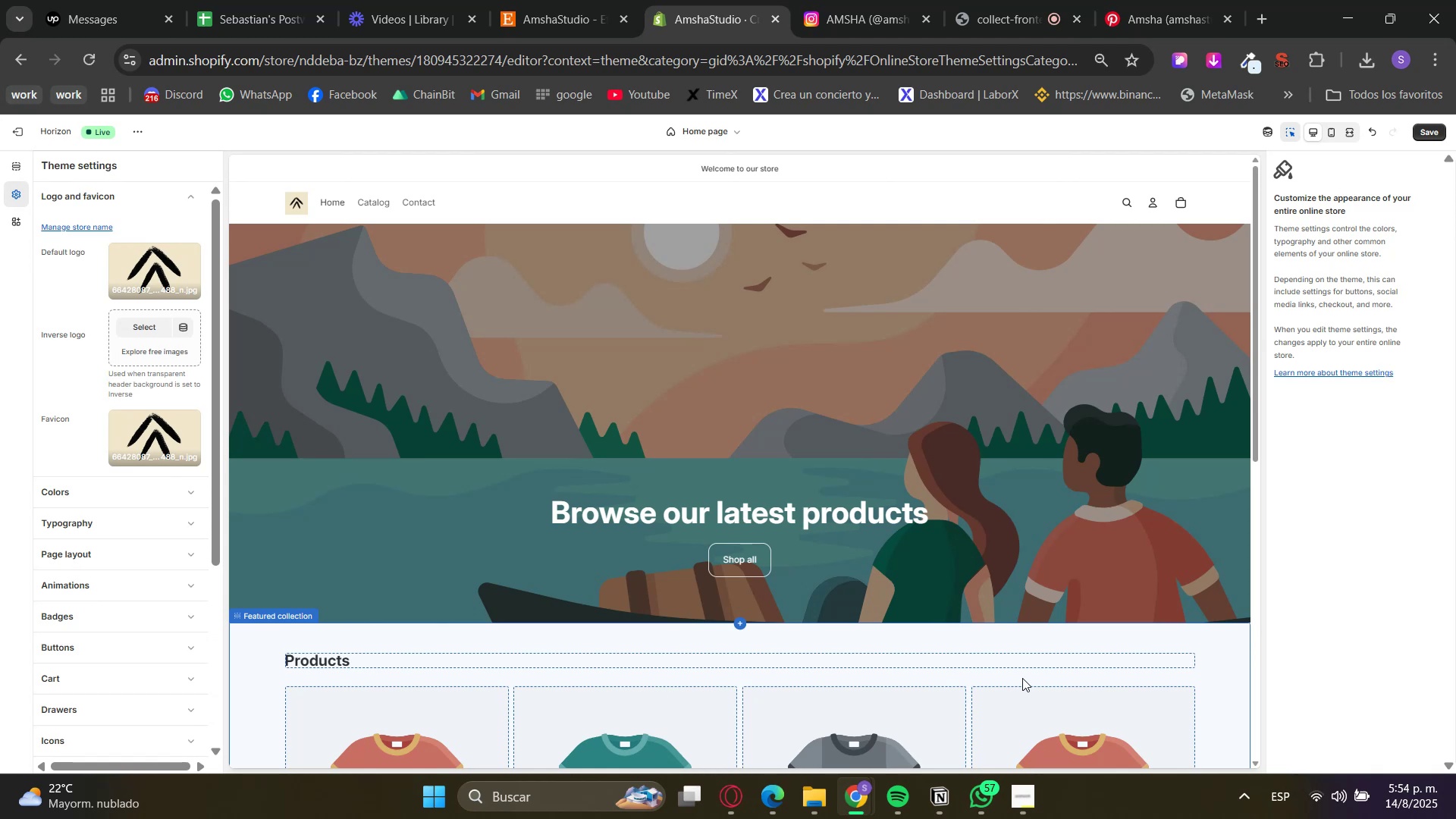 
wait(36.12)
 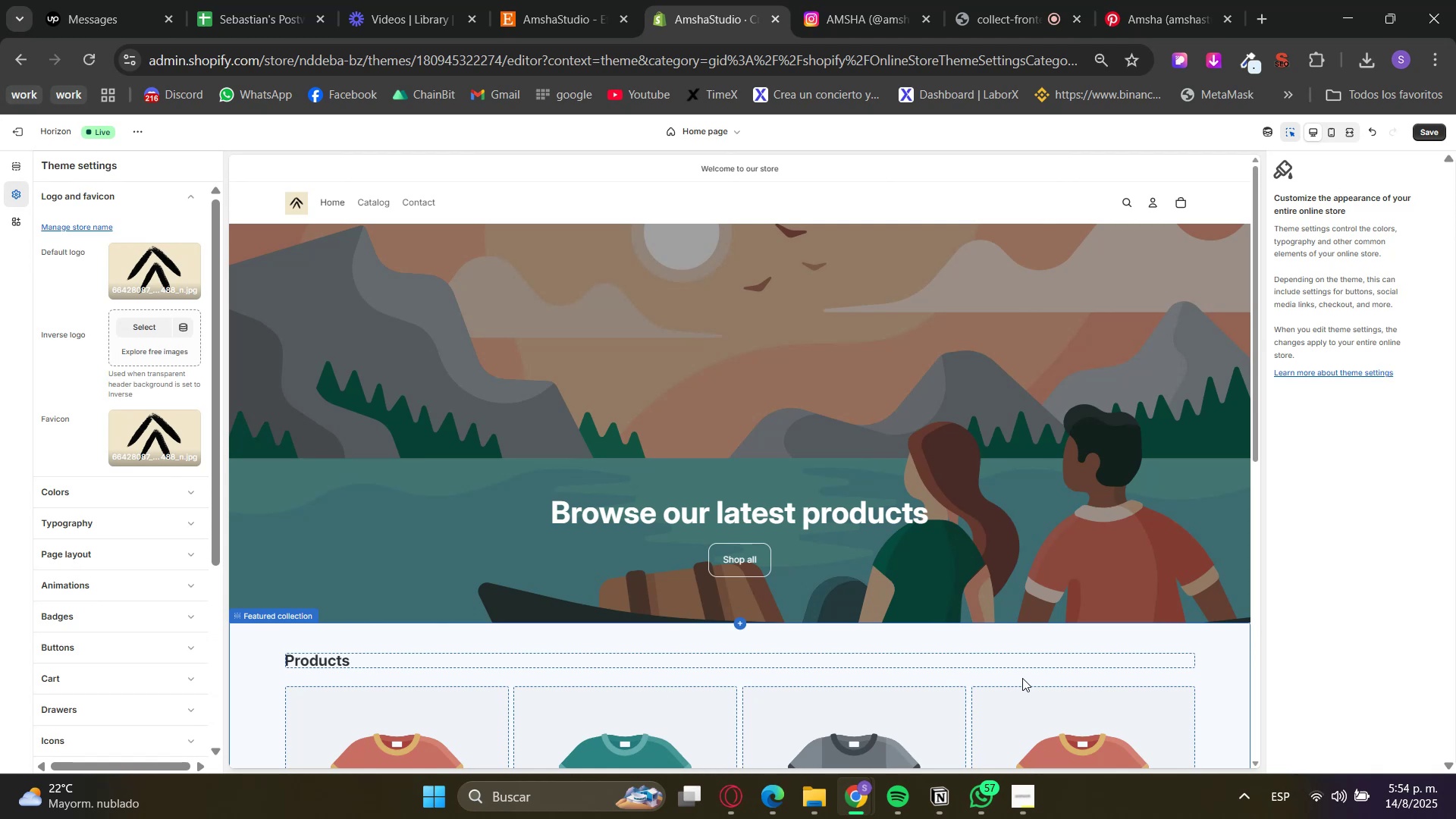 
left_click([1259, 14])
 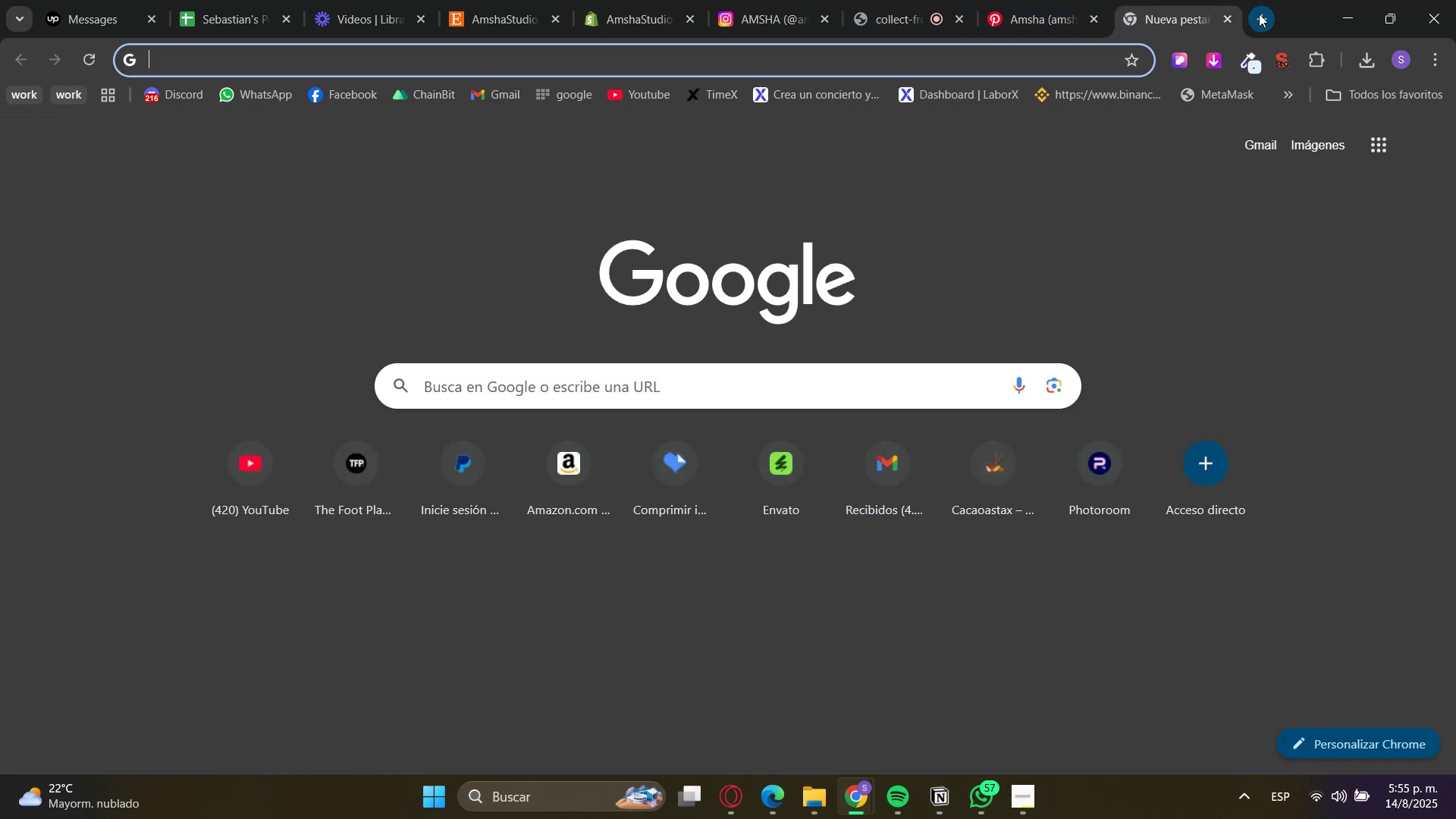 
type(pho)
 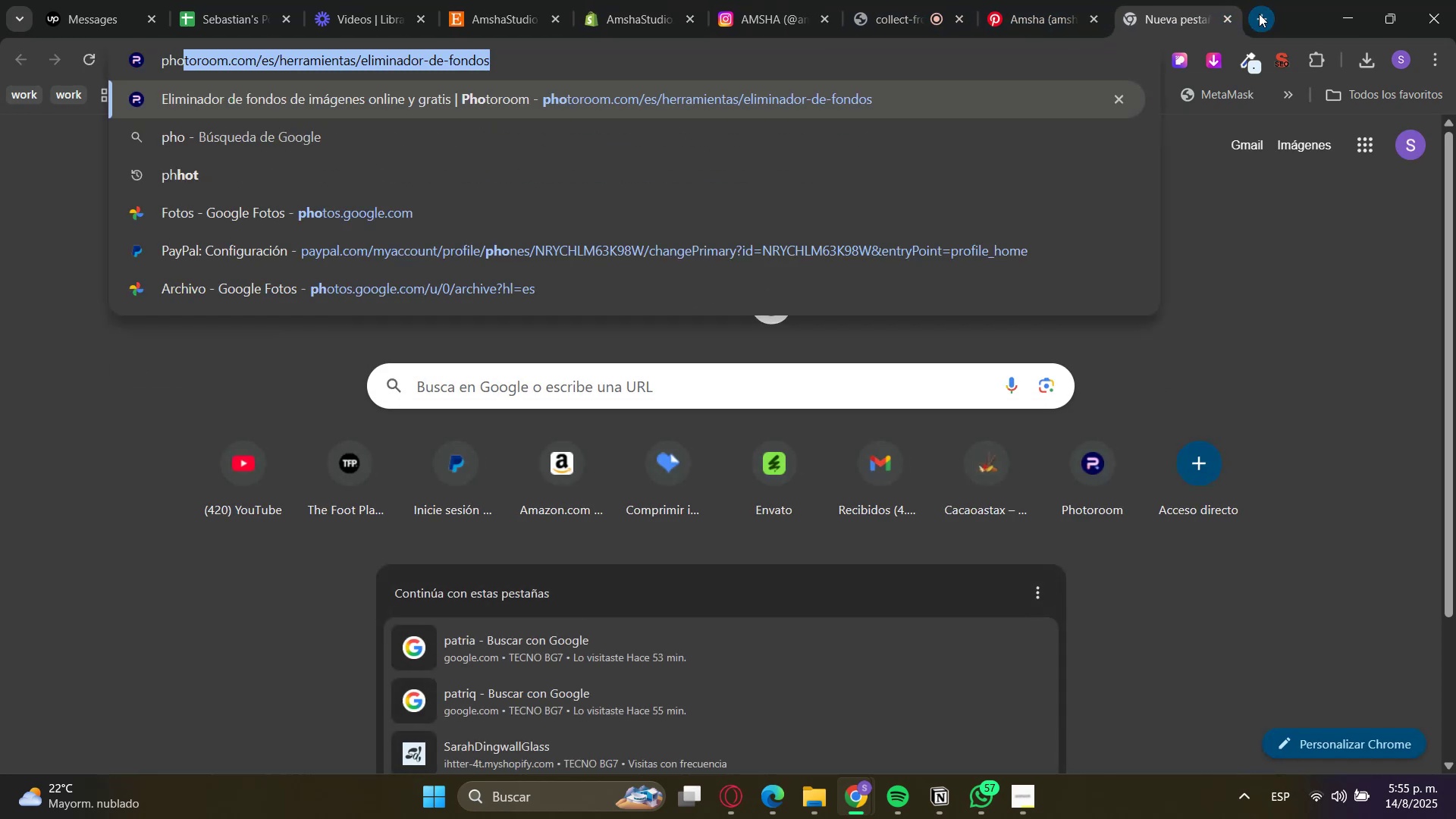 
key(Enter)
 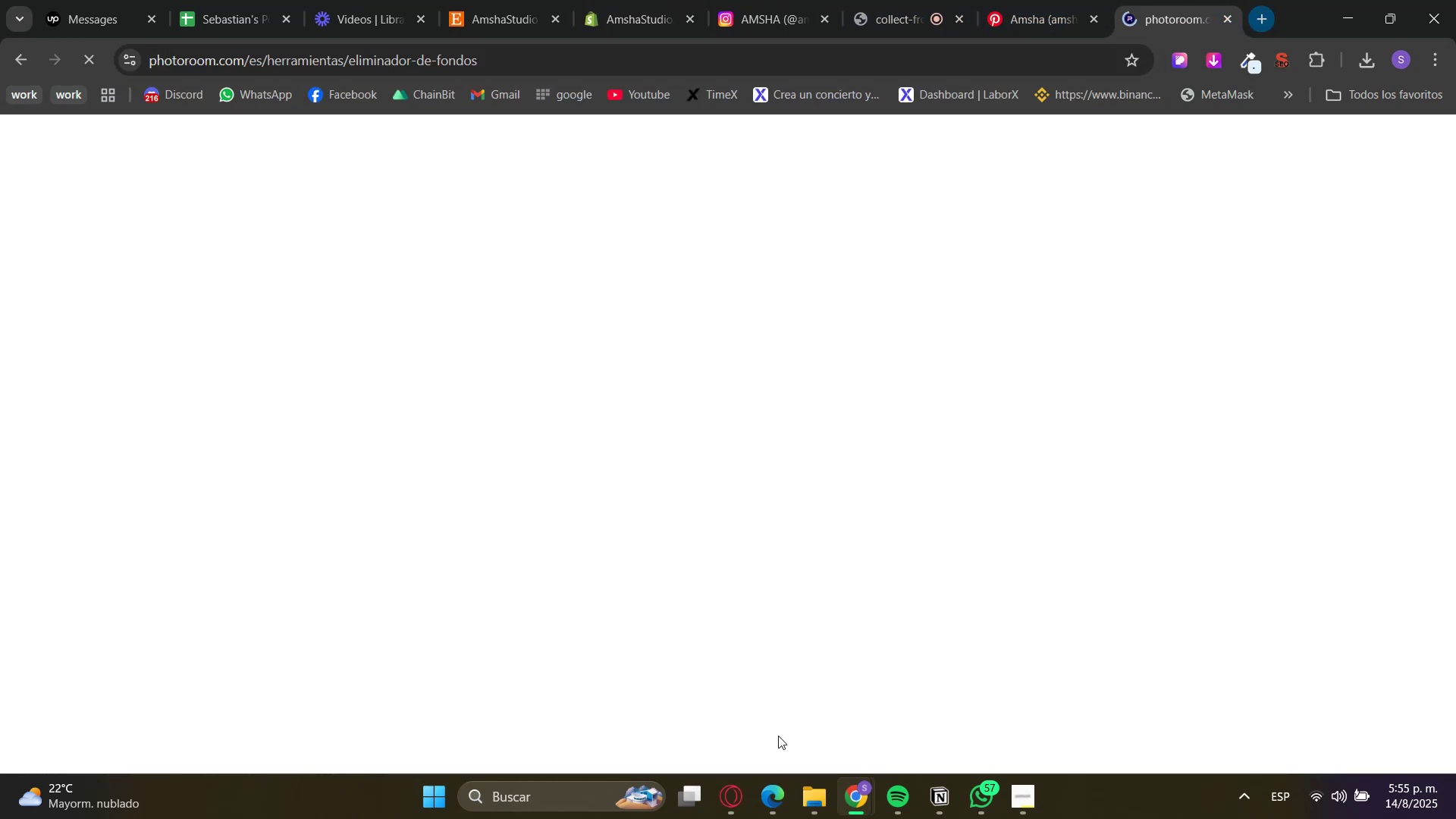 
left_click([815, 818])
 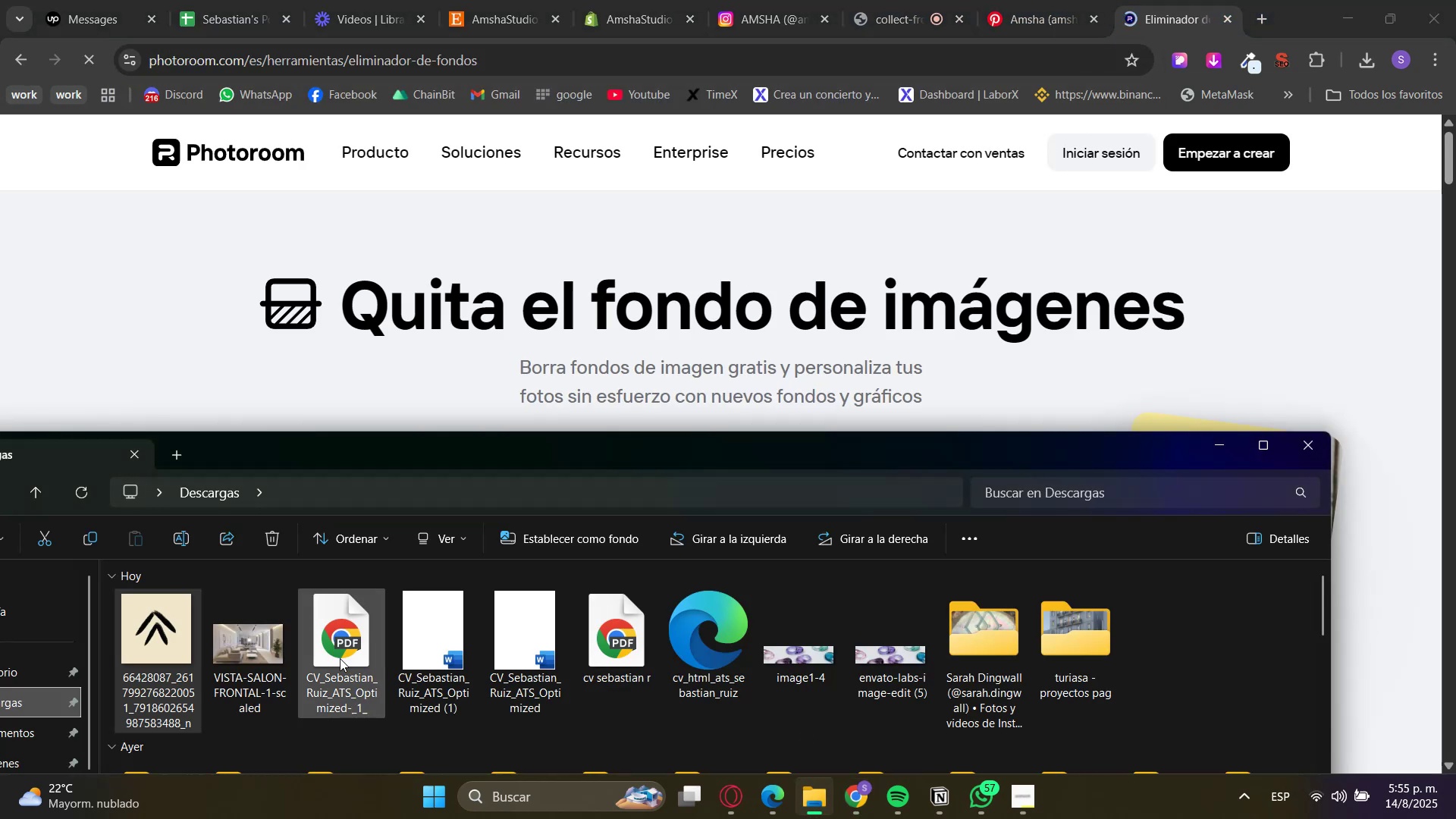 
left_click_drag(start_coordinate=[177, 656], to_coordinate=[431, 378])
 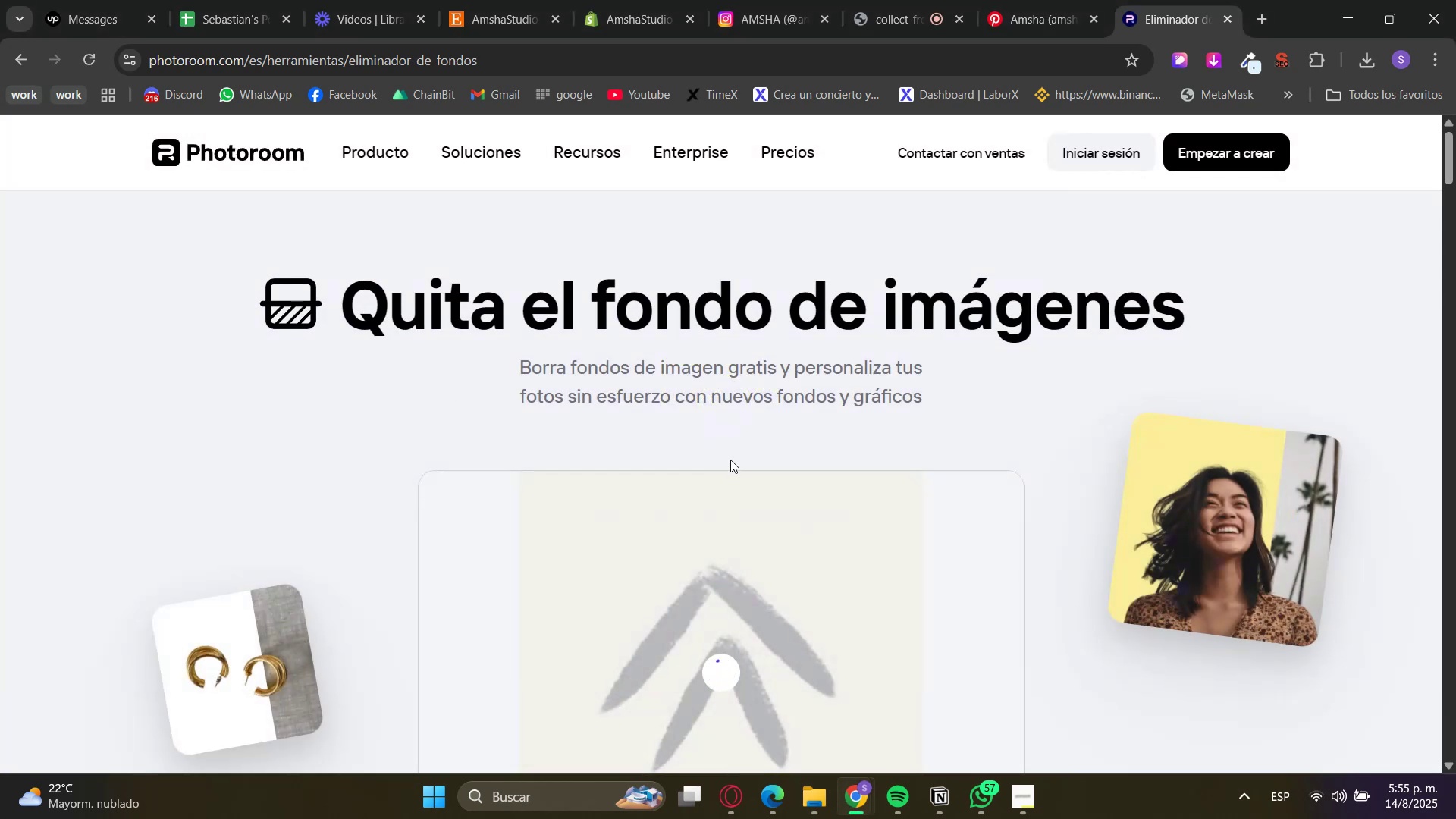 
scroll: coordinate [730, 460], scroll_direction: down, amount: 3.0
 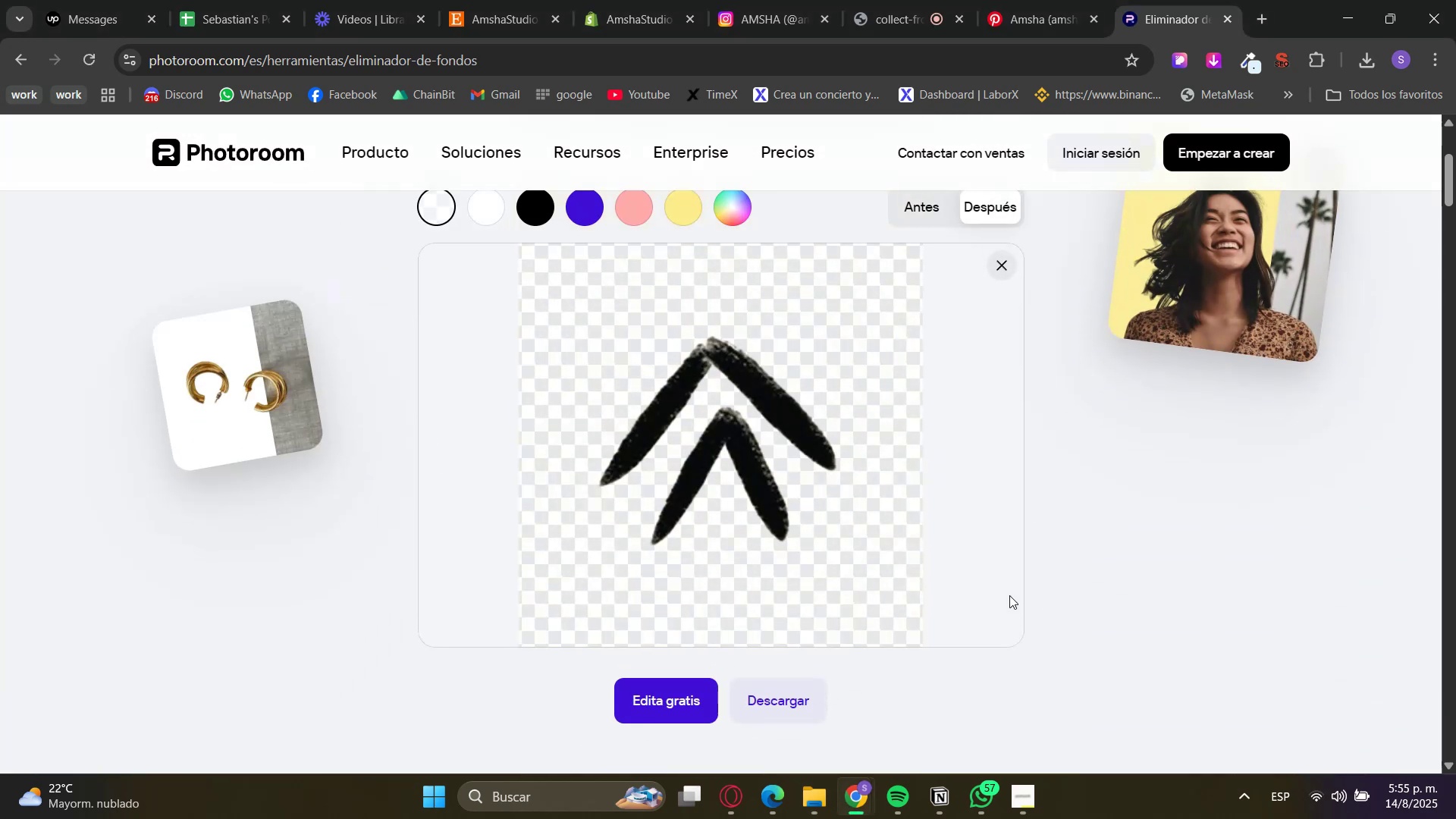 
left_click([786, 704])
 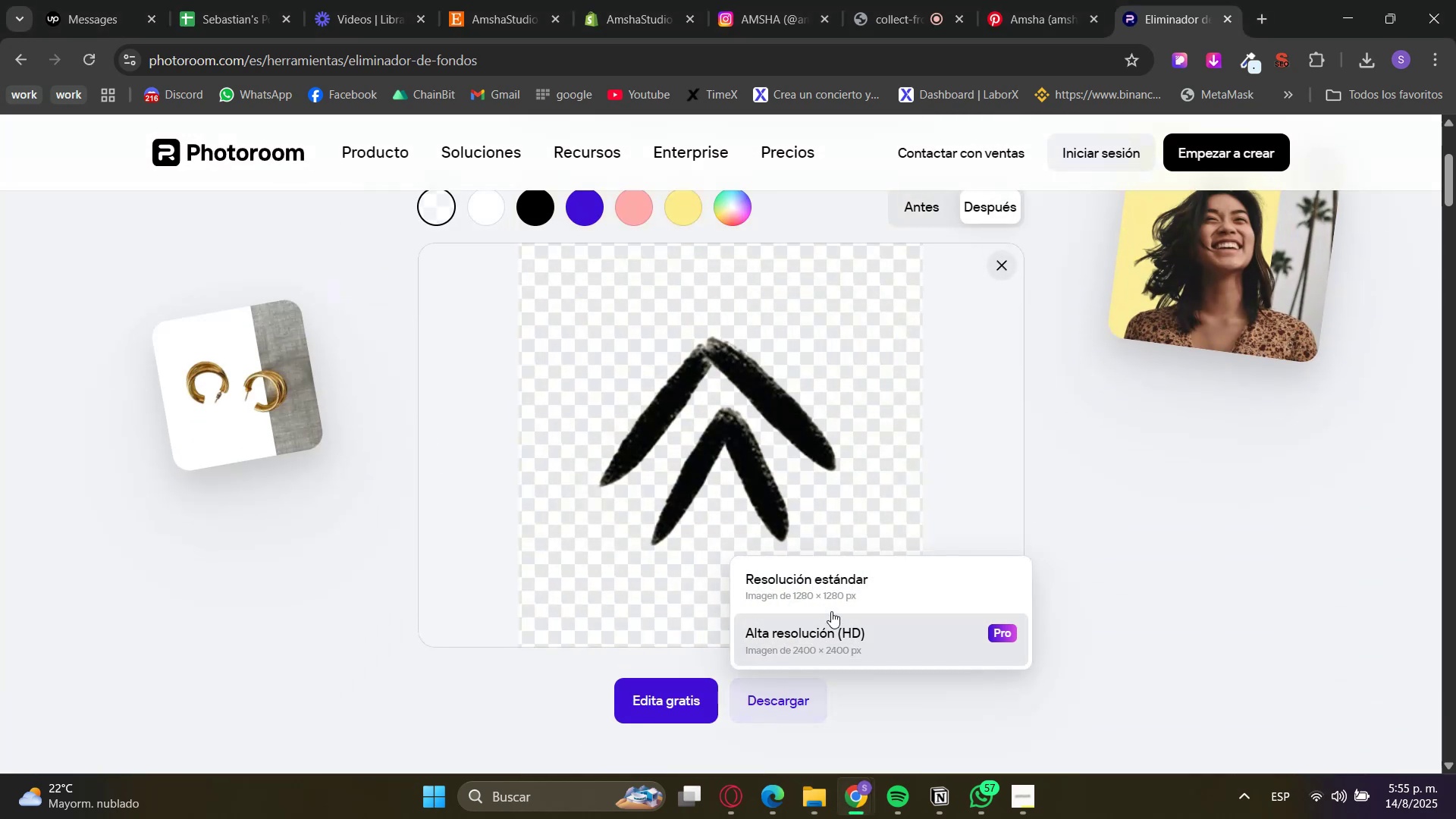 
left_click([845, 576])
 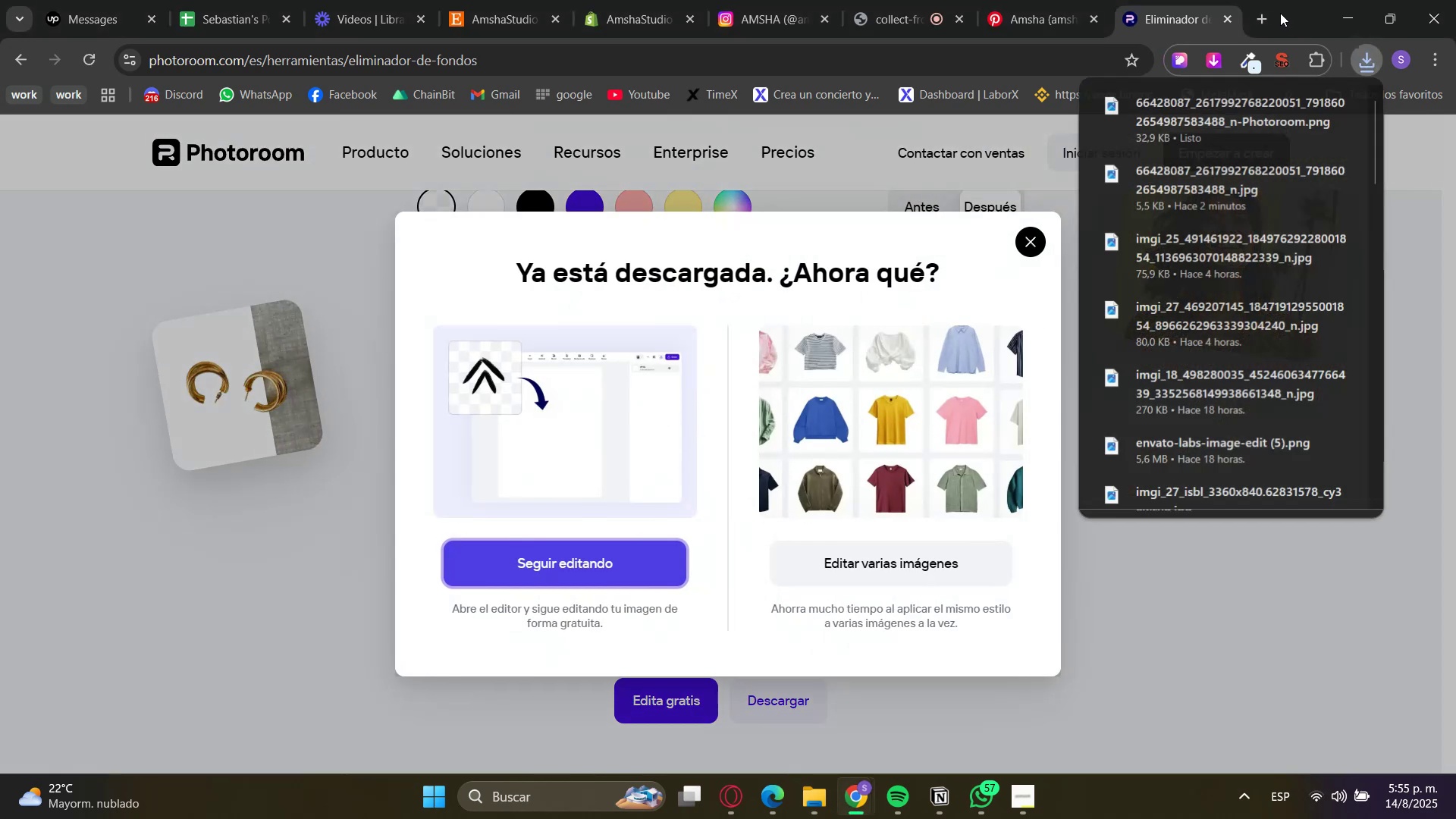 
left_click([1268, 16])
 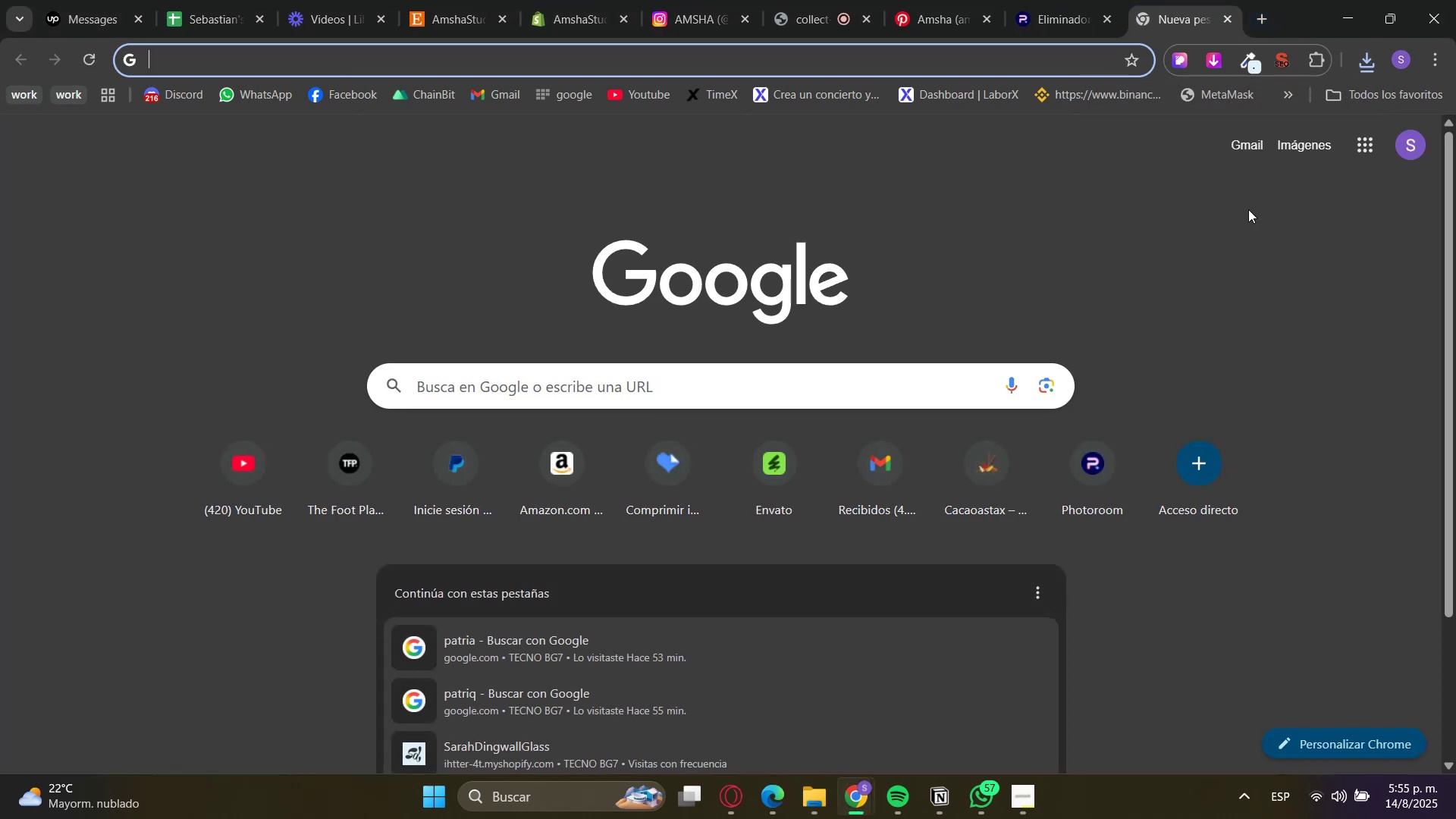 
key(Backspace)
type(ine)
 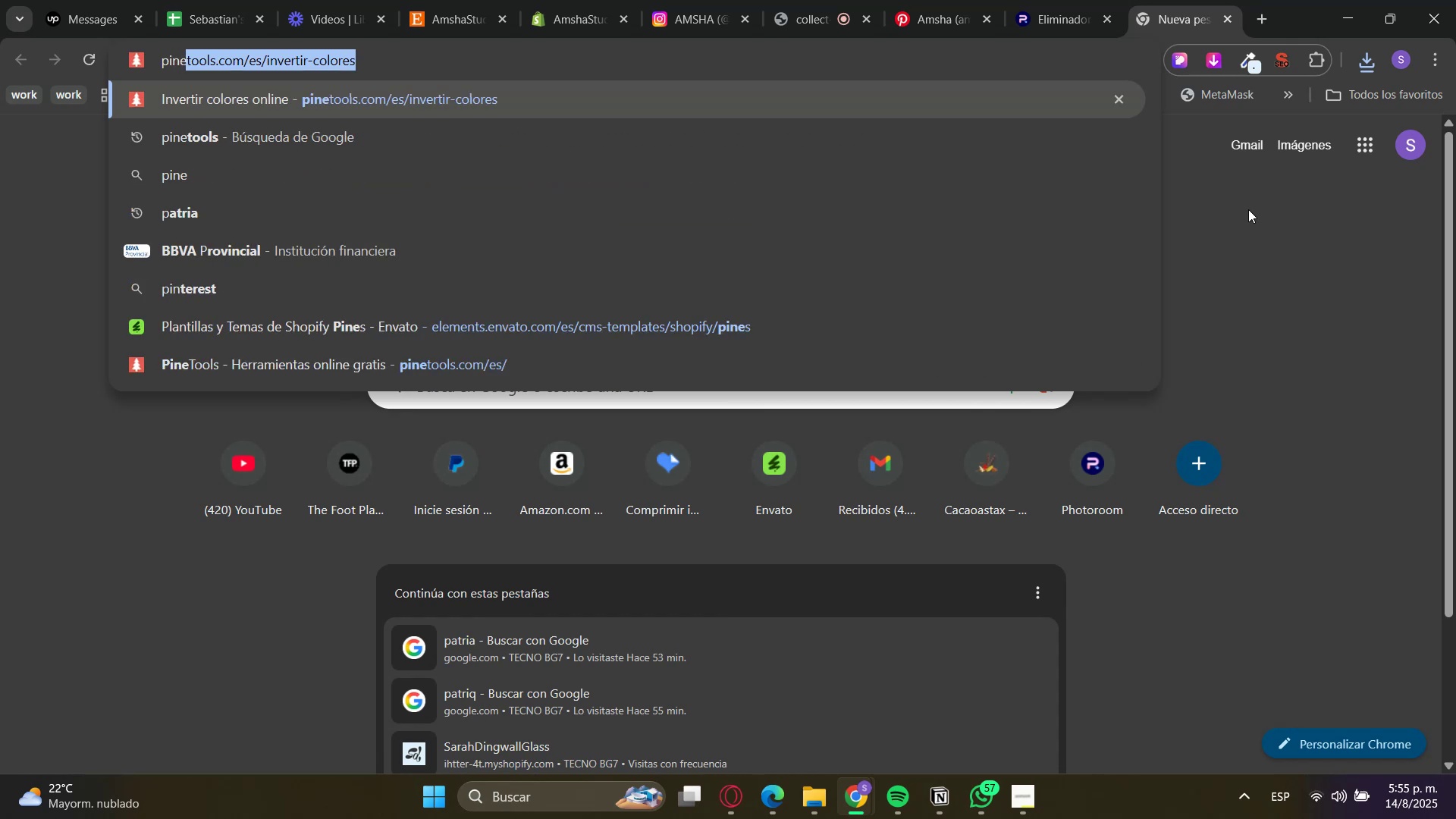 
key(Enter)
 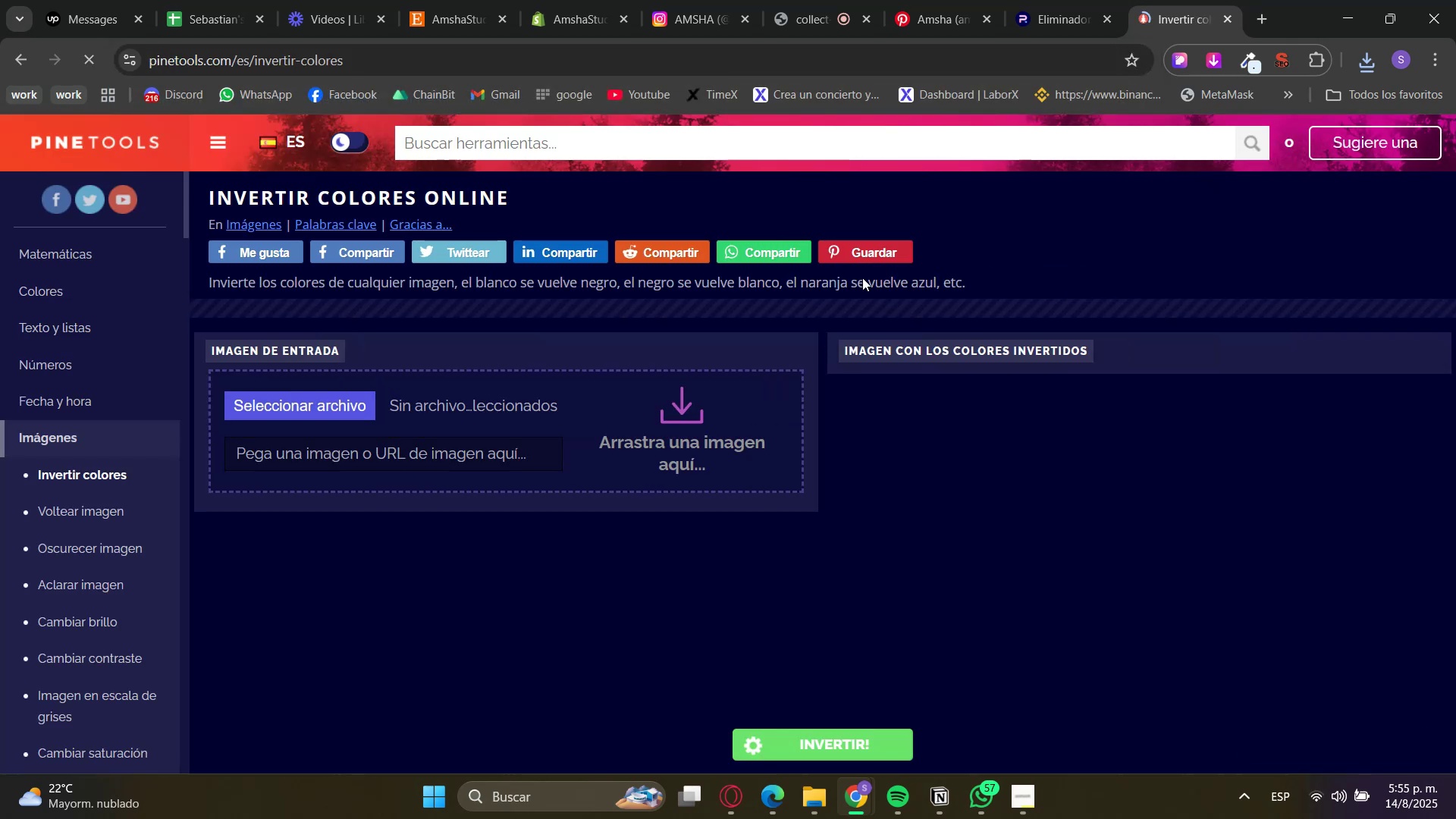 
left_click([298, 412])
 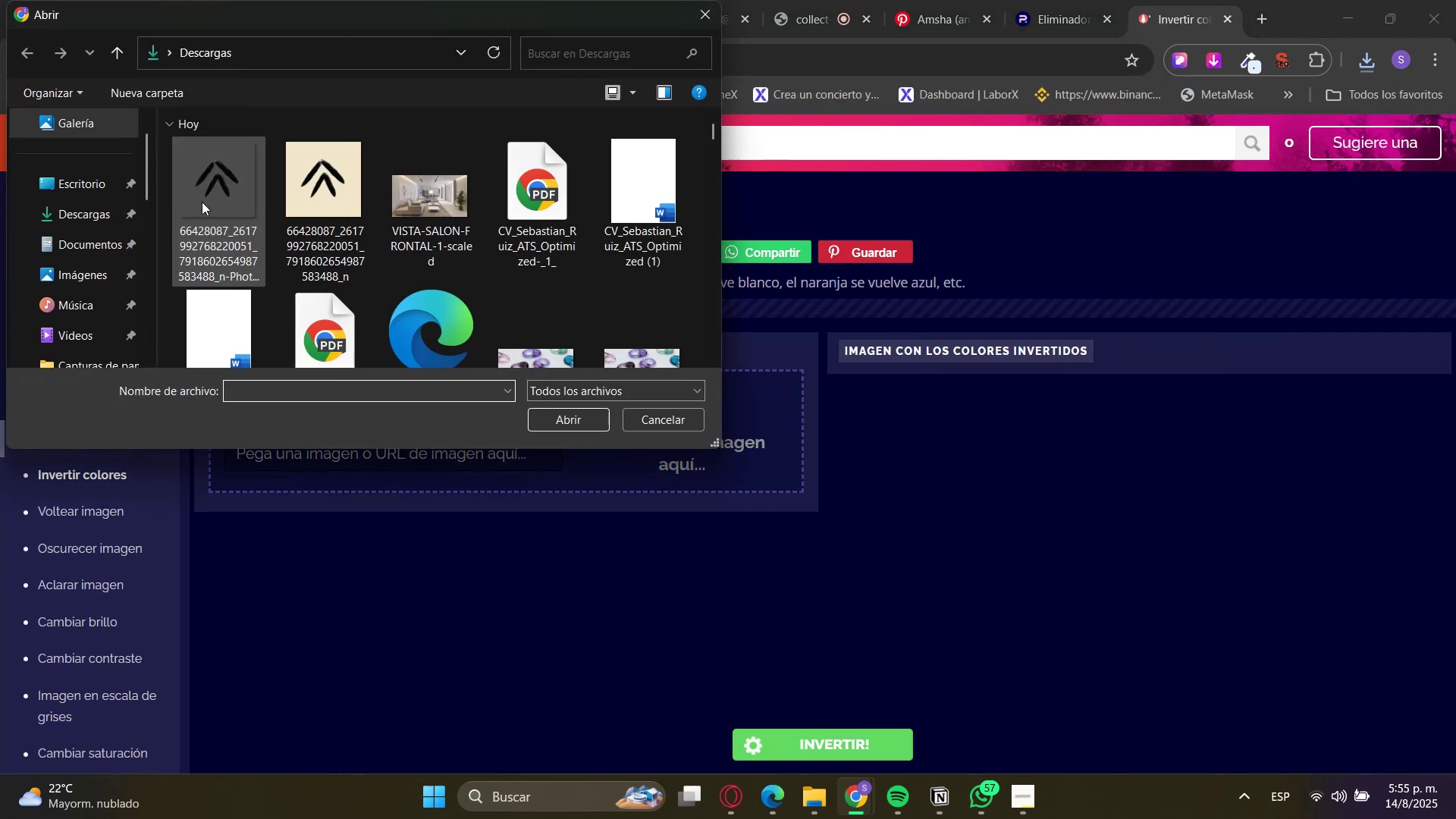 
double_click([204, 190])
 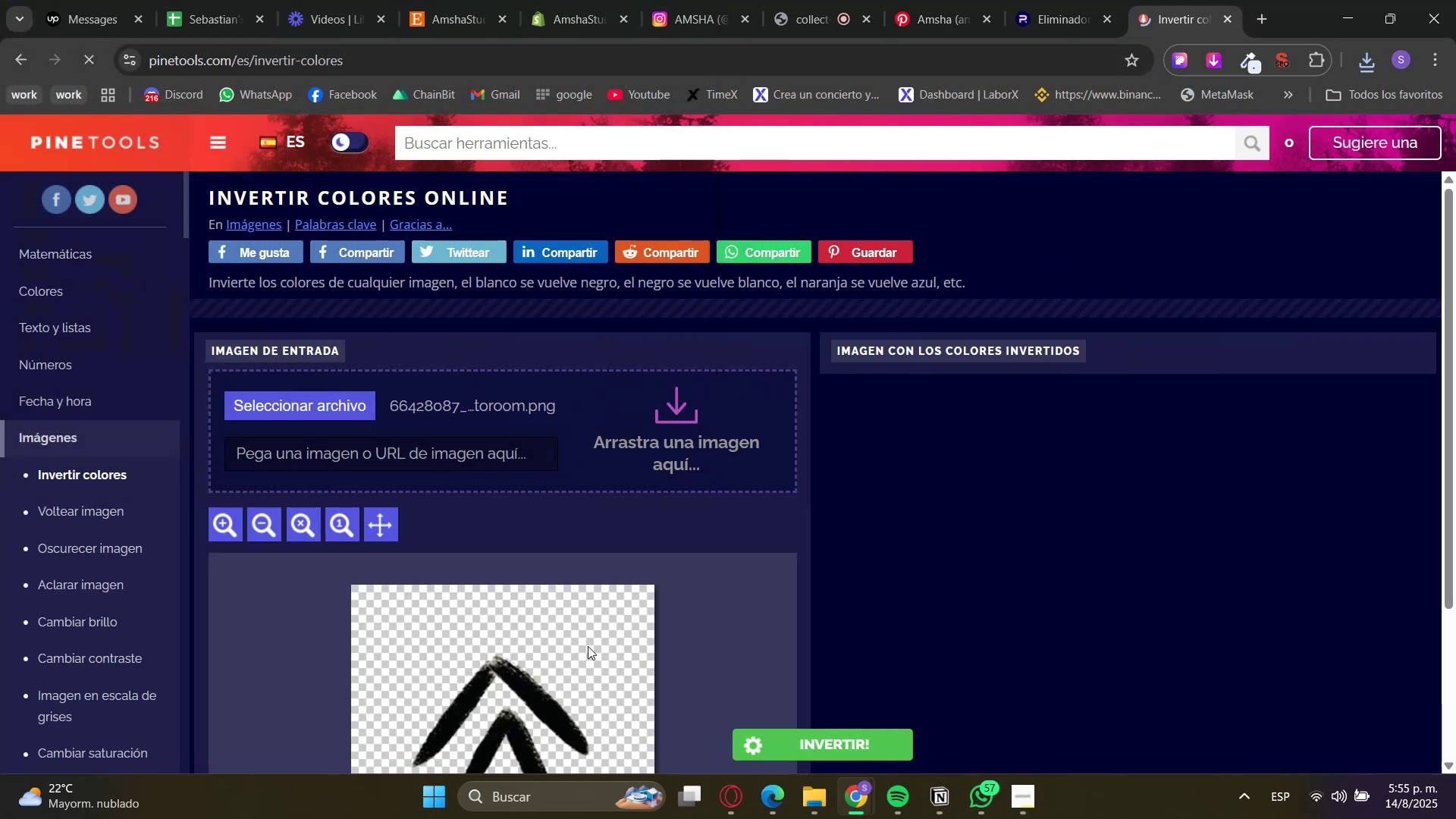 
scroll: coordinate [606, 701], scroll_direction: down, amount: 3.0
 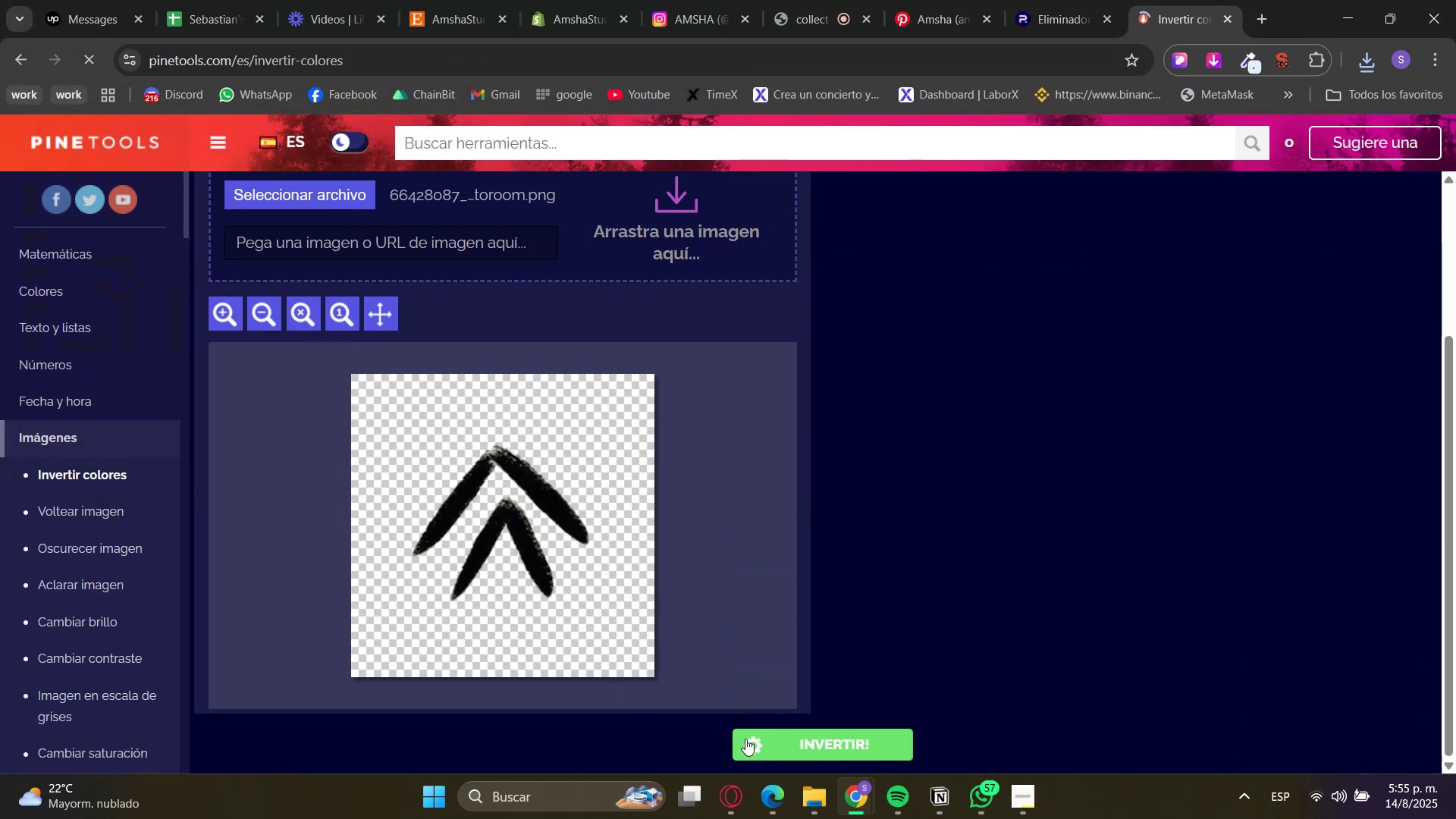 
left_click([789, 743])
 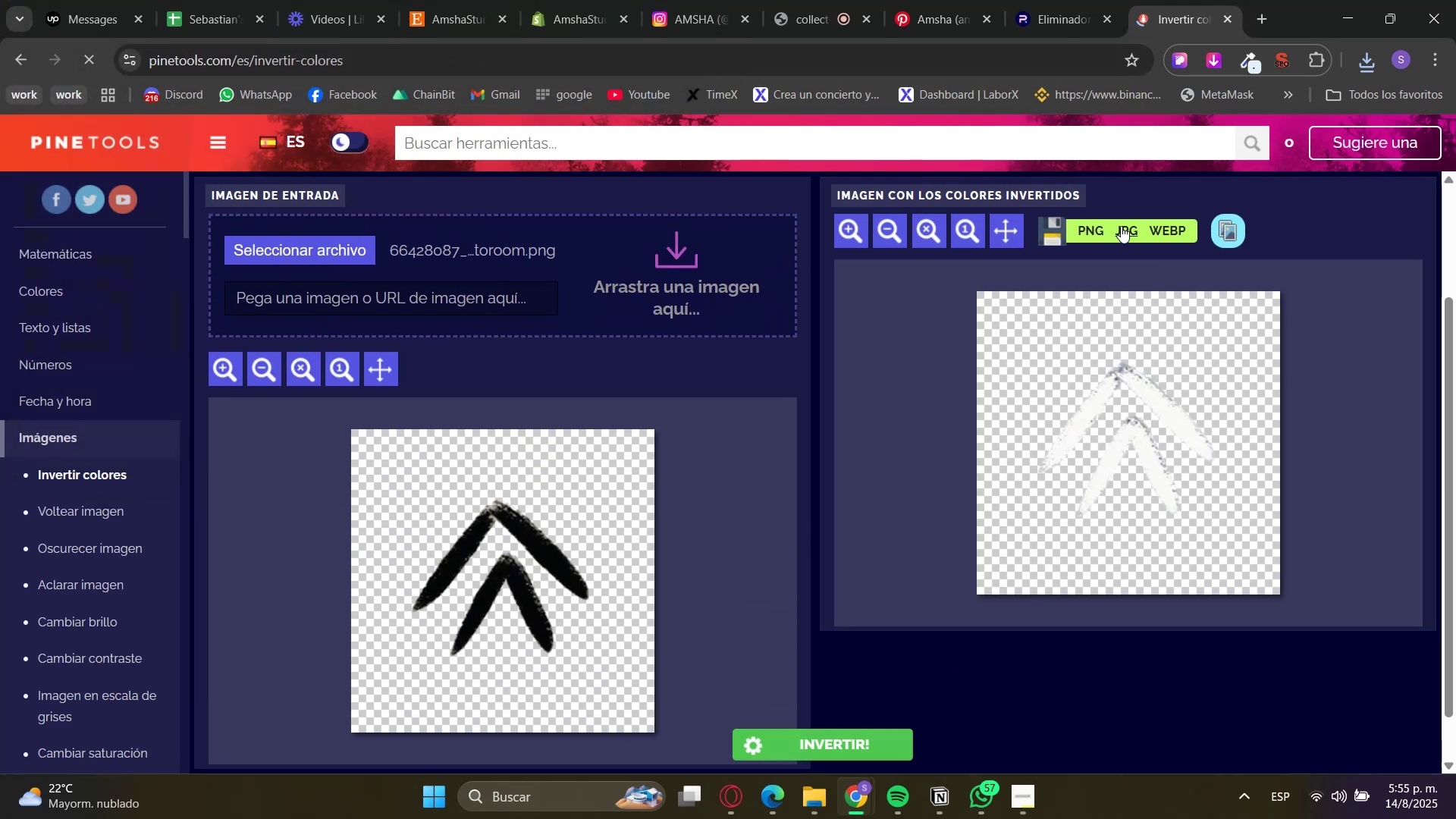 
left_click([1088, 226])
 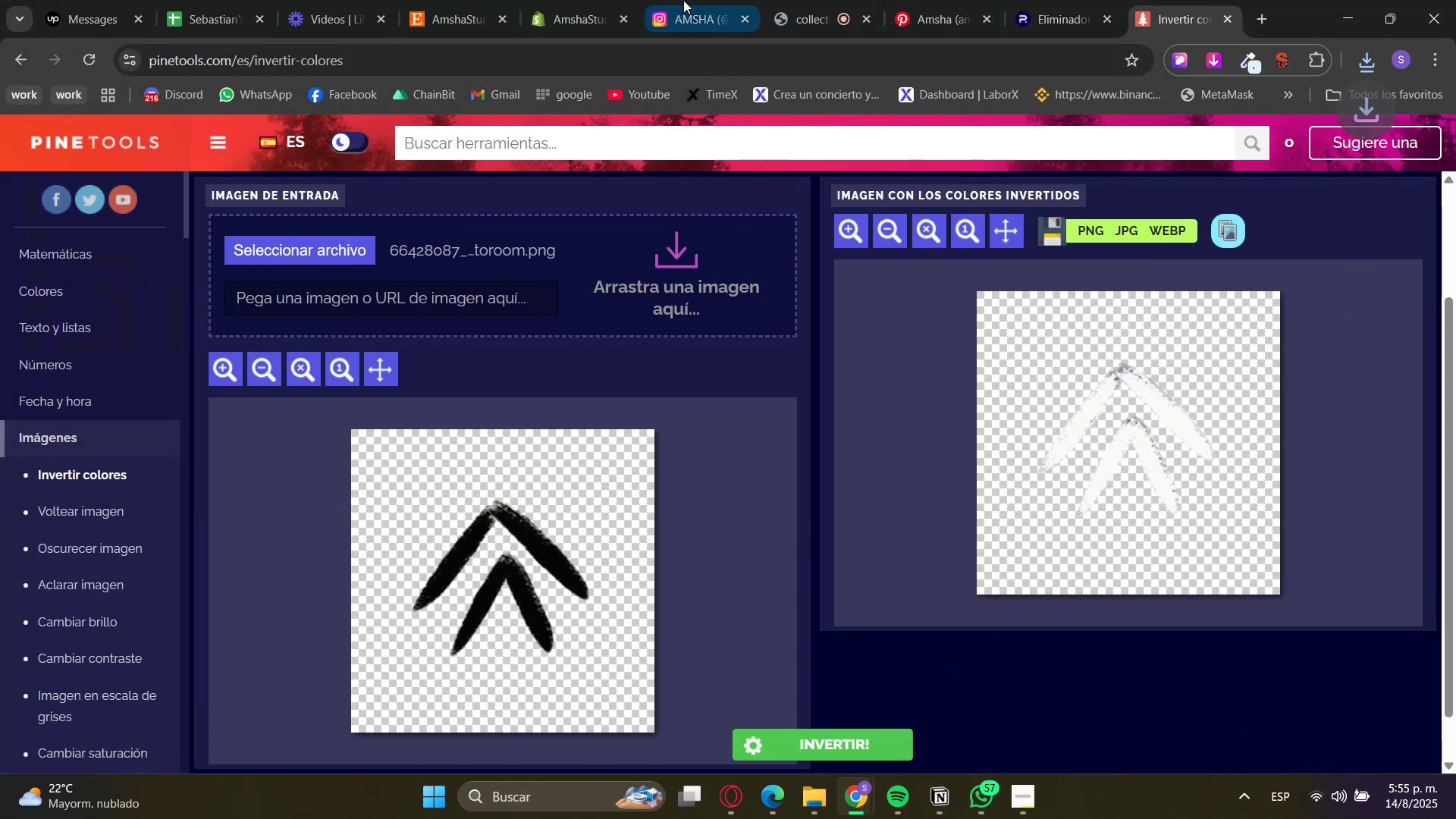 
left_click([789, 0])
 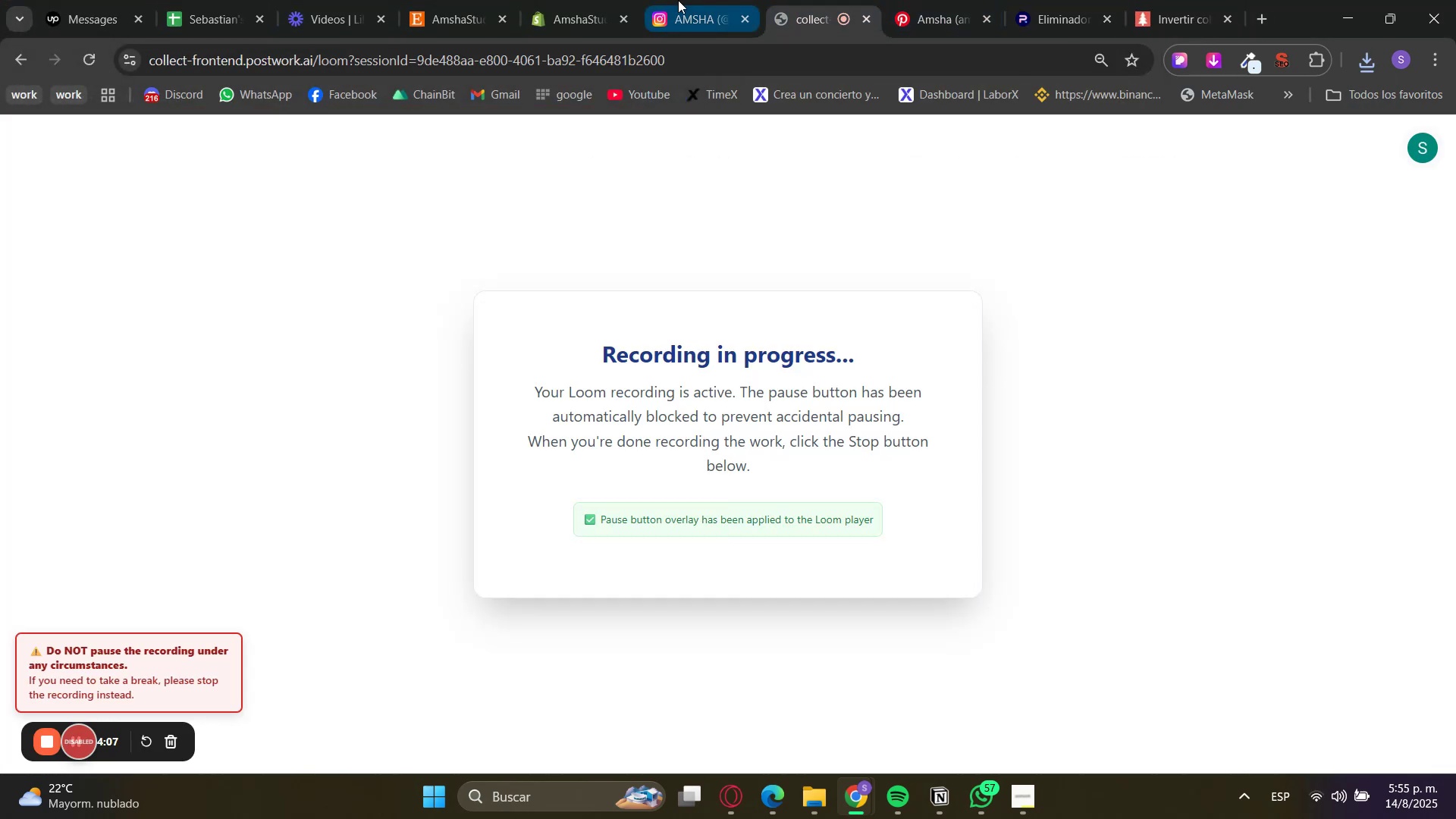 
left_click([618, 0])
 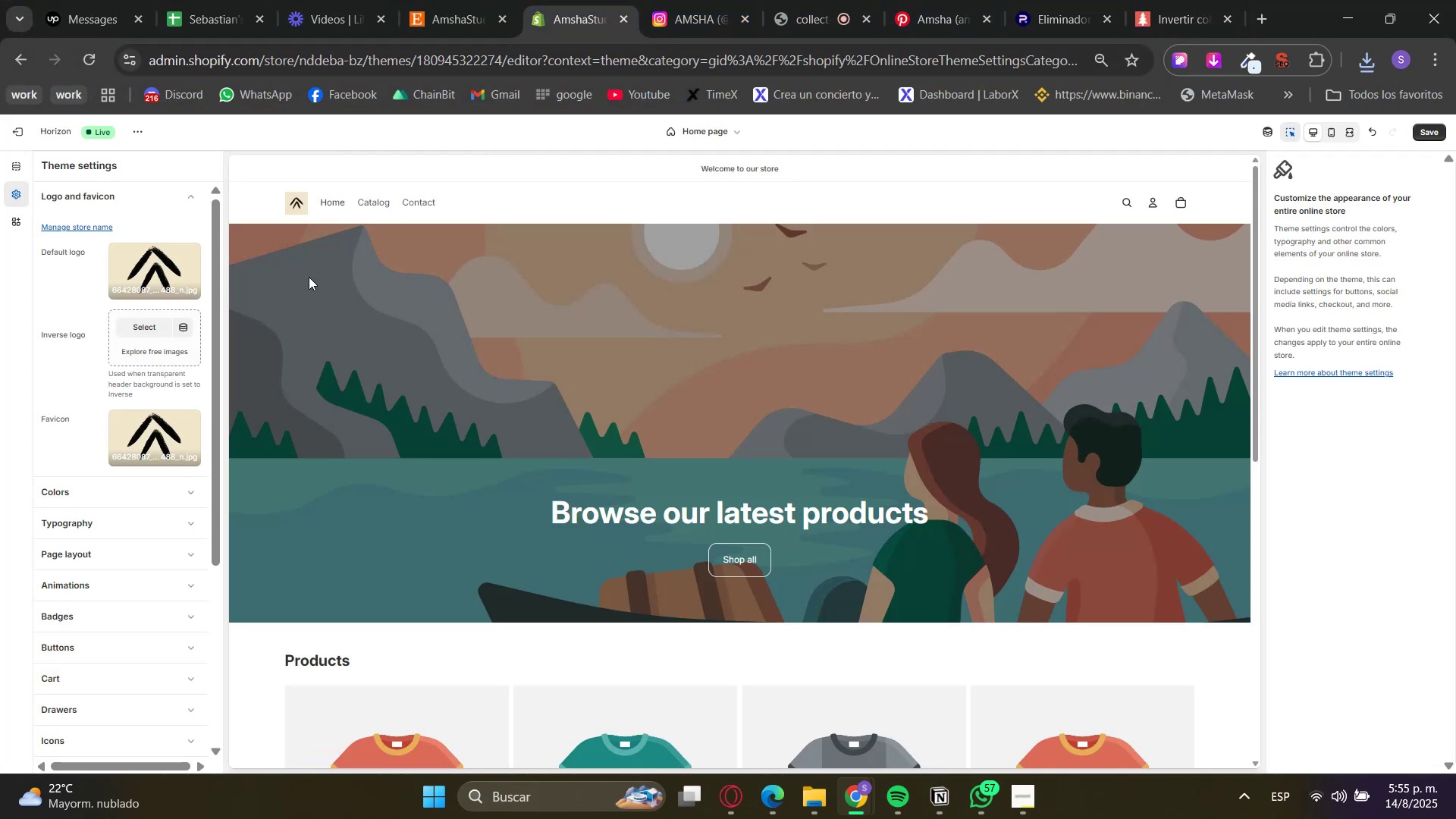 
left_click([149, 328])
 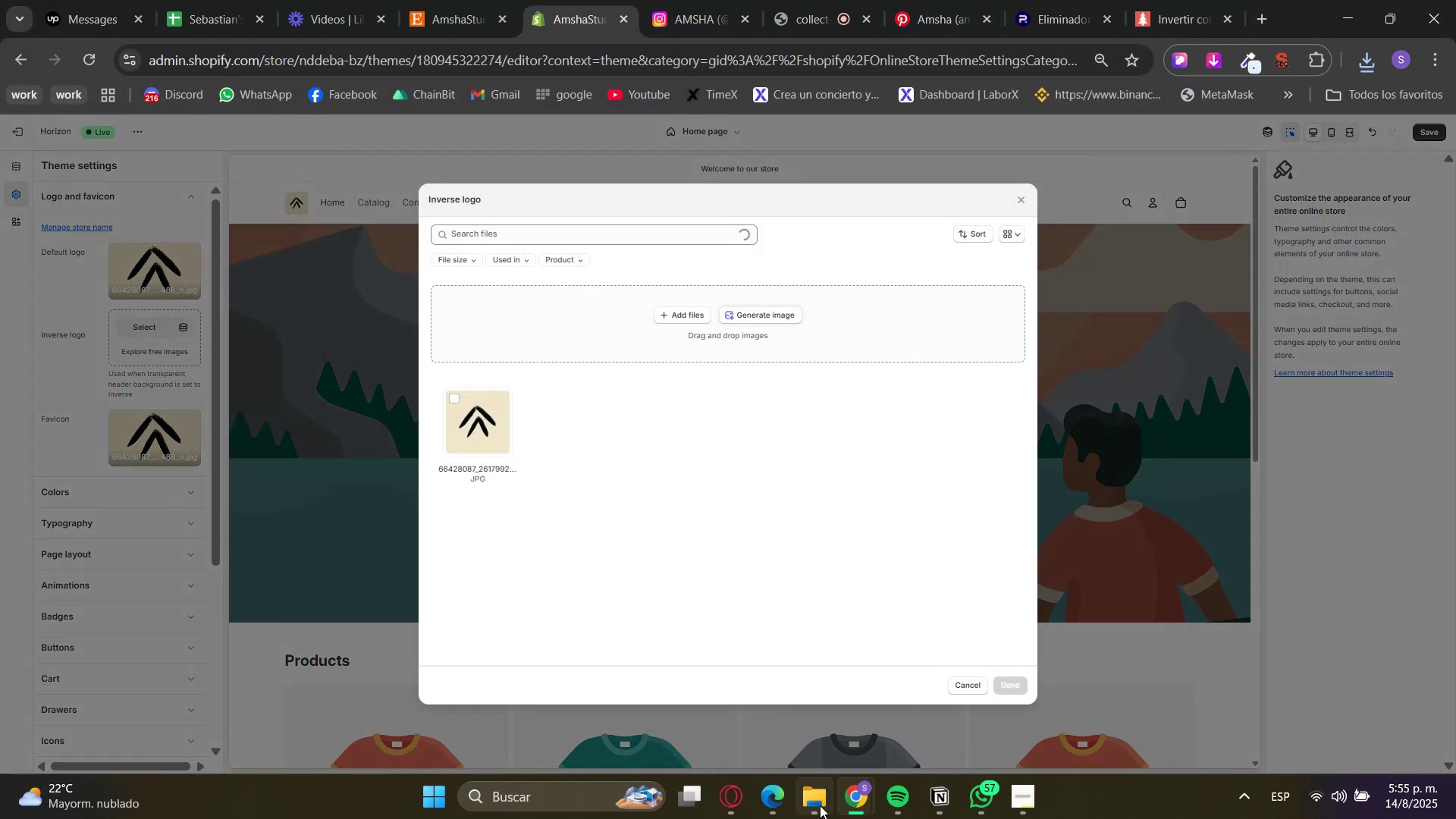 
left_click([812, 805])
 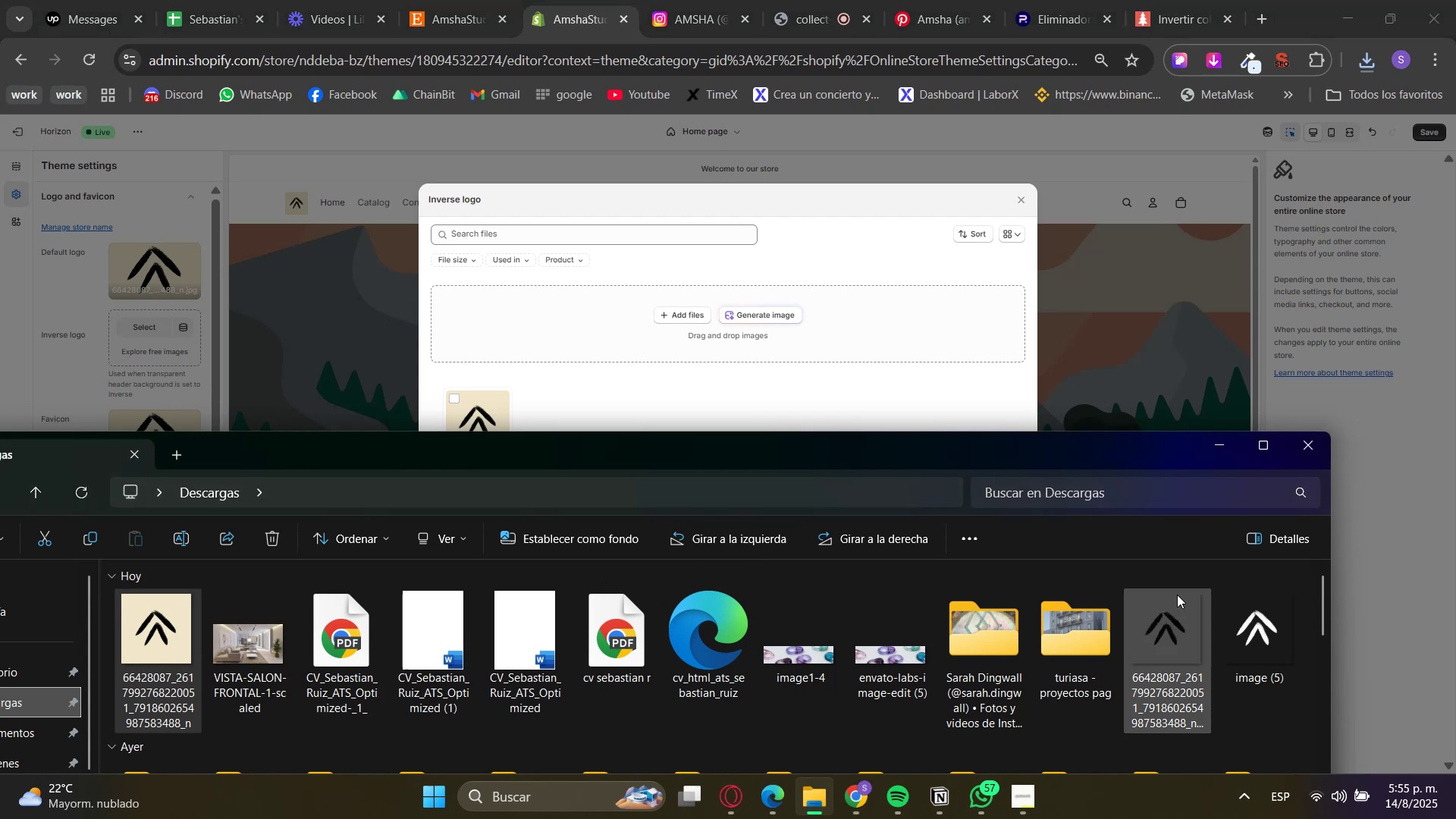 
left_click_drag(start_coordinate=[1253, 627], to_coordinate=[716, 373])
 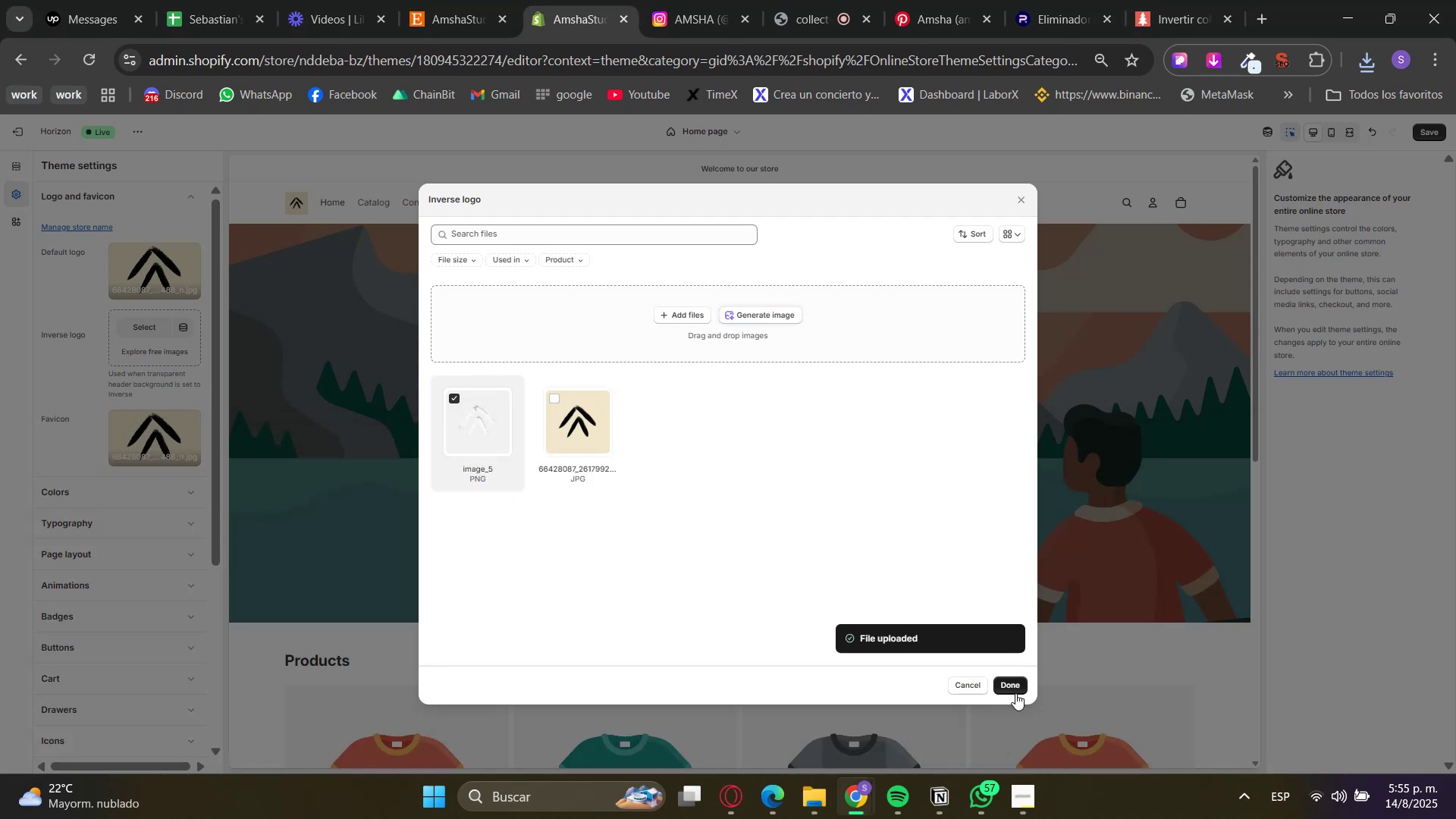 
wait(6.82)
 